 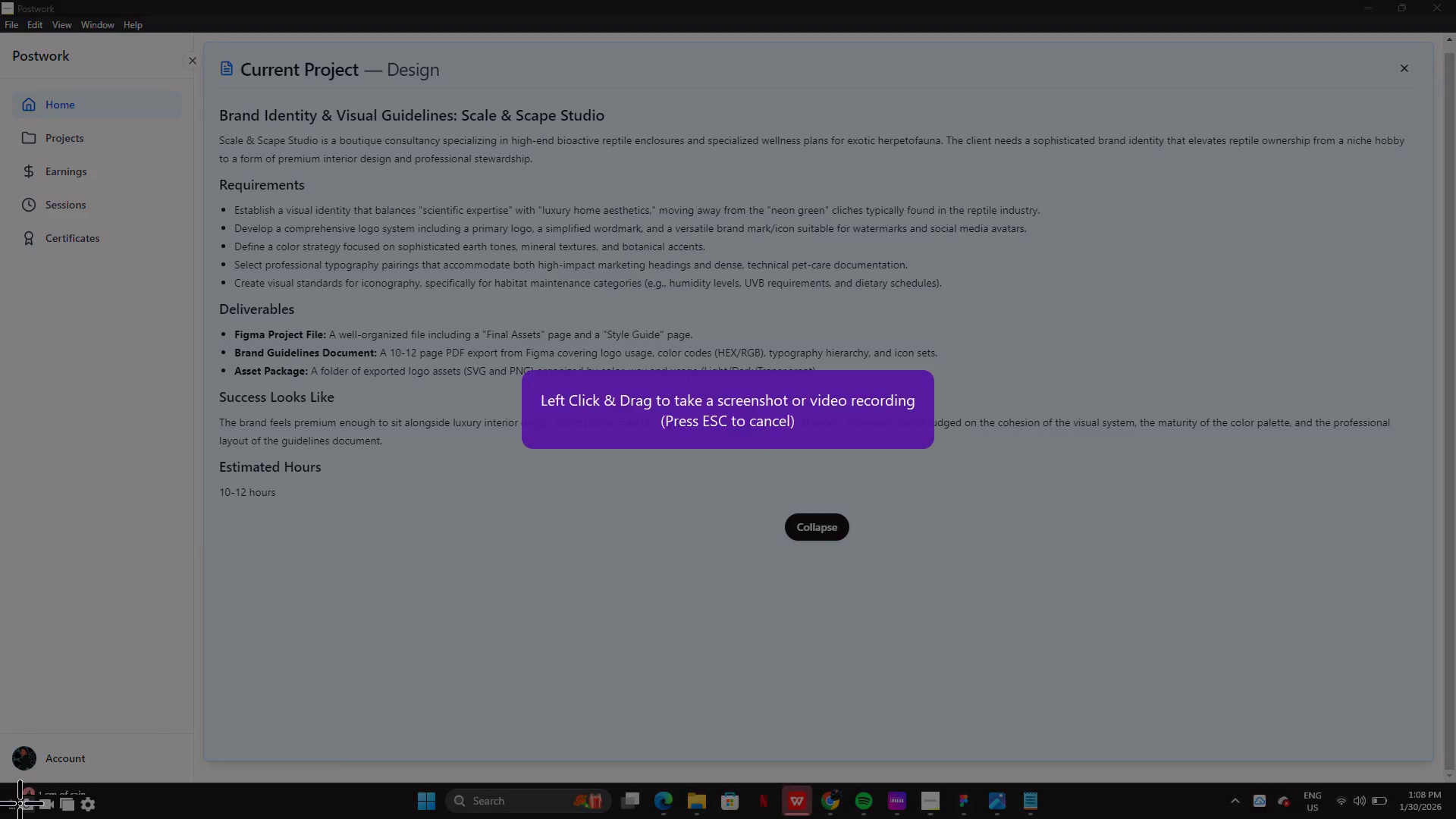 
left_click_drag(start_coordinate=[215, 107], to_coordinate=[1064, 303])
 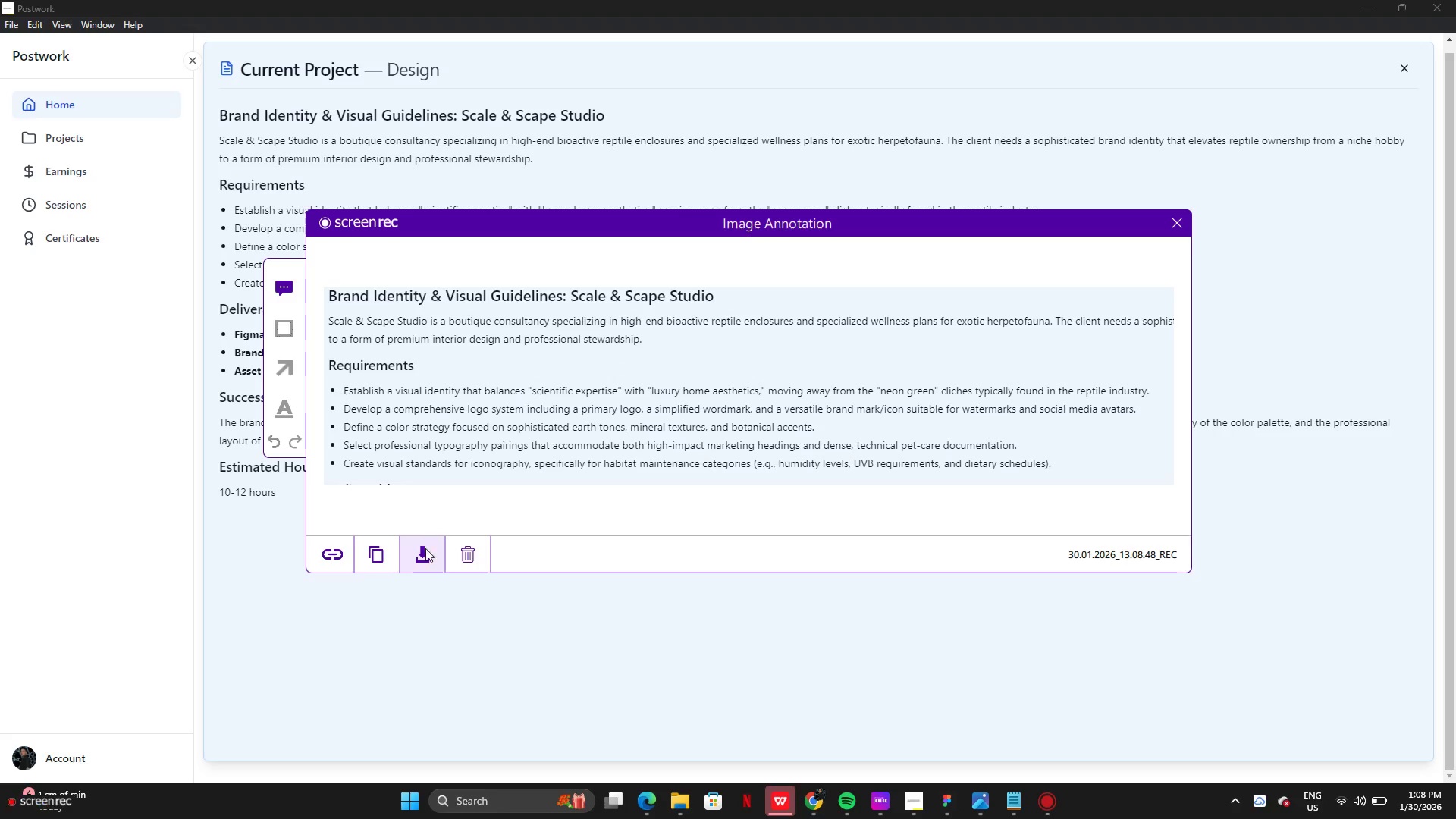 
left_click([392, 557])
 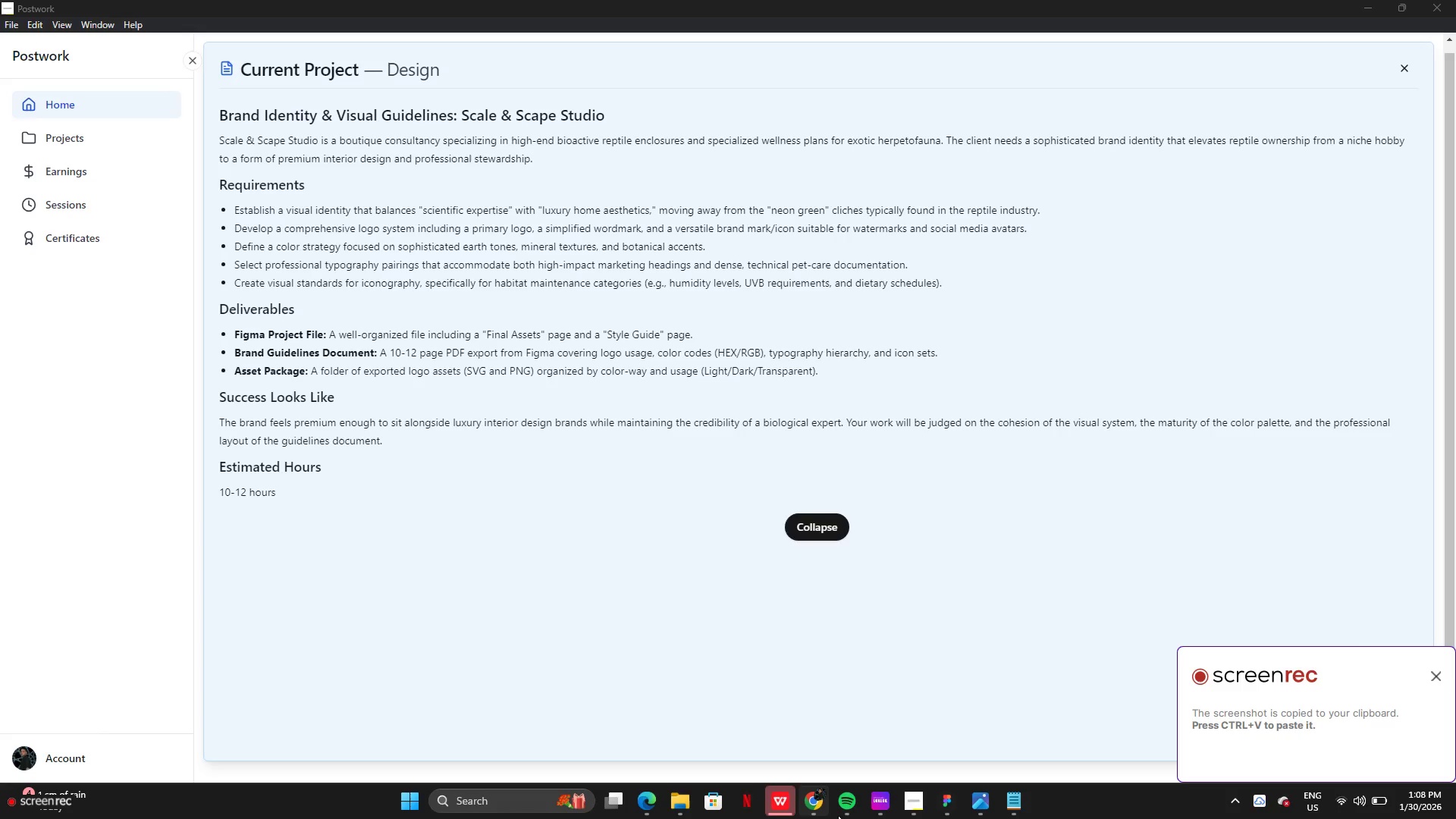 
left_click([822, 809])
 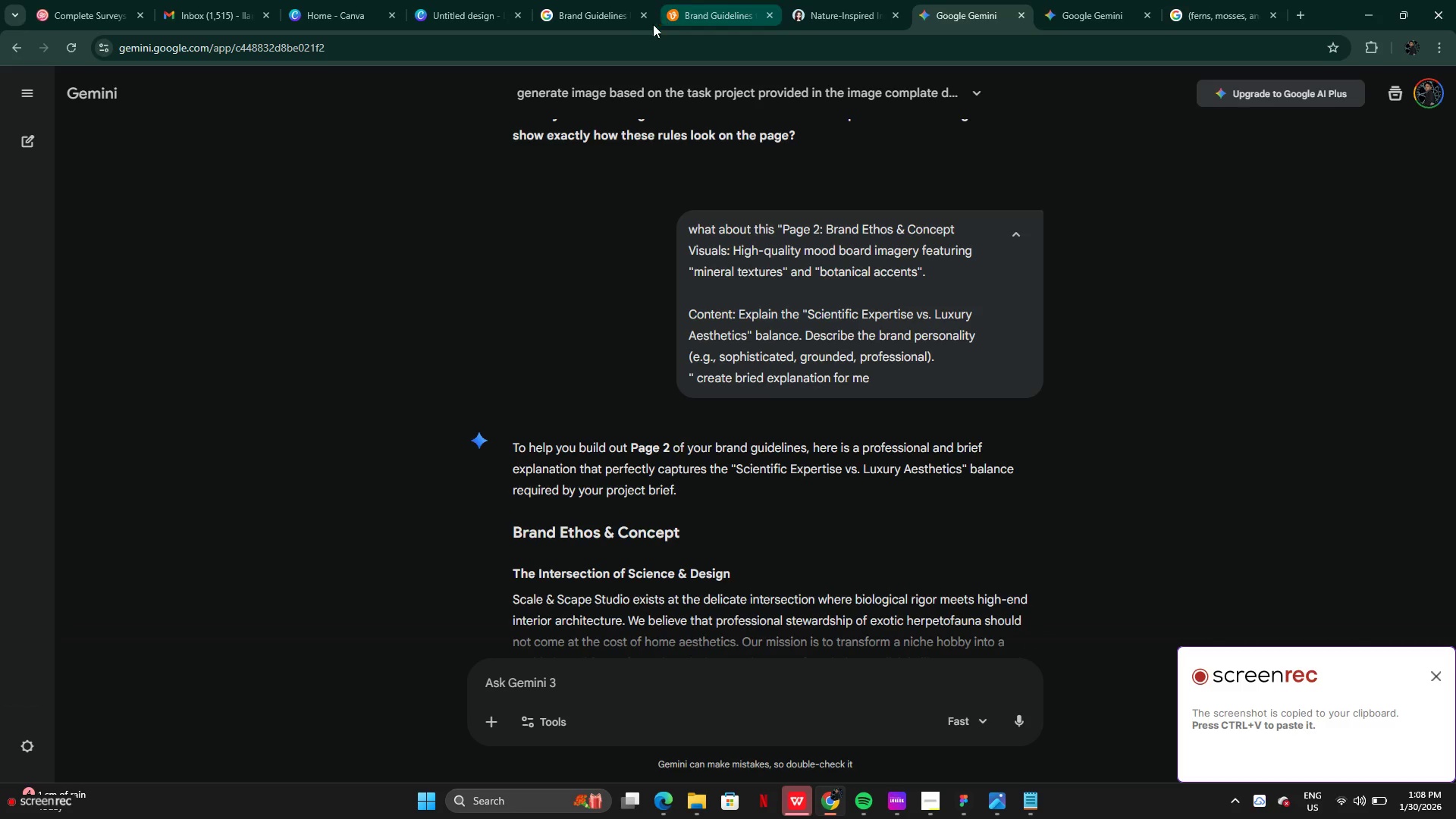 
scroll: coordinate [670, 440], scroll_direction: down, amount: 18.0
 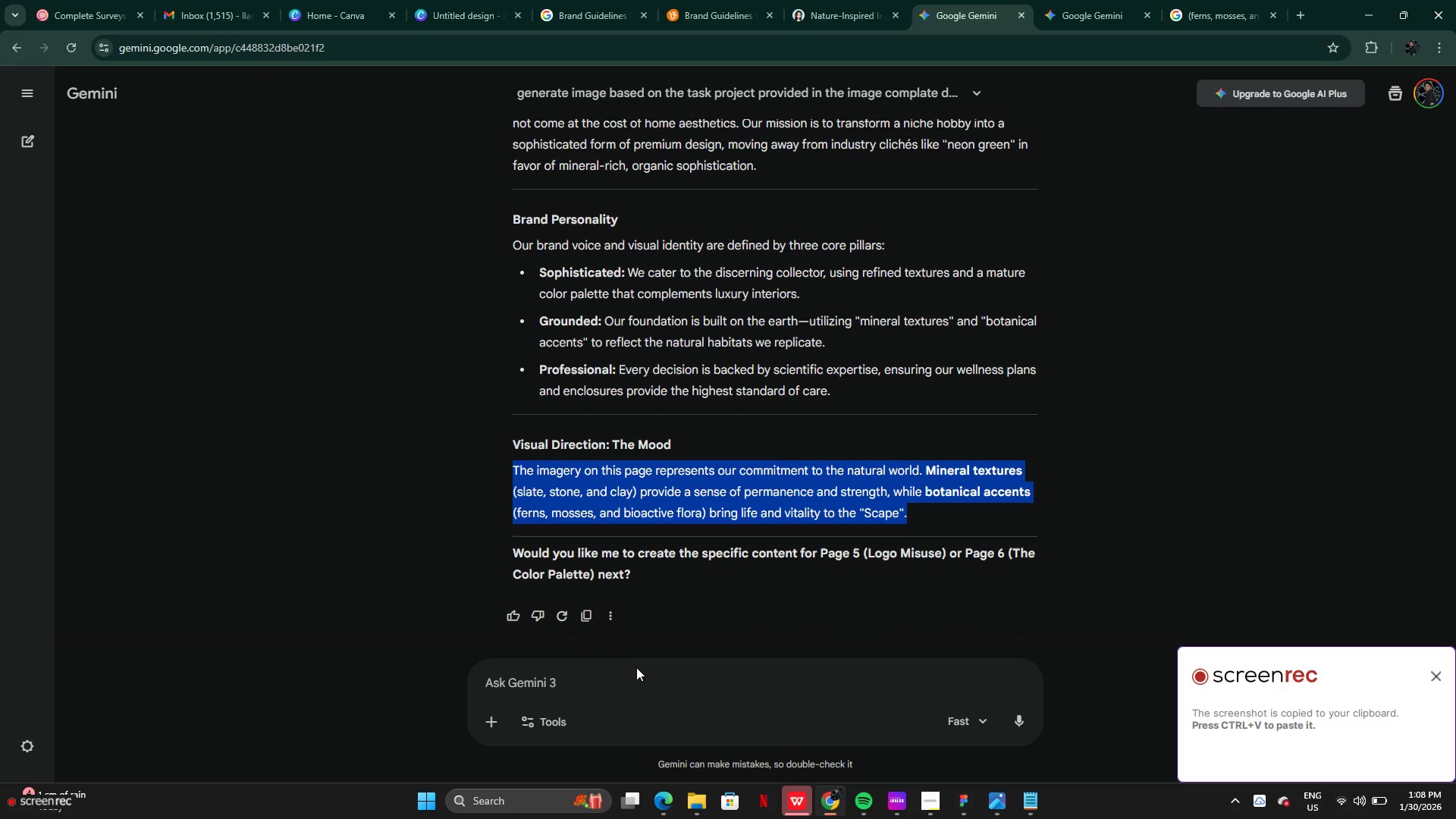 
left_click([629, 672])
 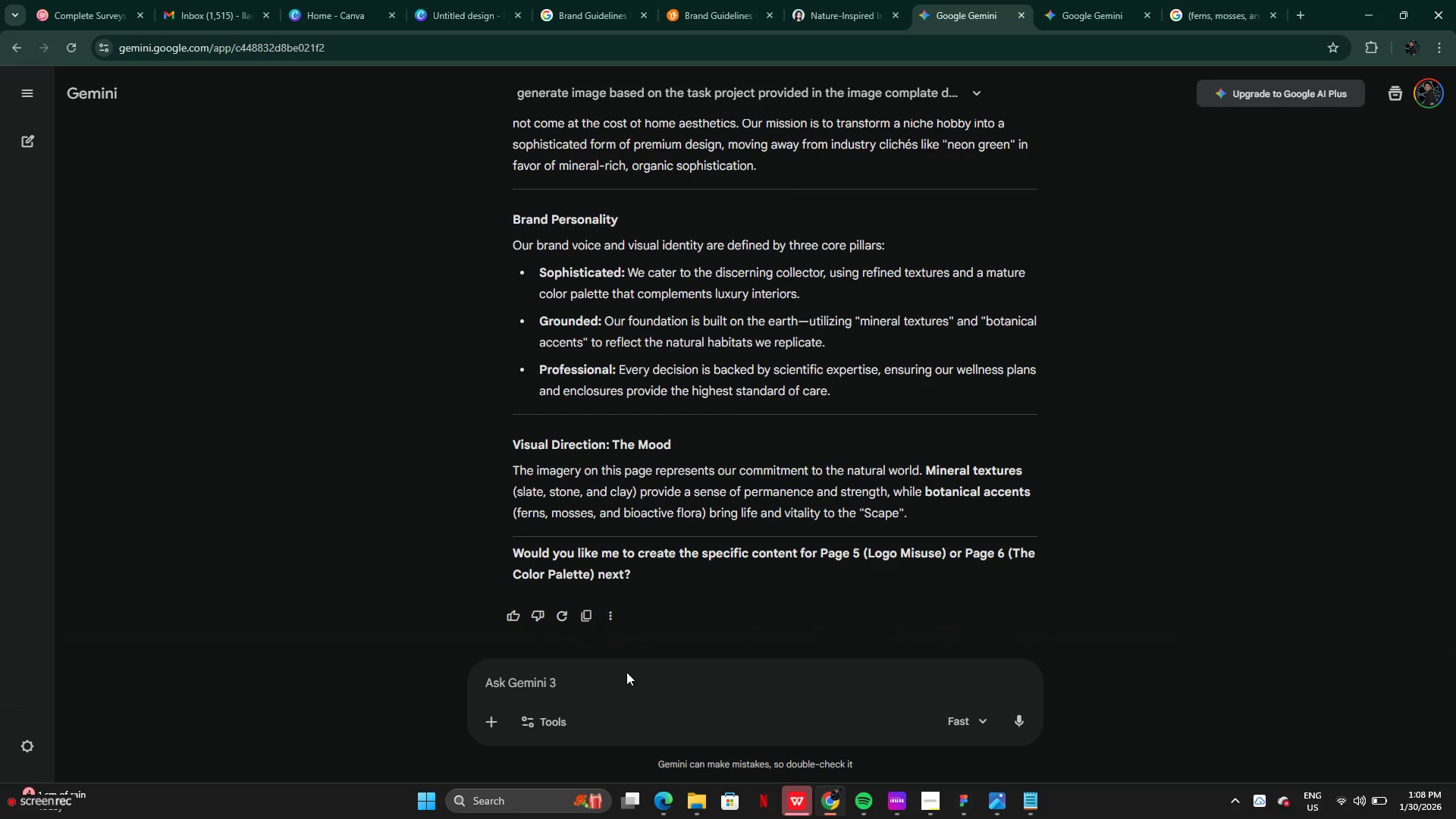 
type(ceate brand)
 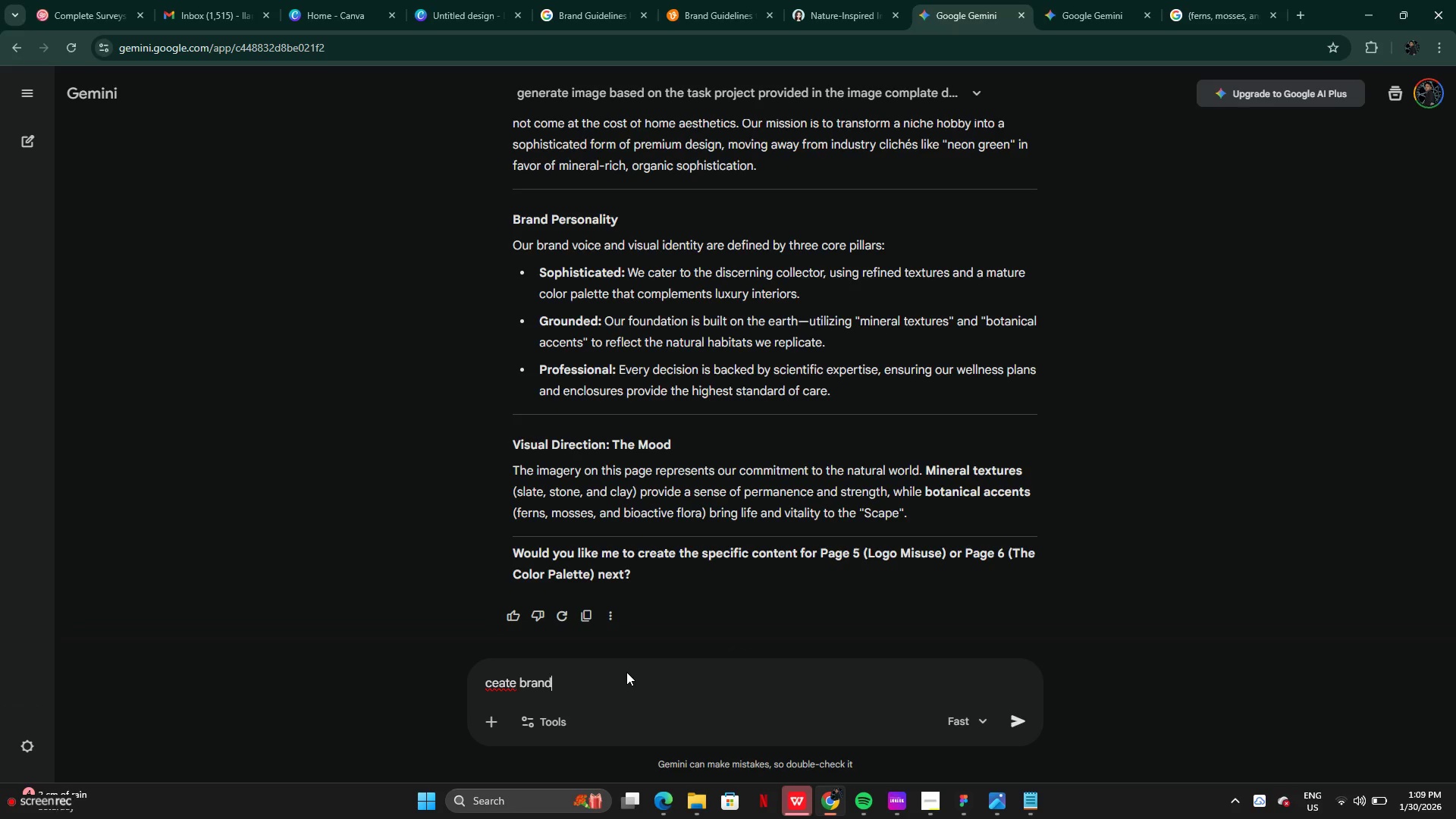 
wait(5.73)
 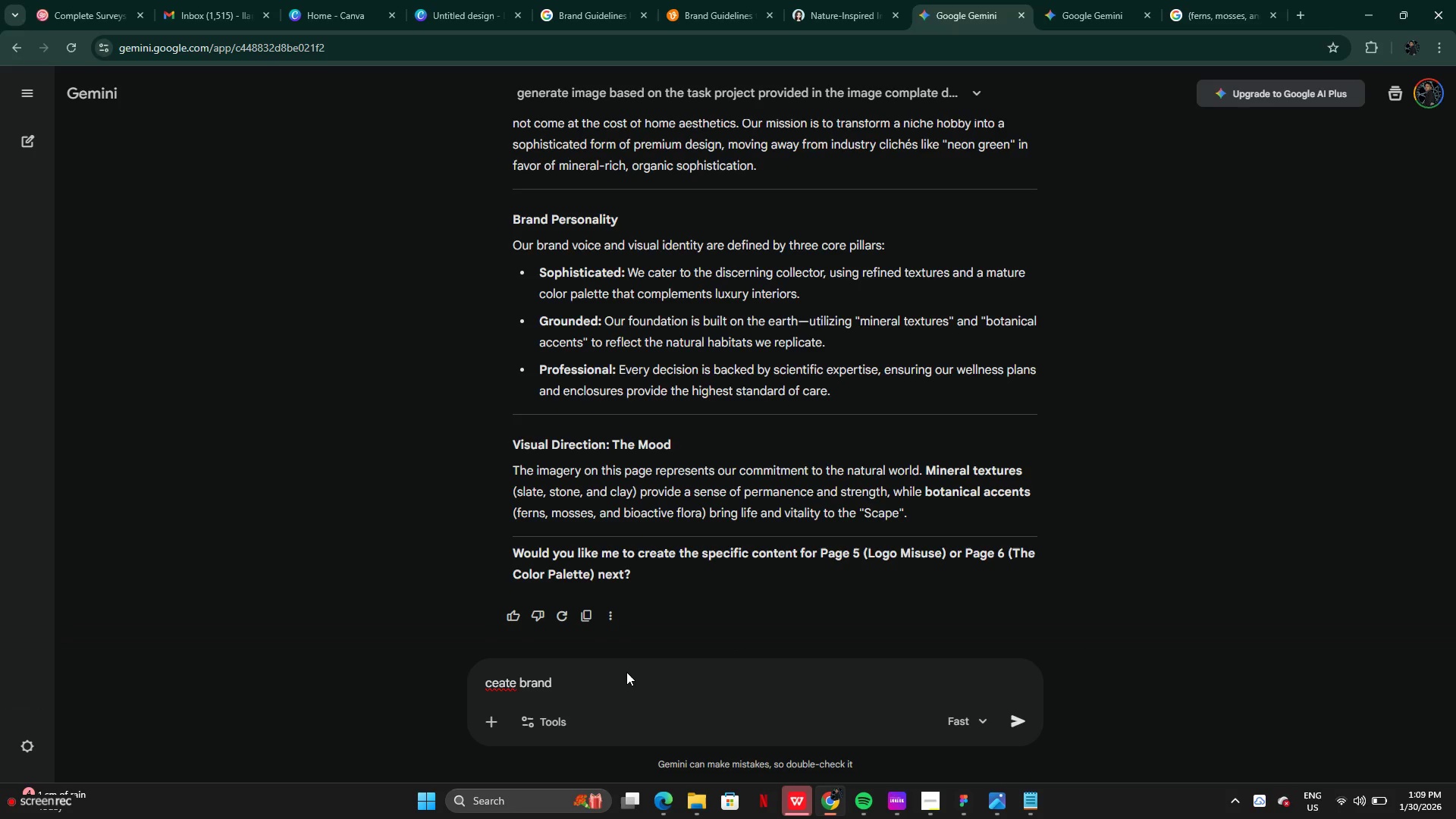 
type( guidlines for this for introduction V)
key(Backspace)
 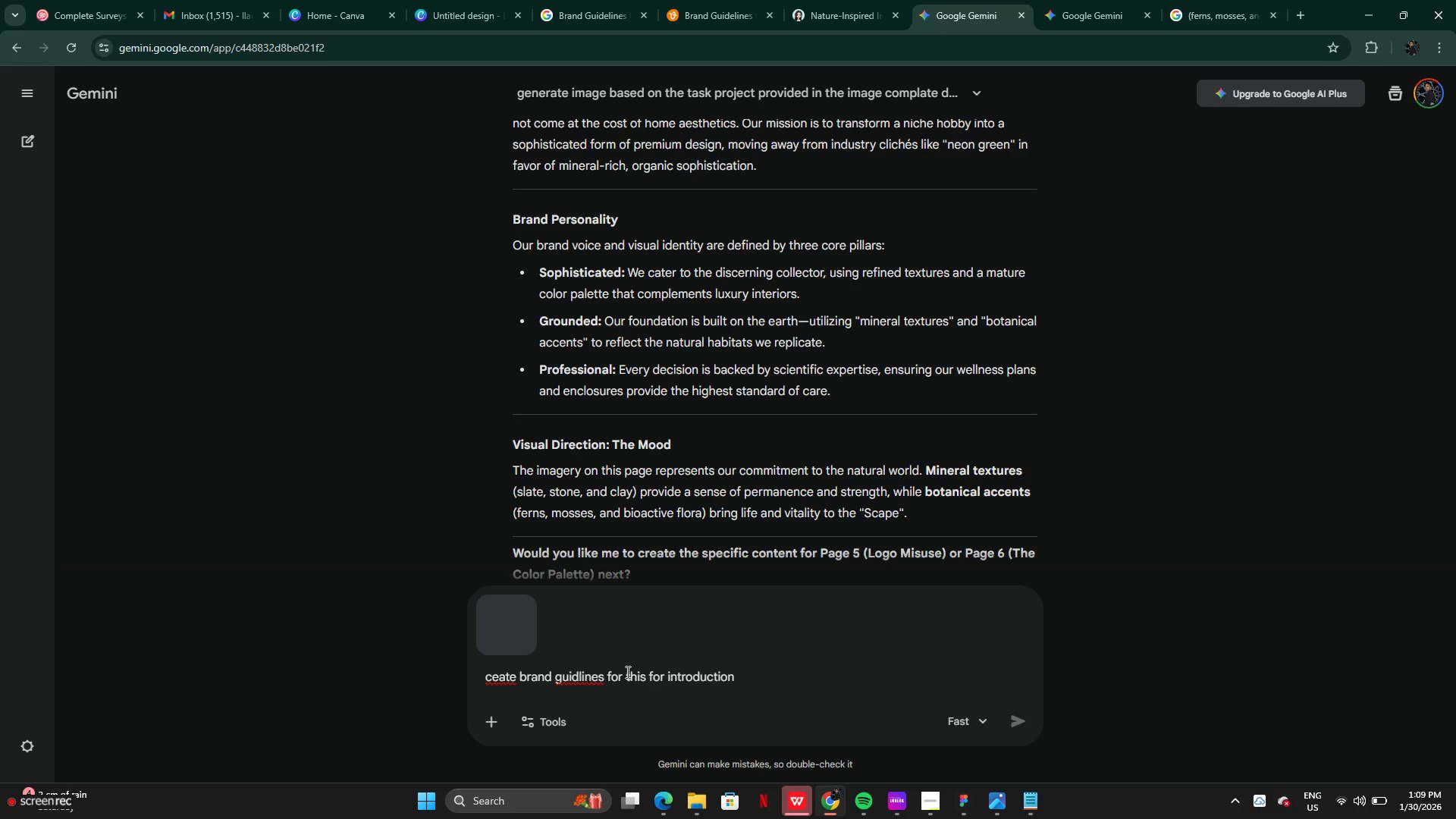 
key(Control+V)
 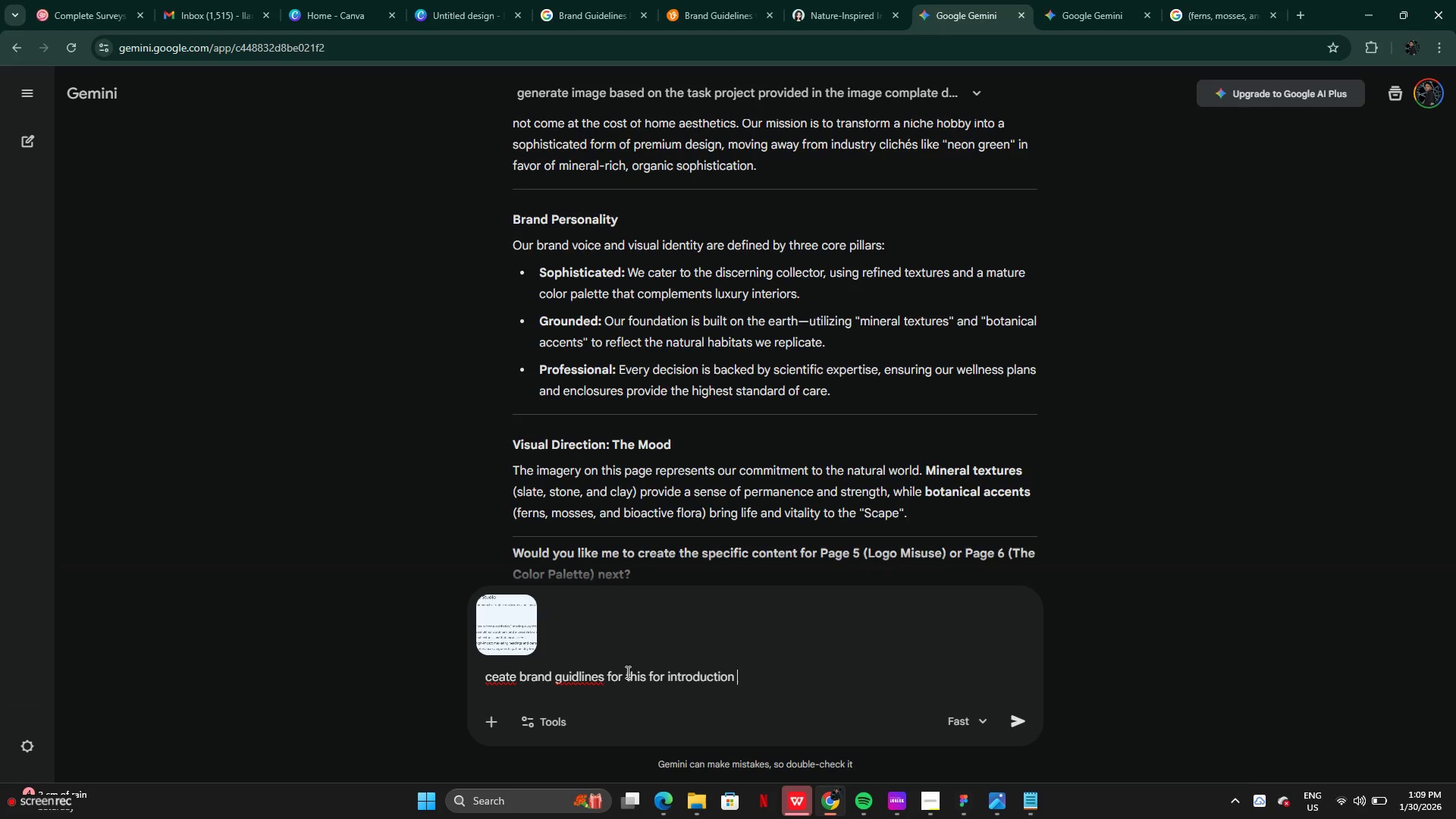 
key(Enter)
 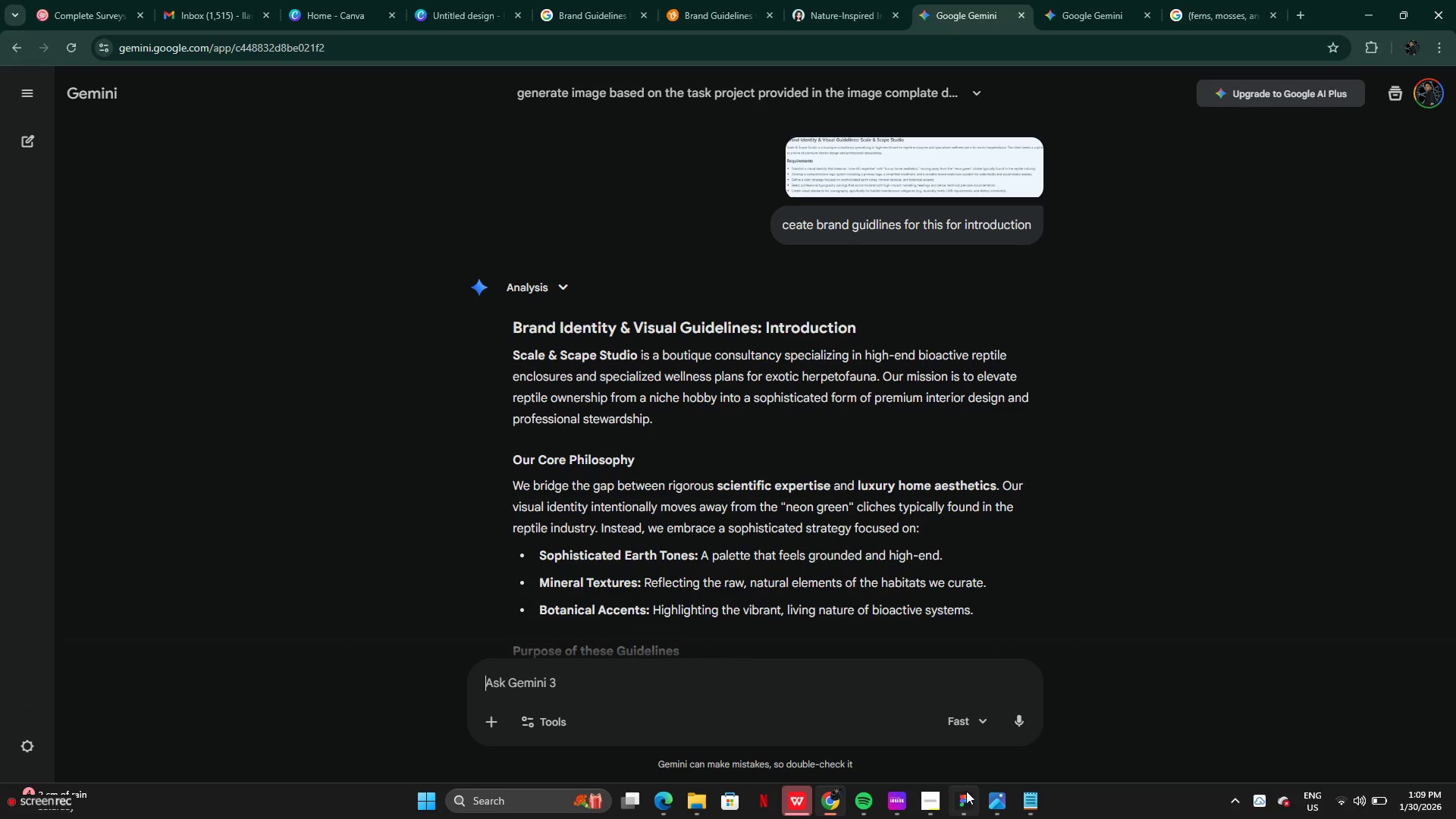 
wait(26.73)
 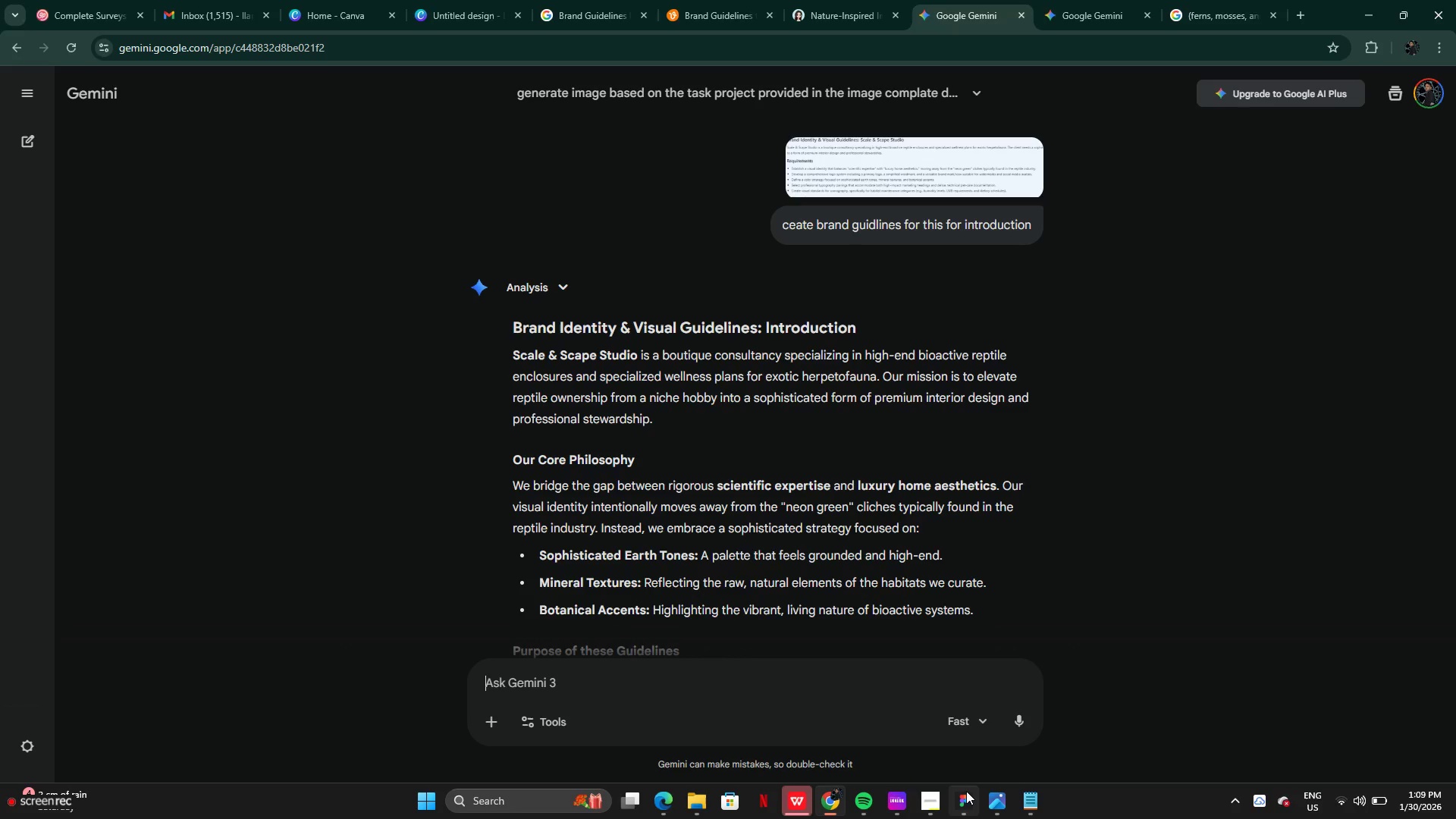 
left_click([599, 16])
 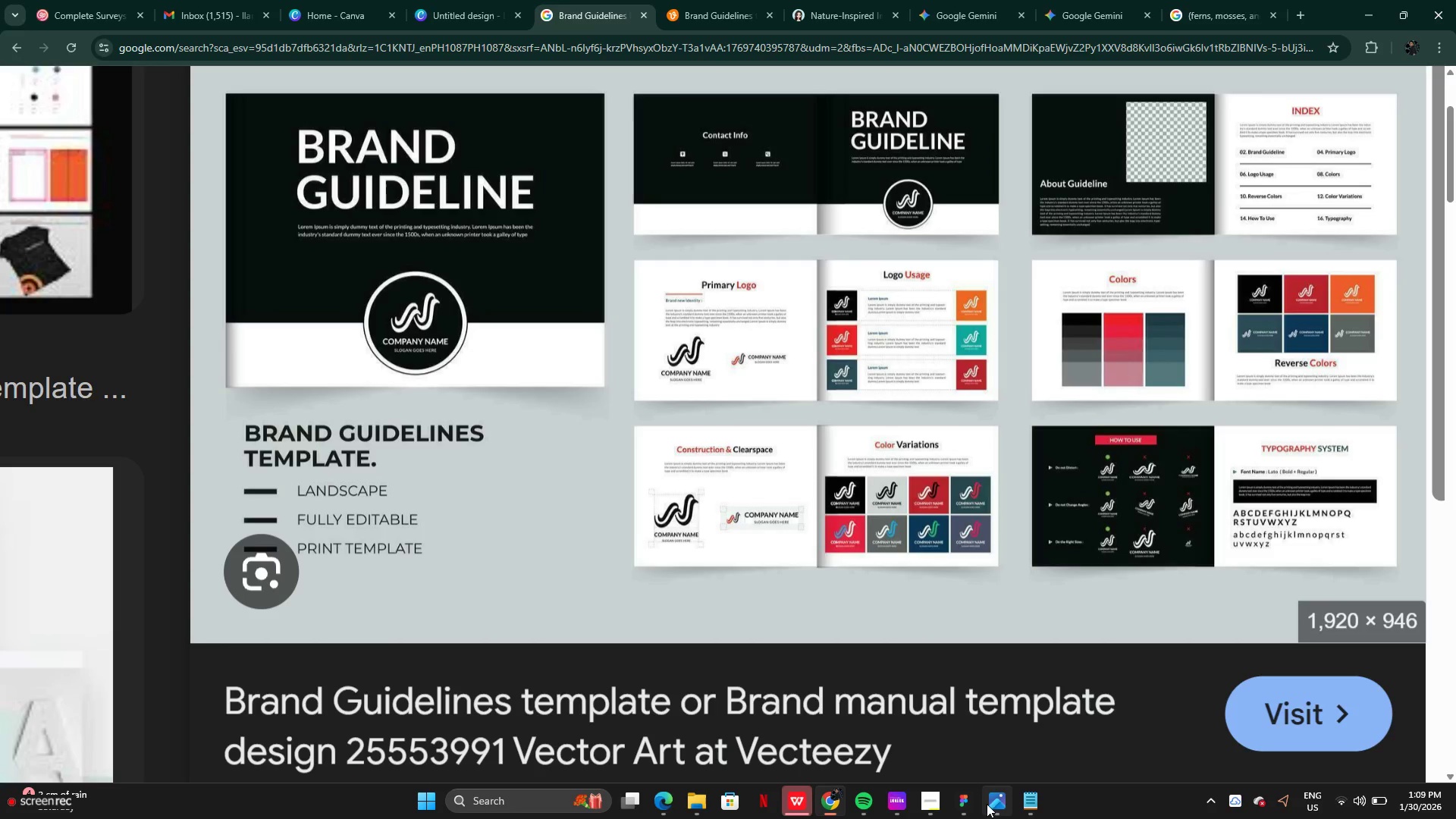 
left_click([966, 804])
 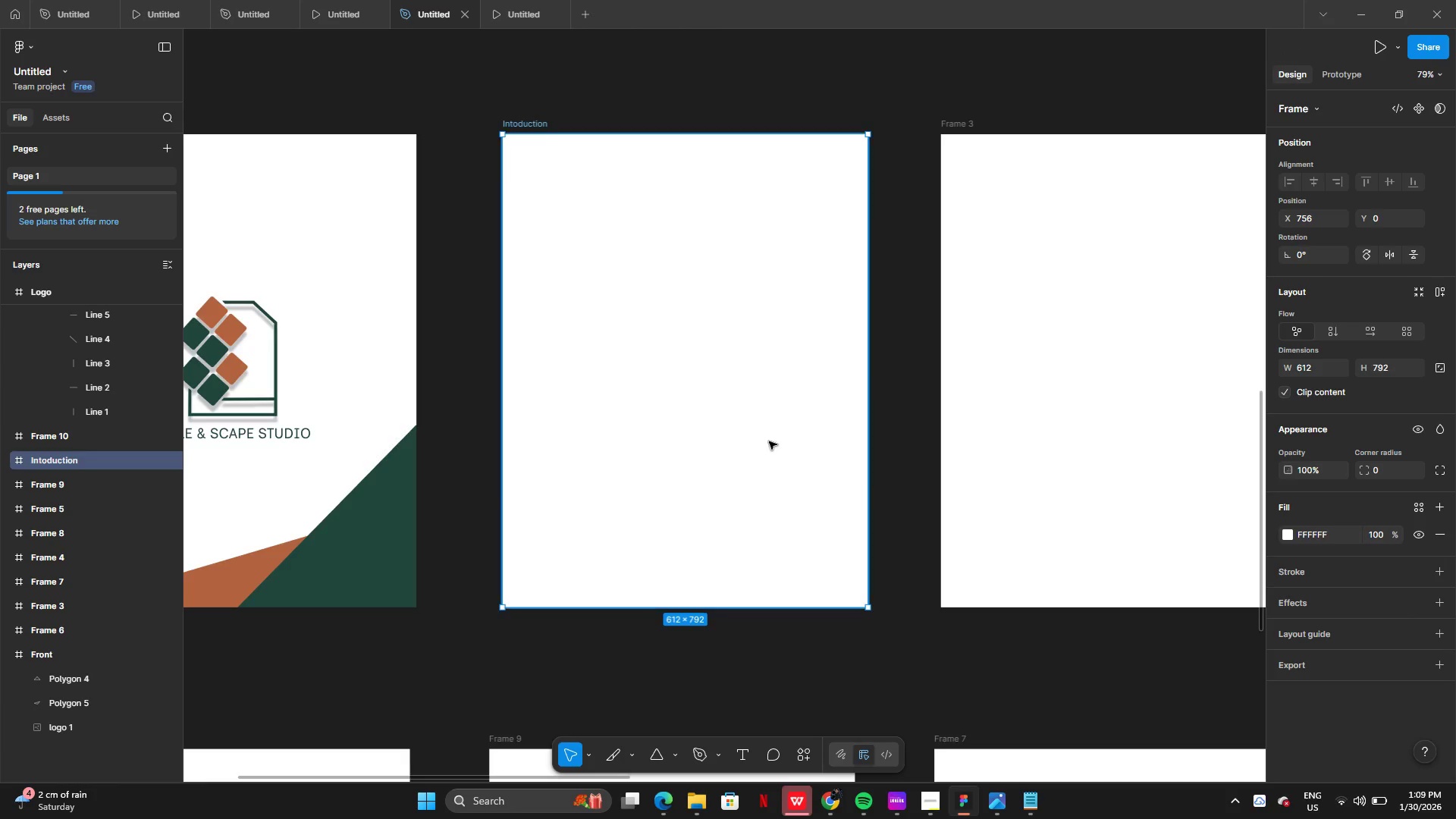 
left_click([739, 427])
 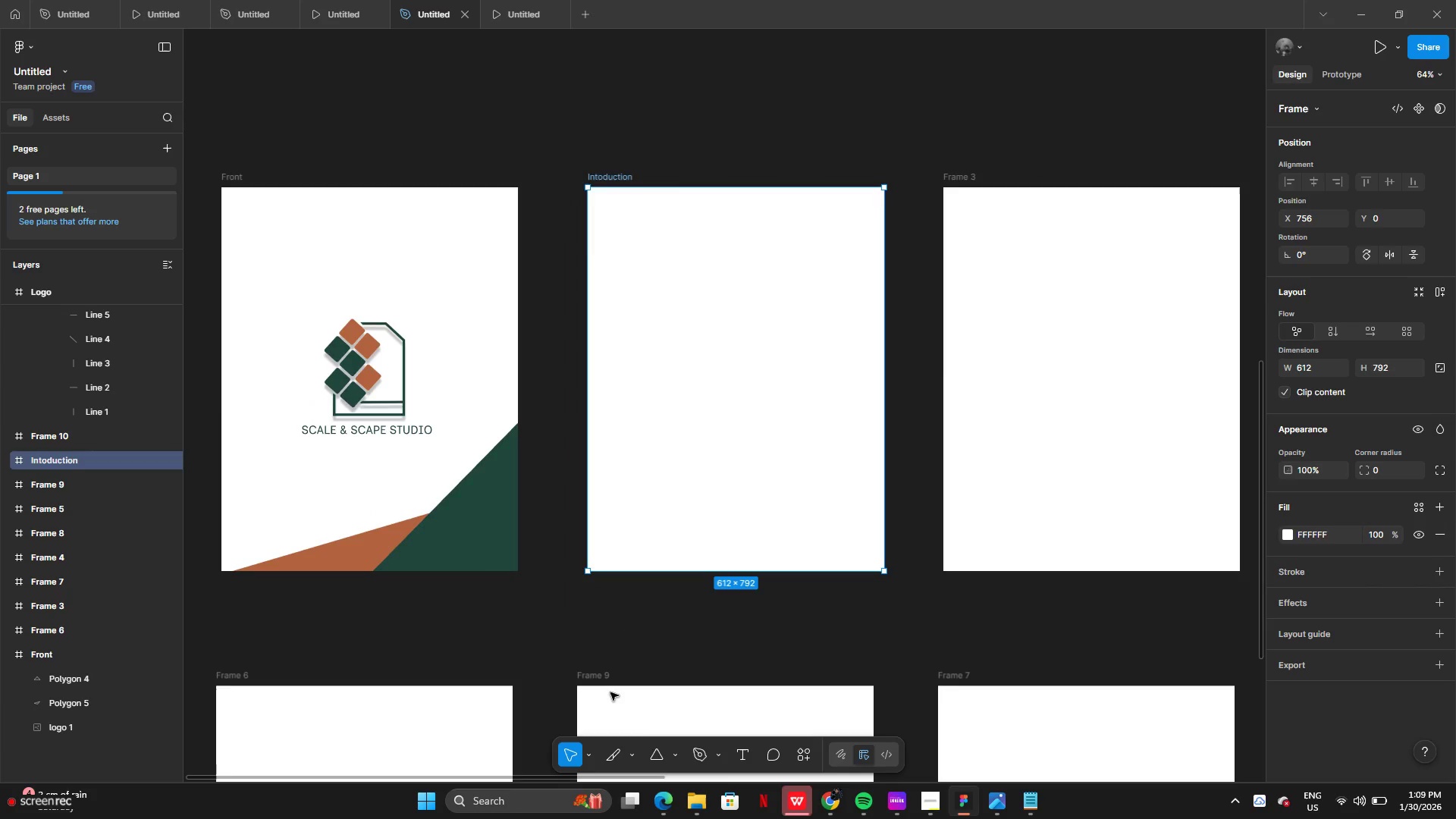 
left_click([745, 760])
 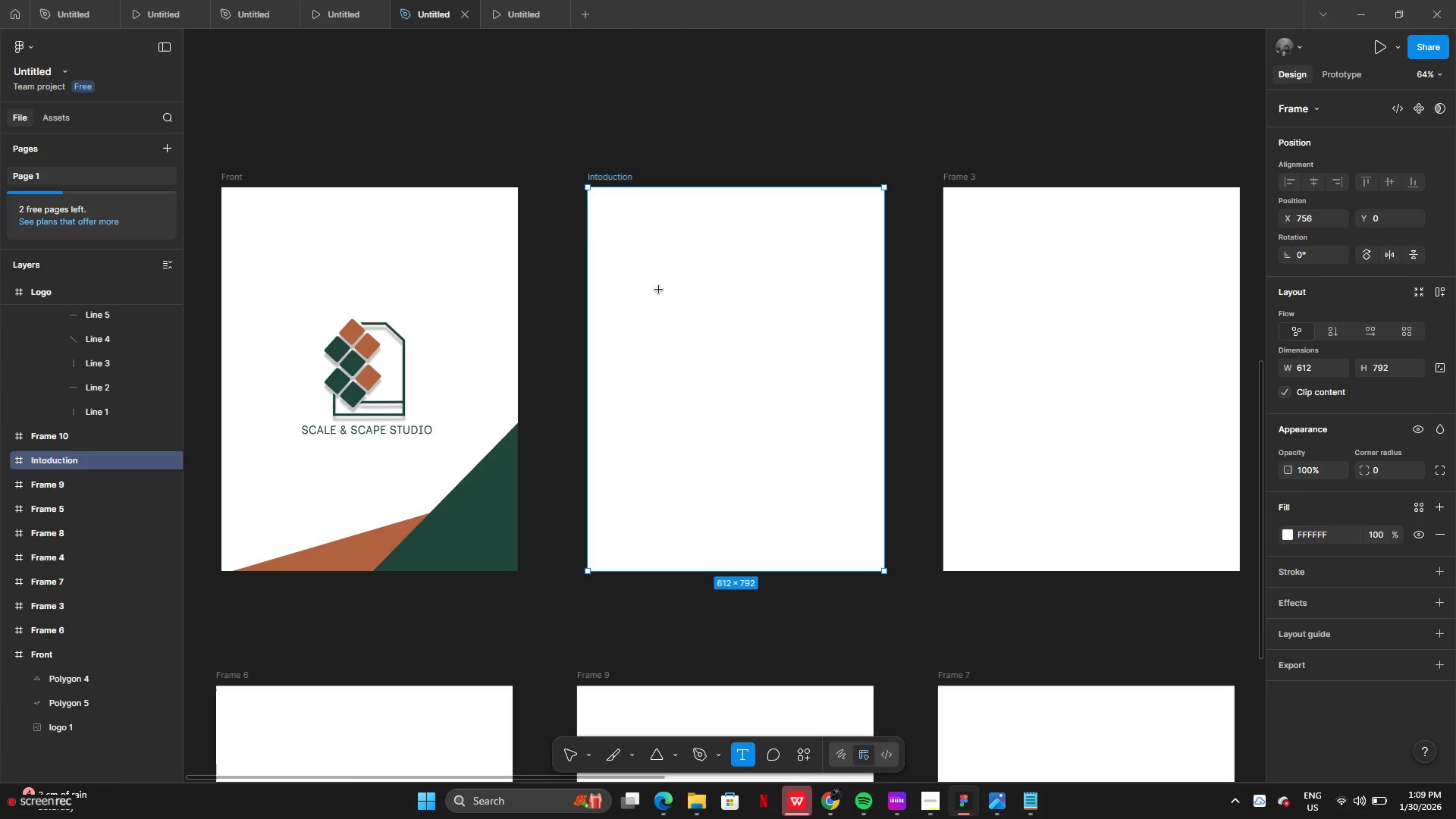 
left_click([678, 312])
 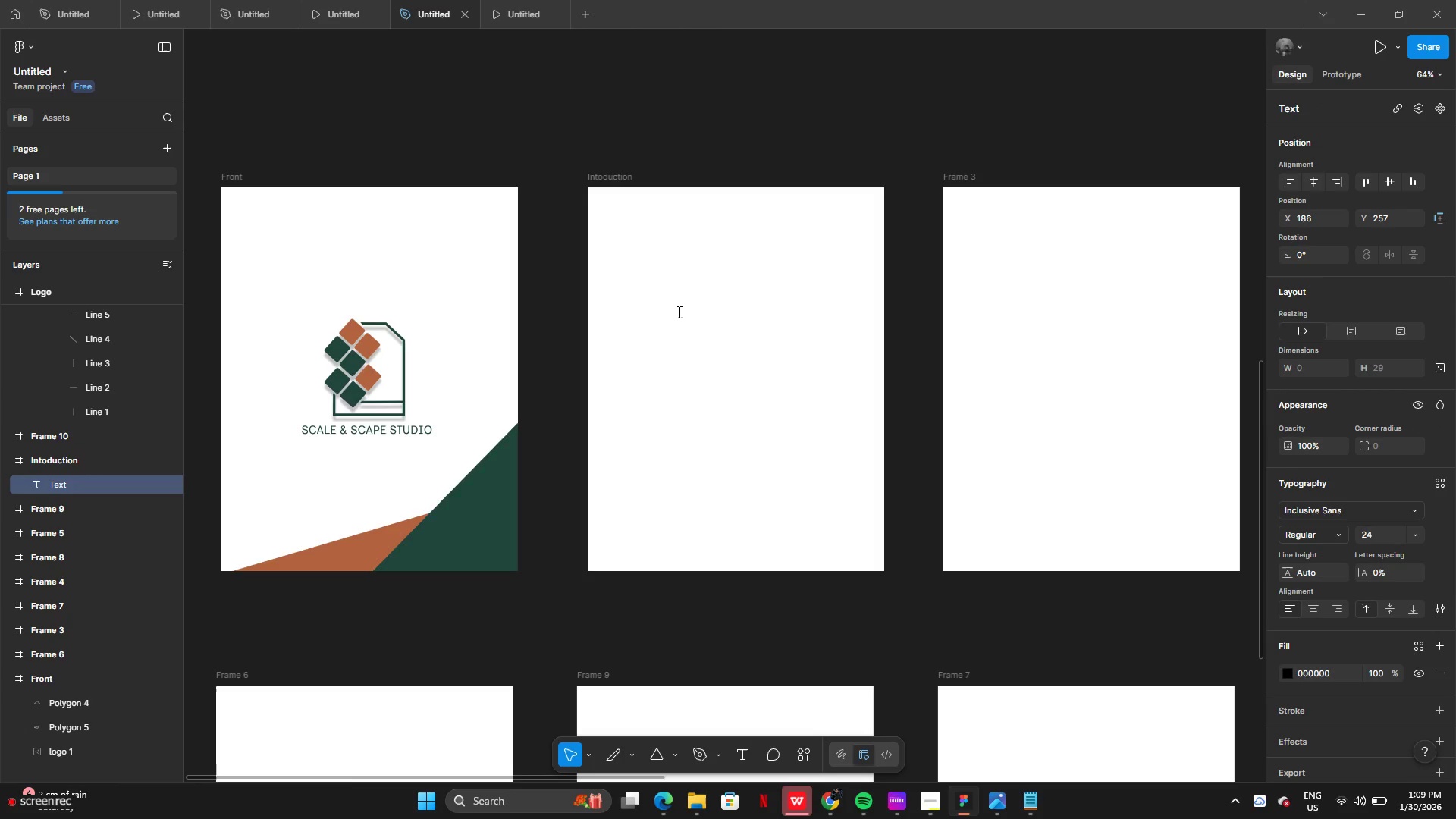 
type(VR)
key(Backspace)
key(Backspace)
 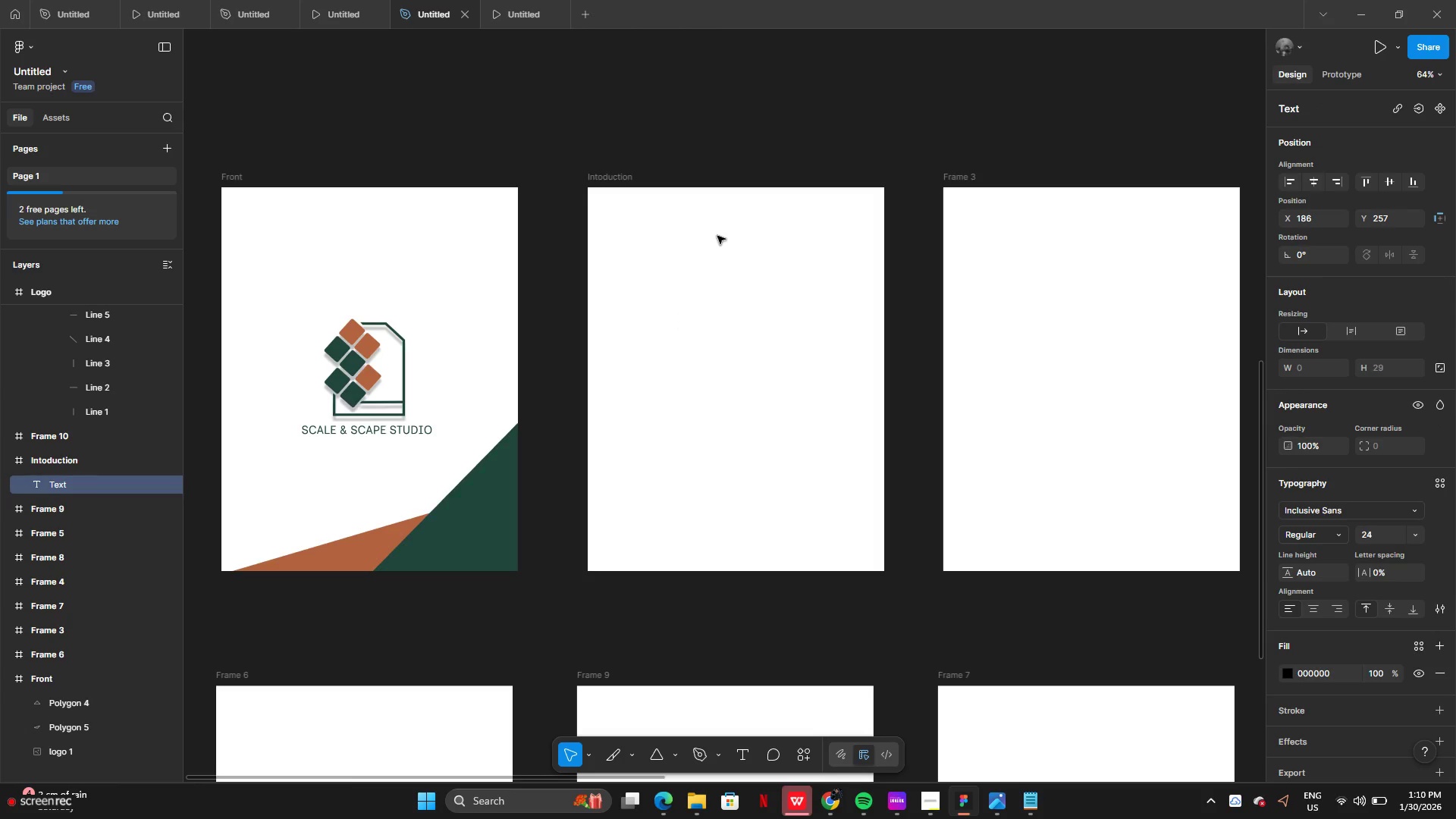 
wait(5.06)
 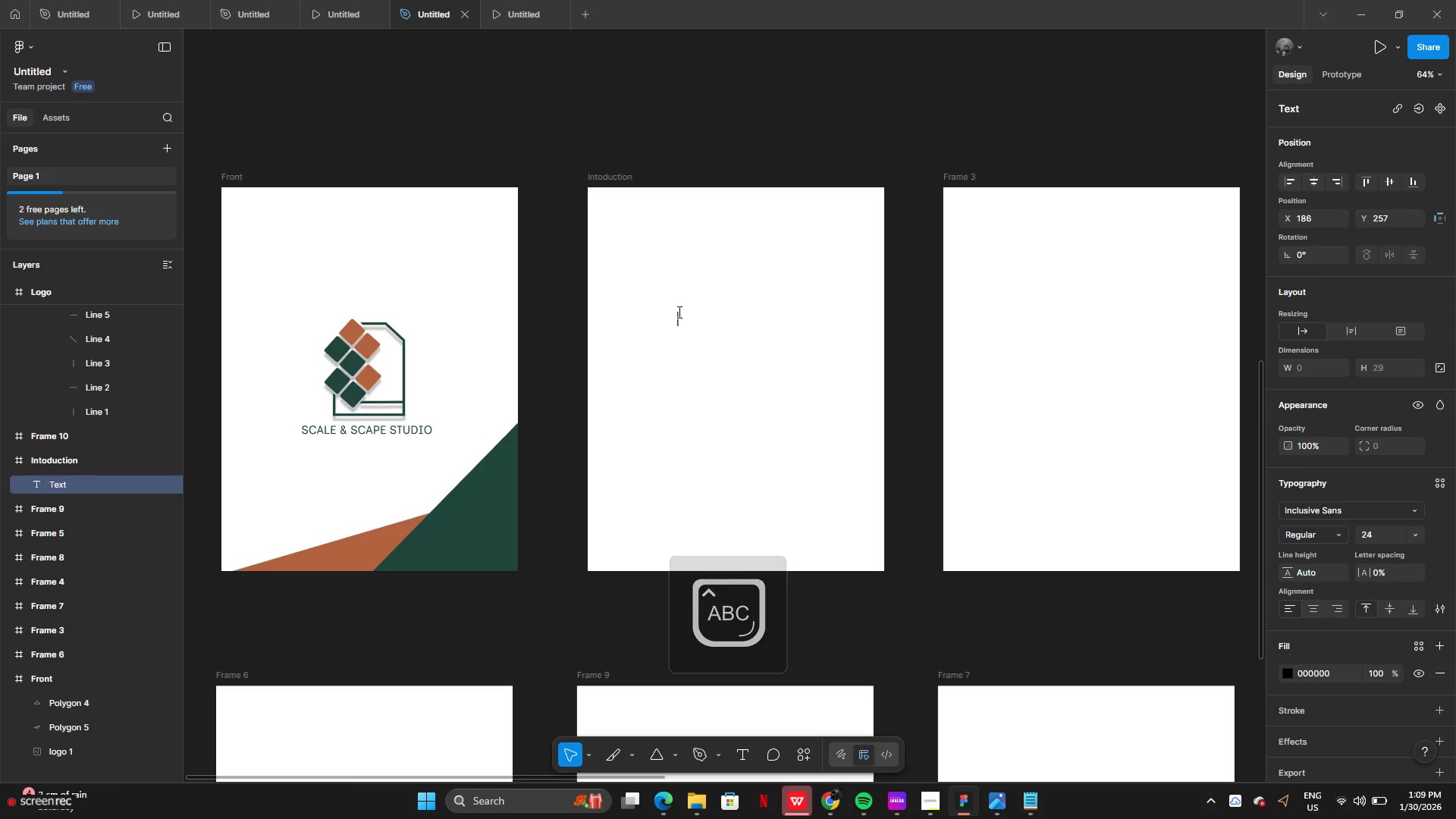 
type(BRAND)
 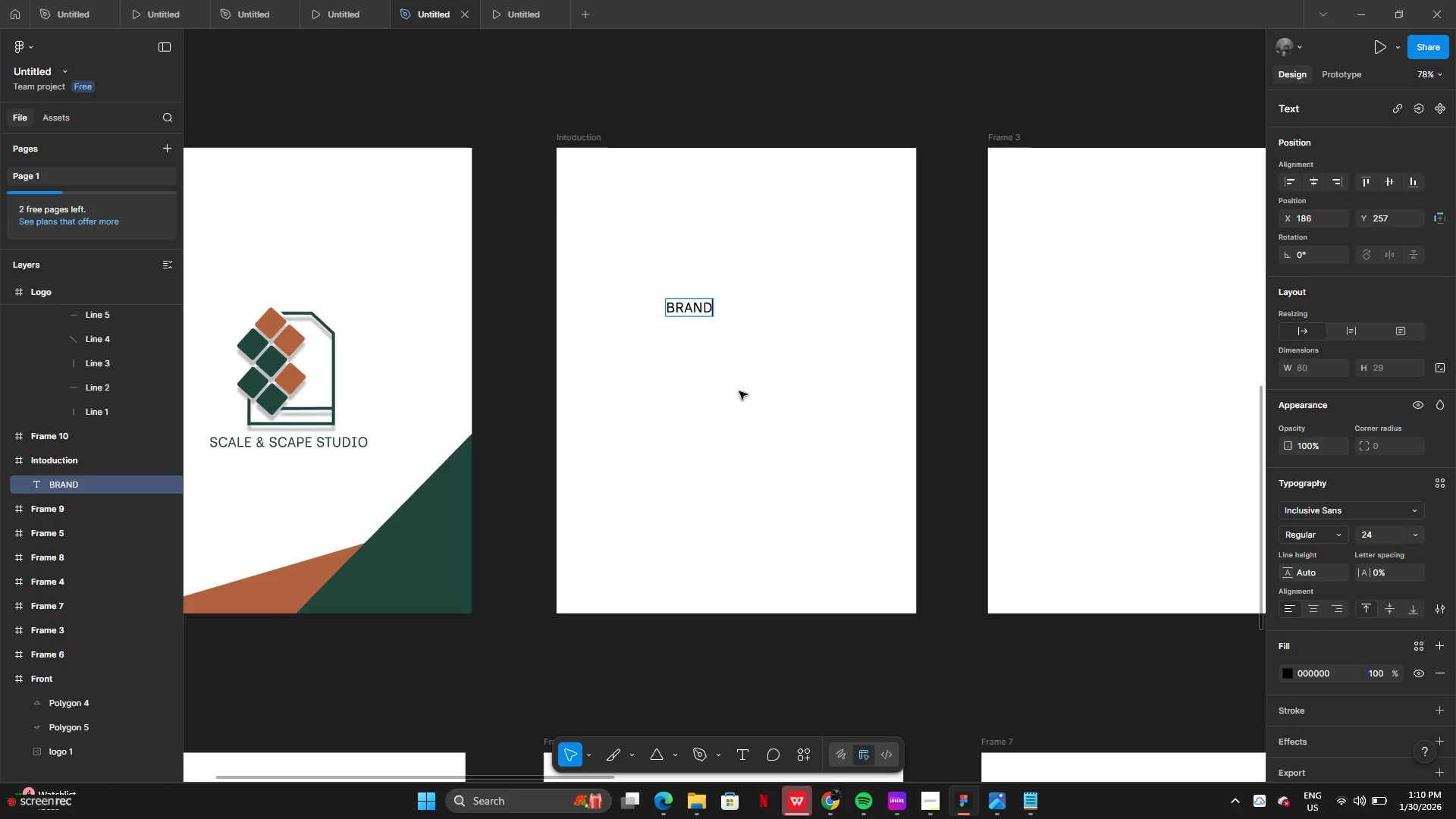 
wait(5.75)
 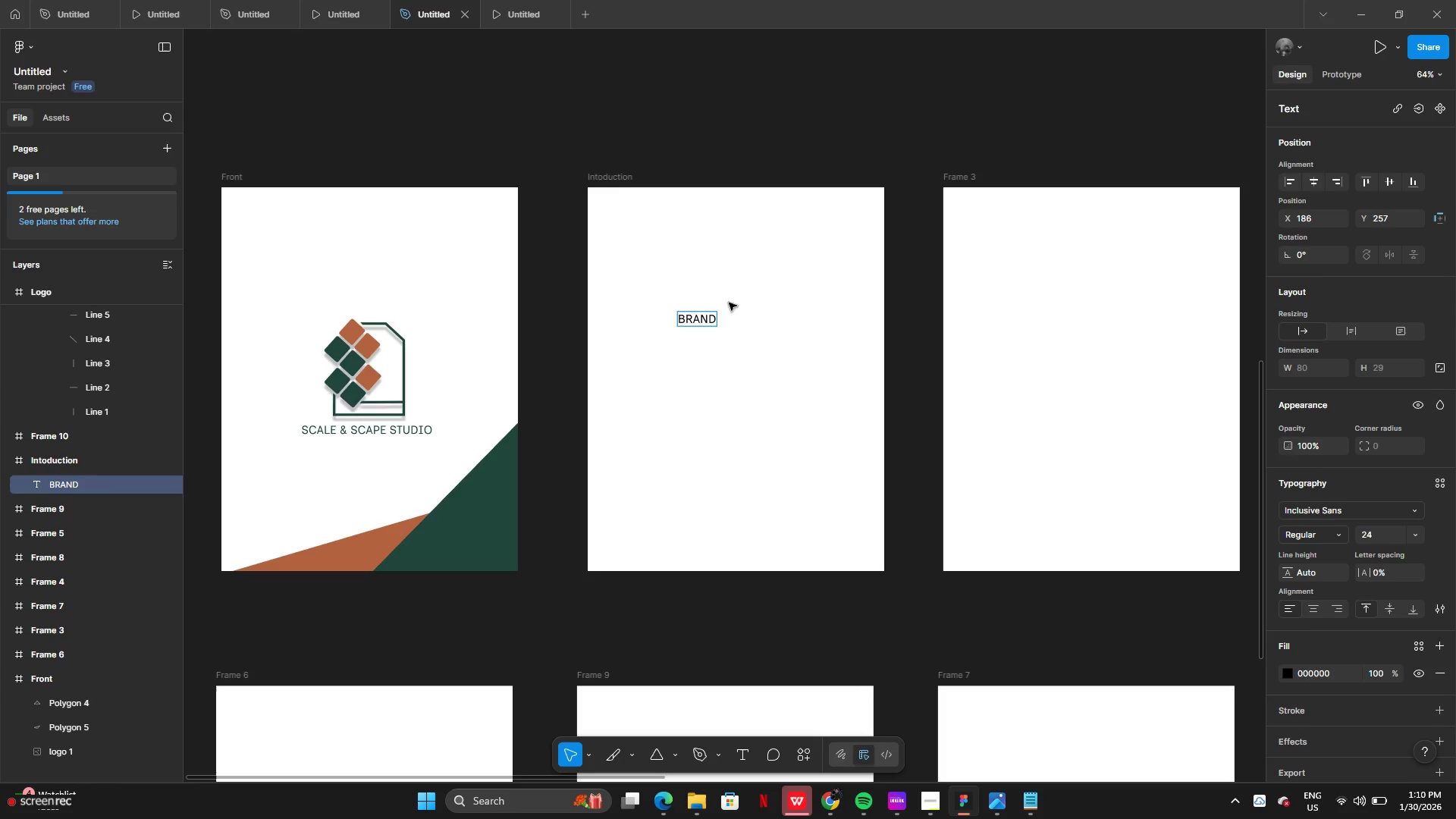 
left_click([706, 331])
 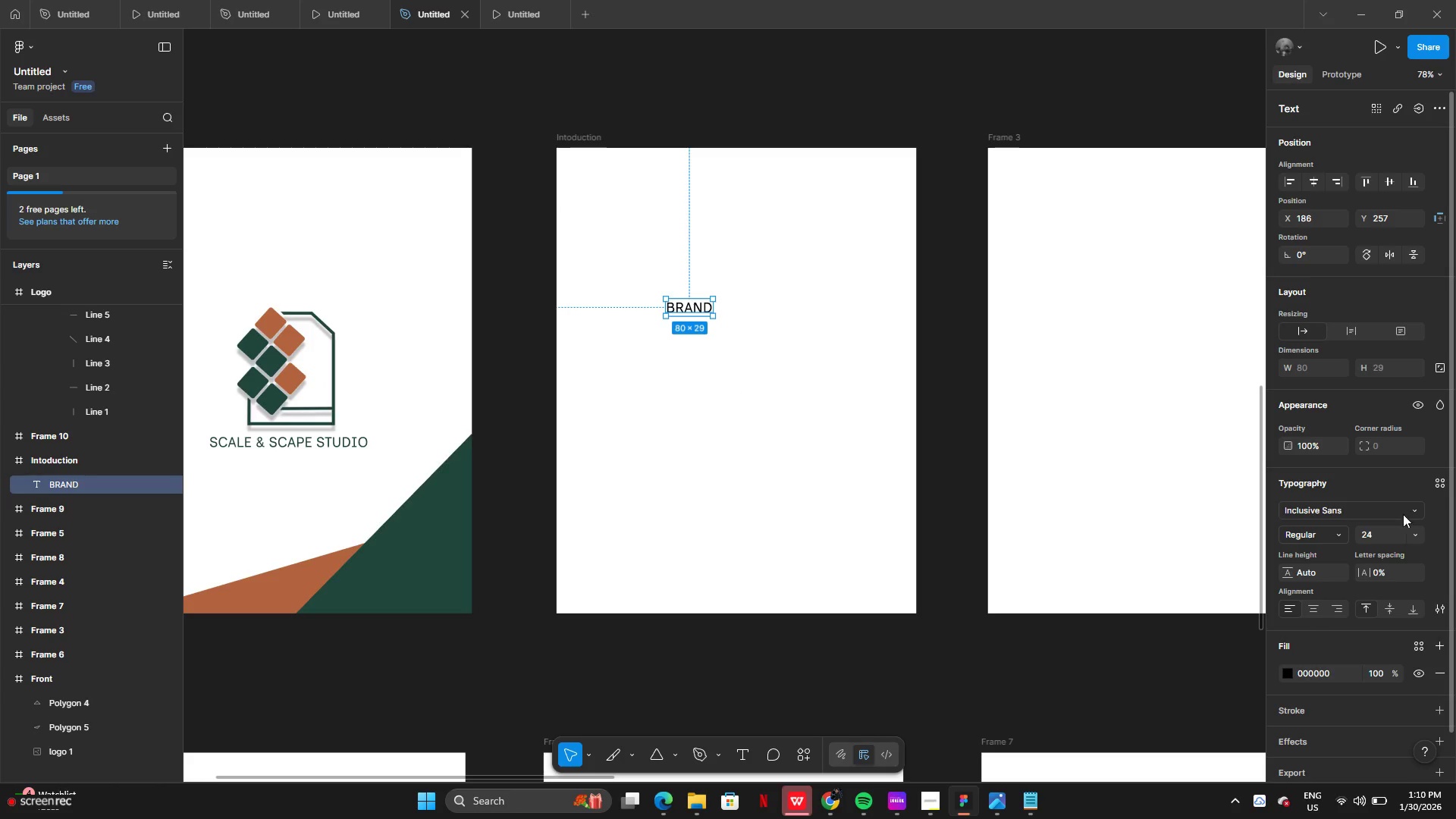 
left_click([1416, 535])
 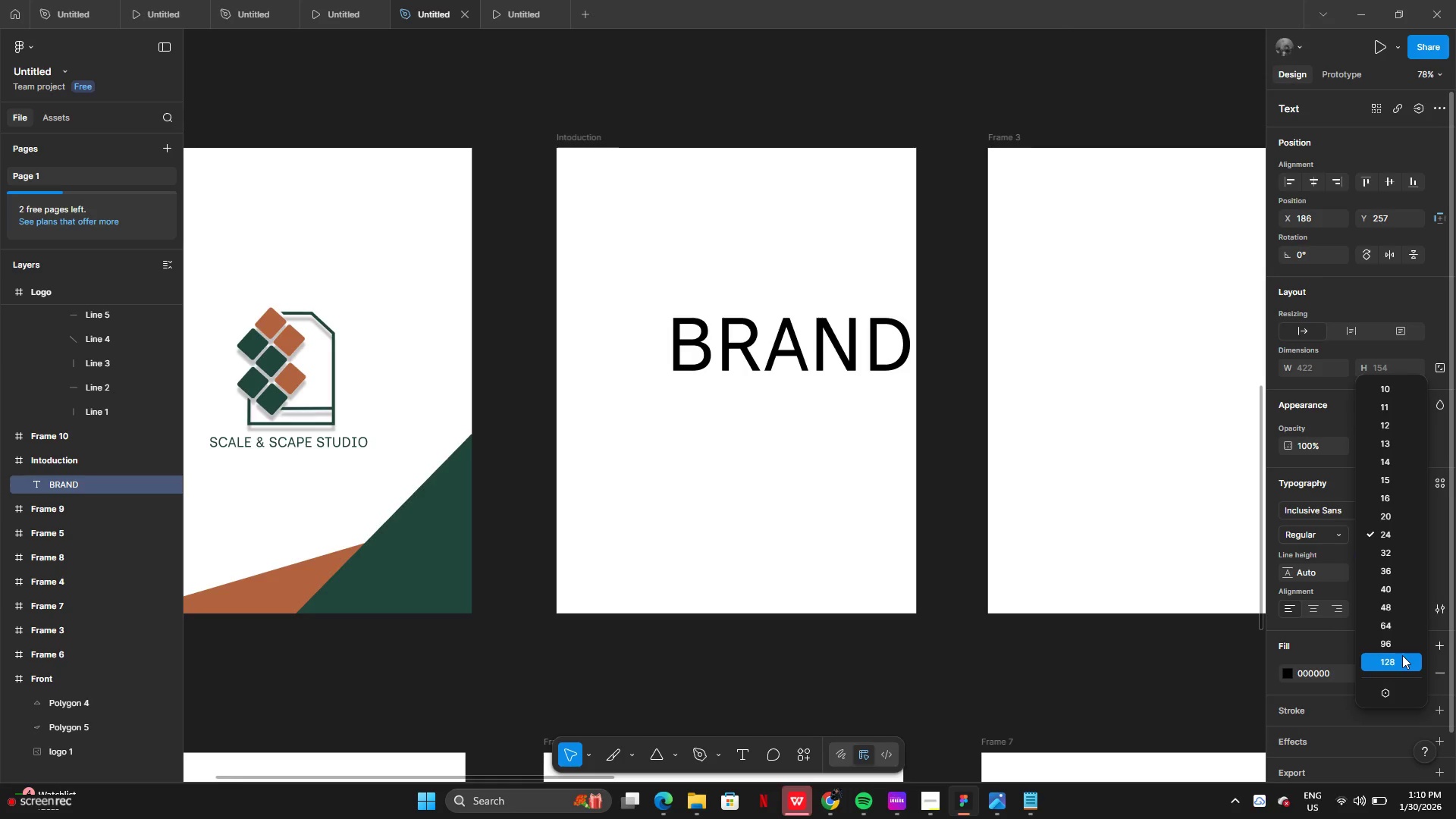 
left_click([1400, 644])
 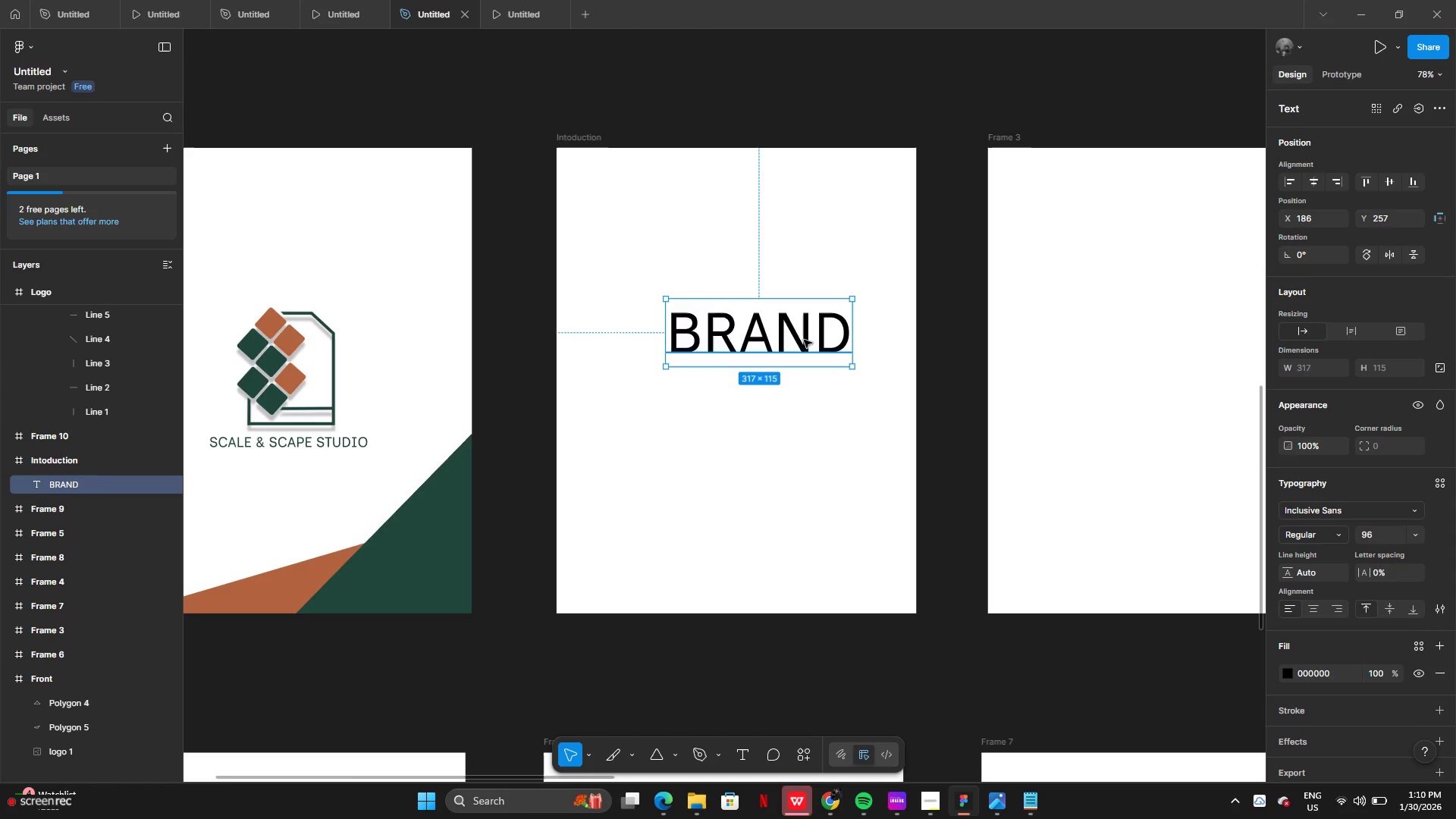 
left_click_drag(start_coordinate=[802, 340], to_coordinate=[789, 319])
 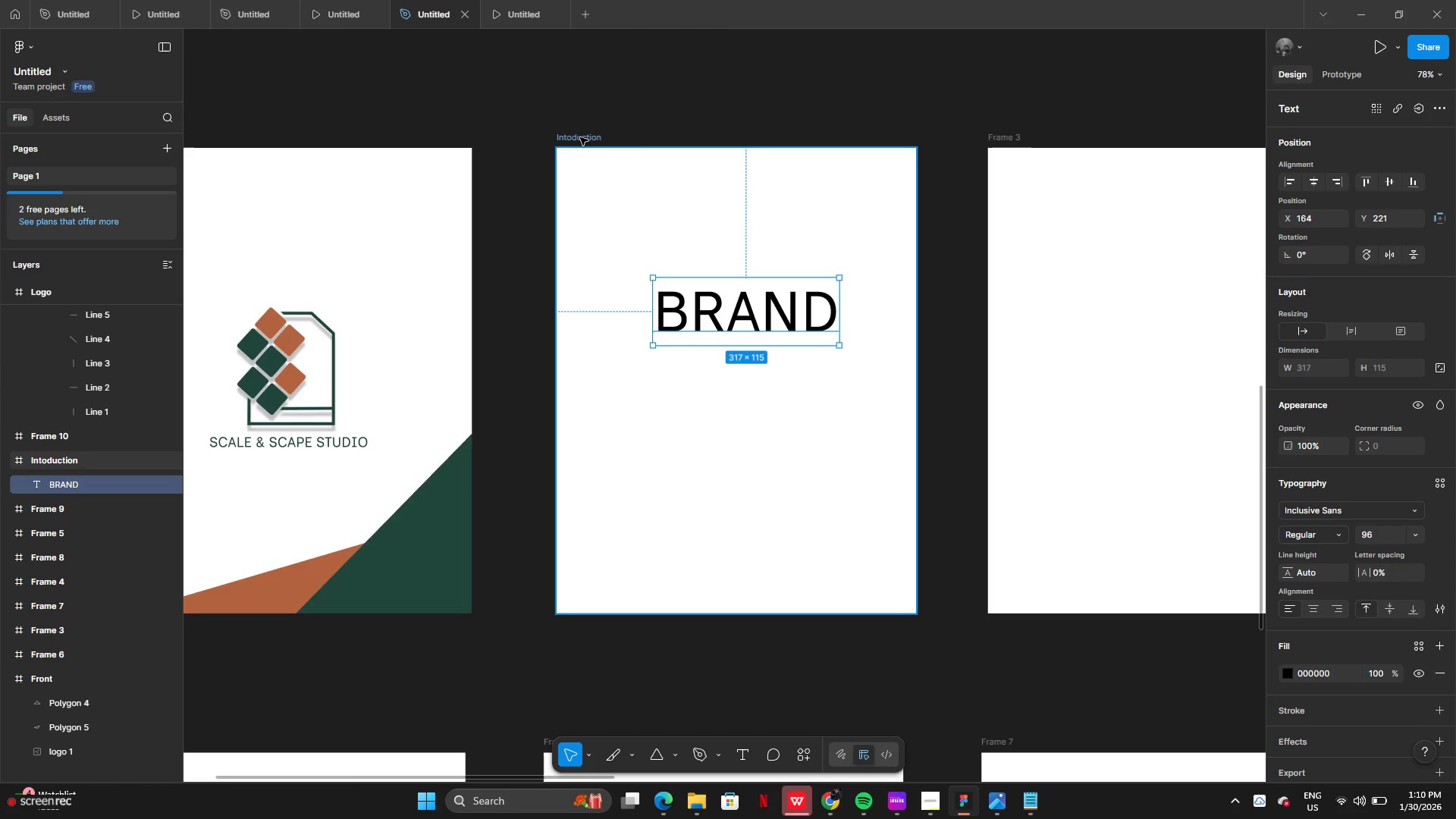 
left_click([582, 138])
 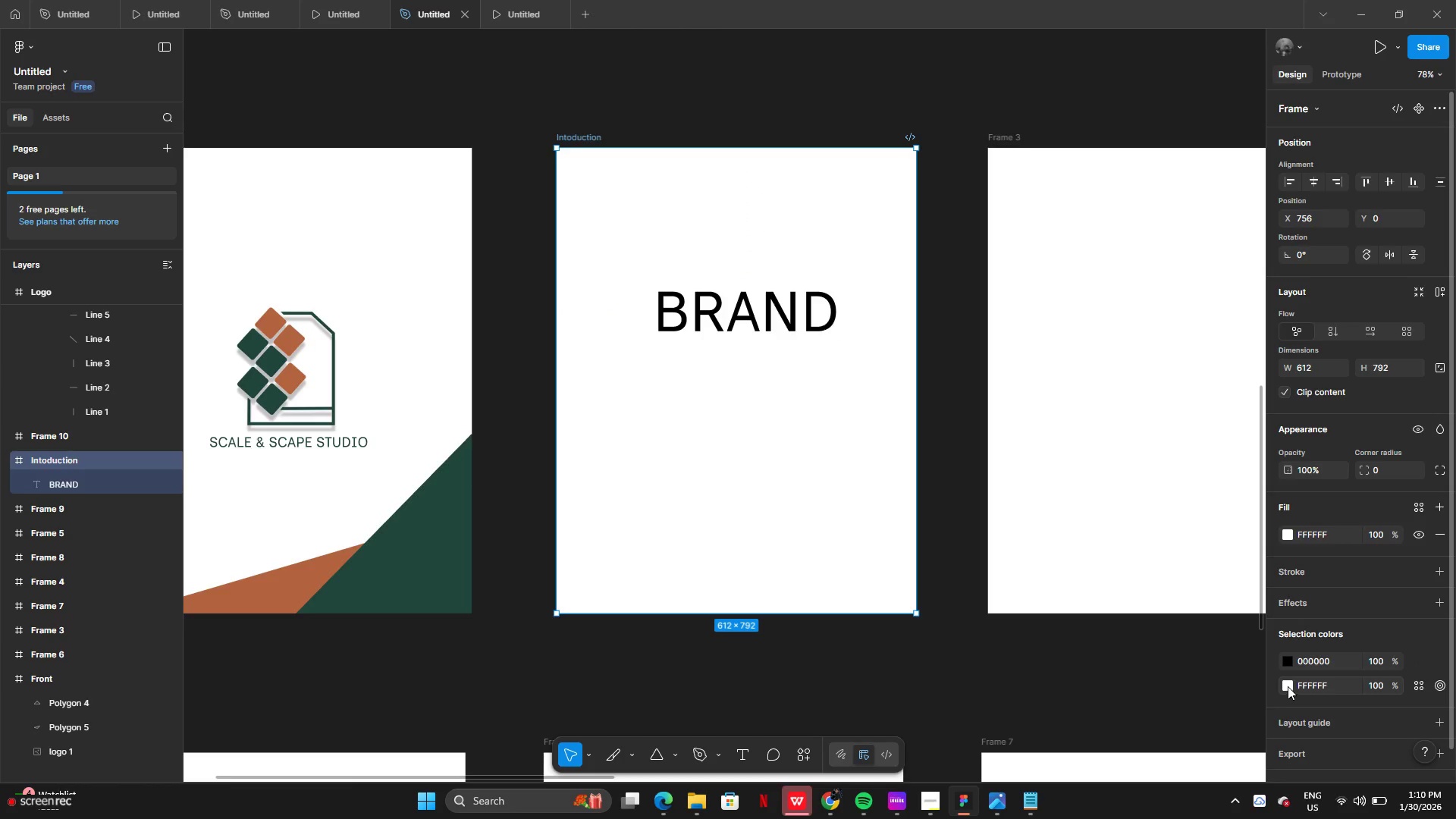 
left_click([1290, 533])
 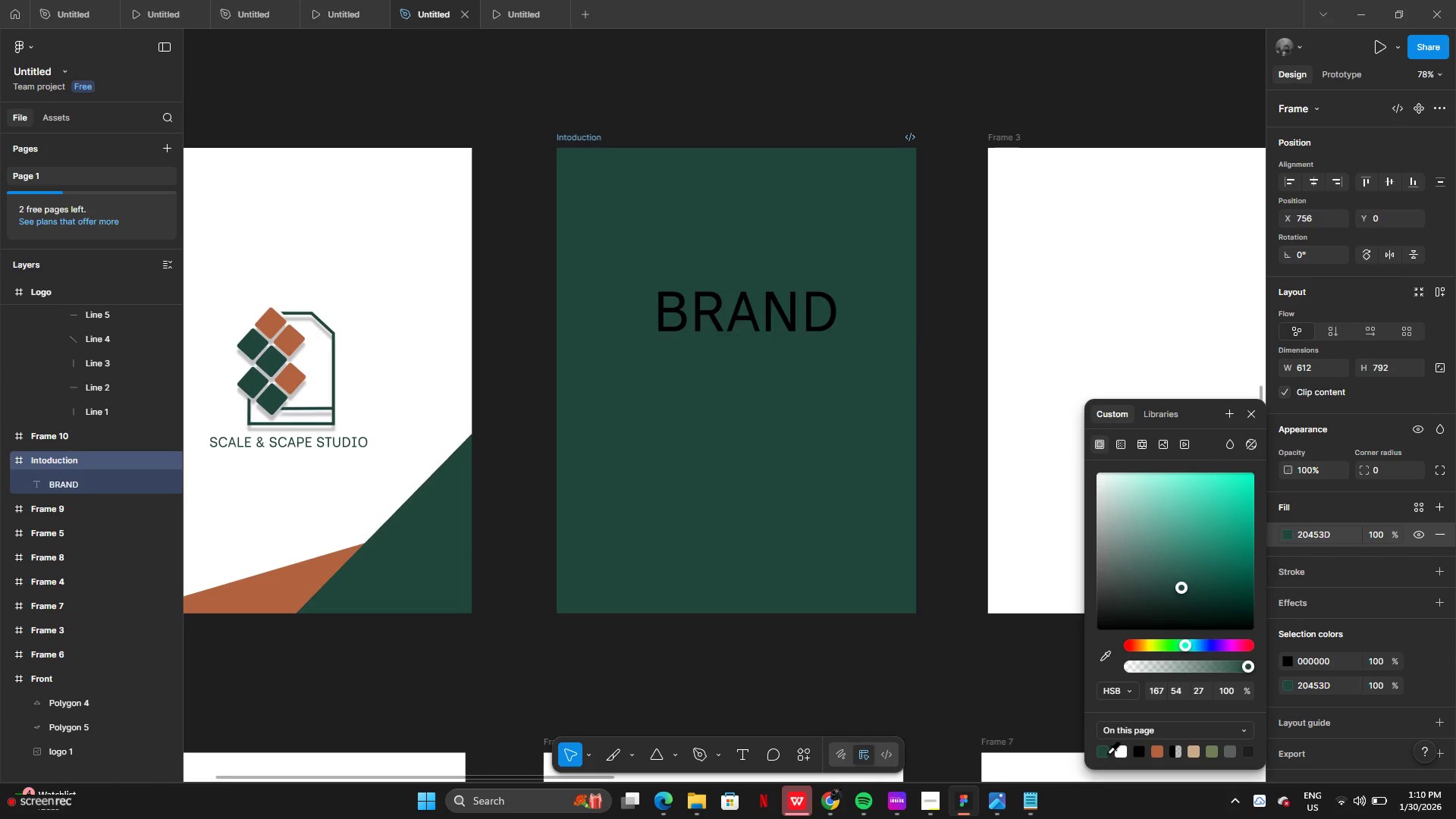 
left_click([773, 331])
 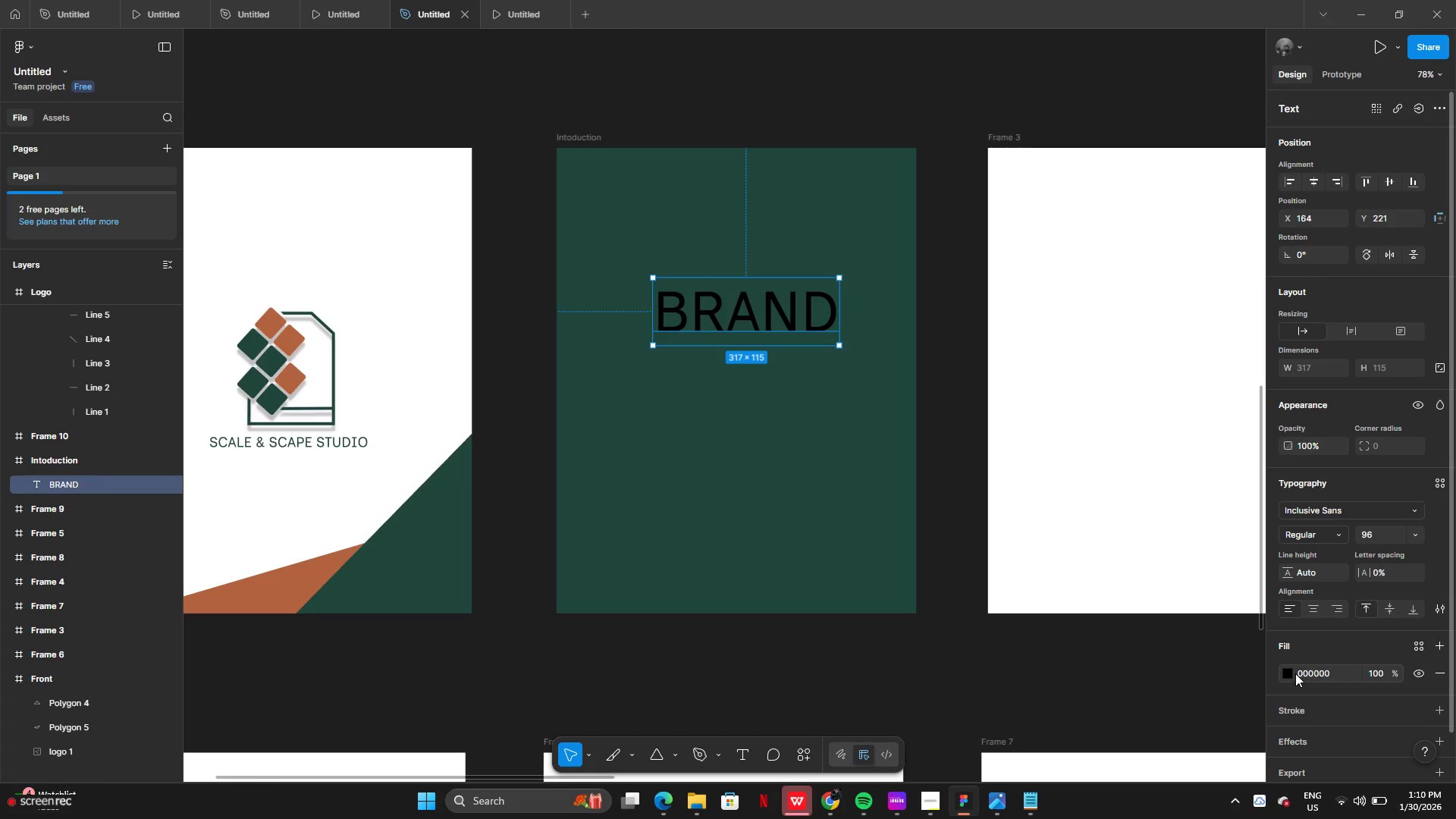 
left_click([1289, 672])
 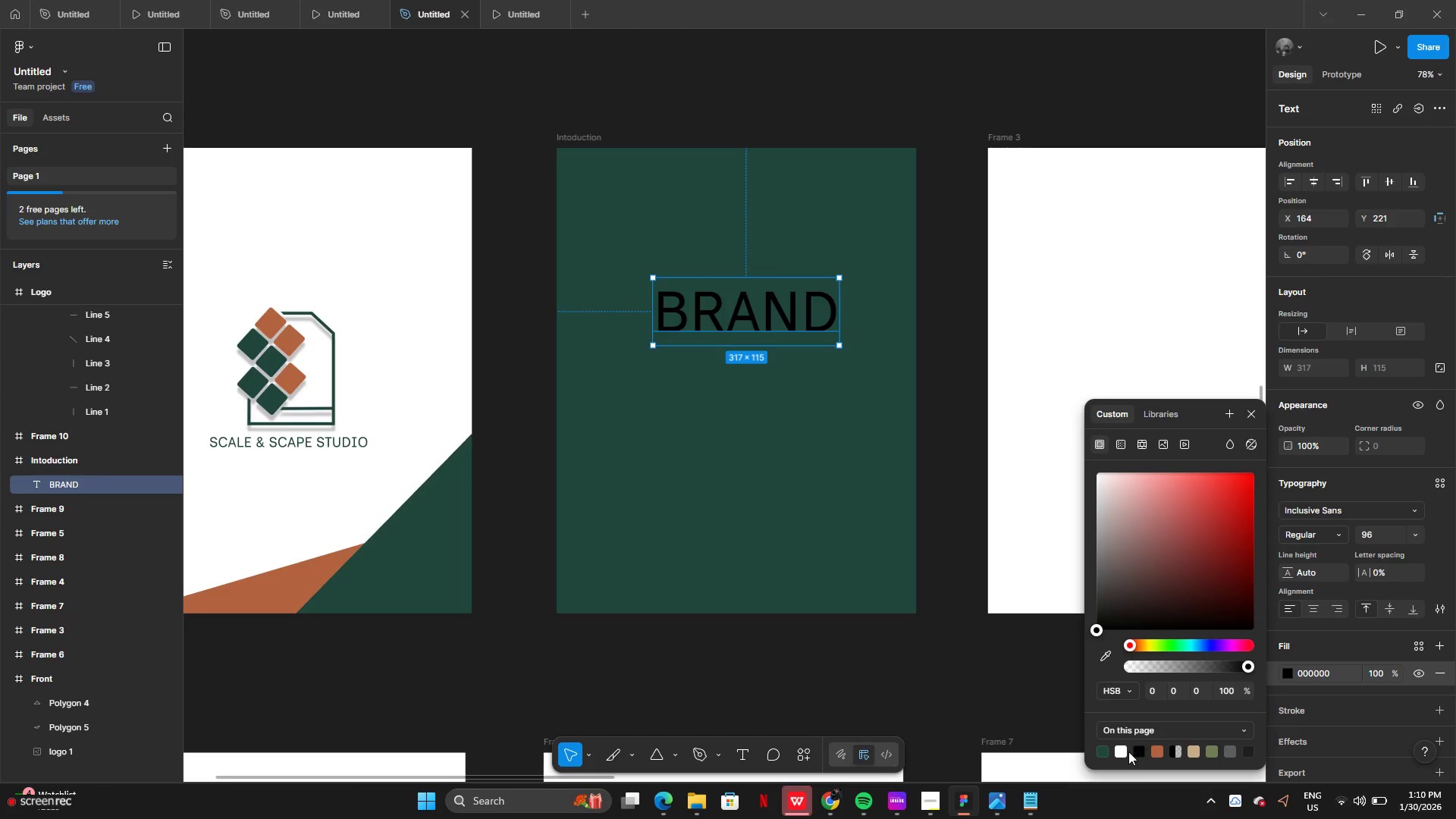 
left_click([1122, 752])
 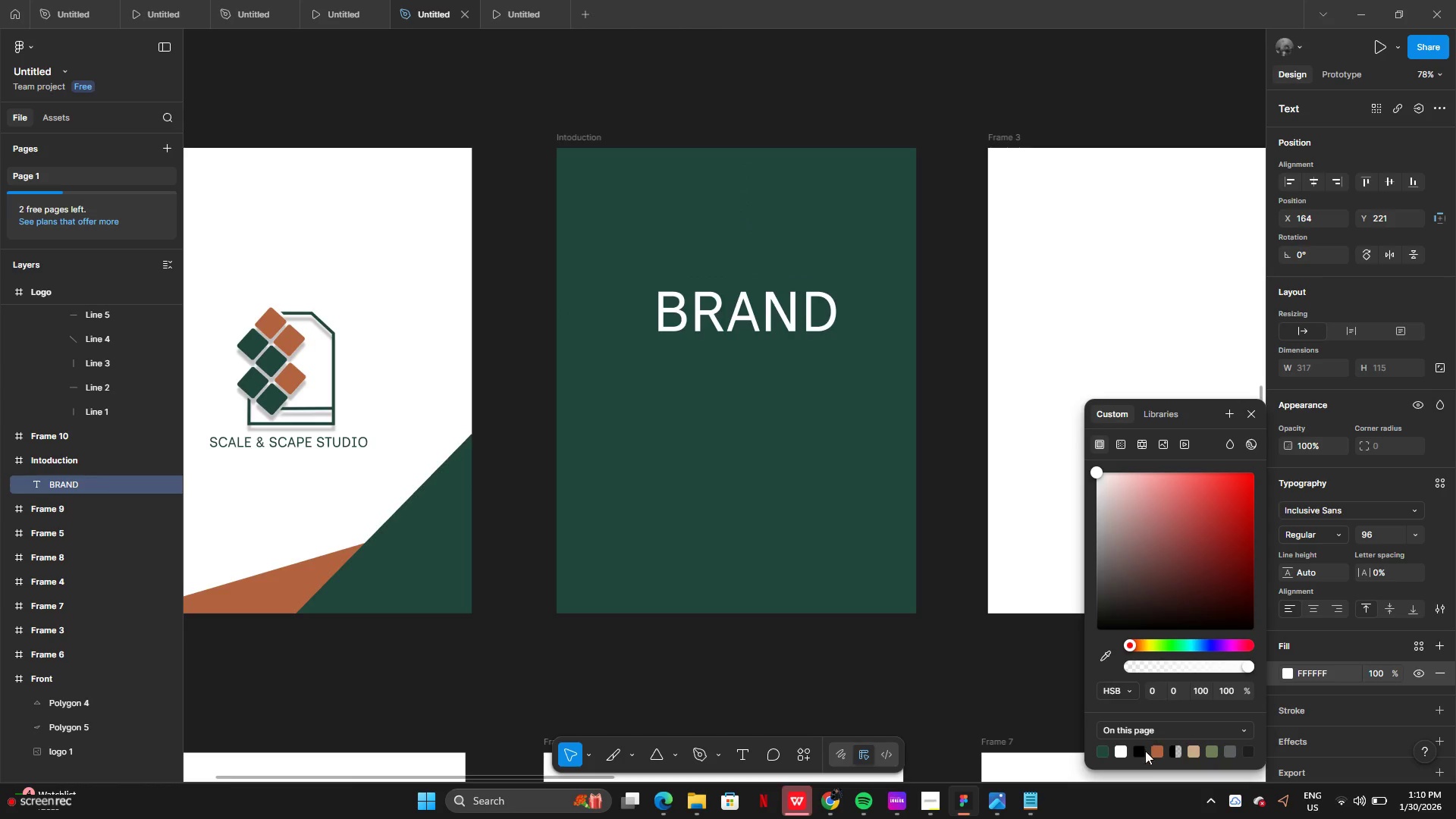 
left_click([1156, 751])
 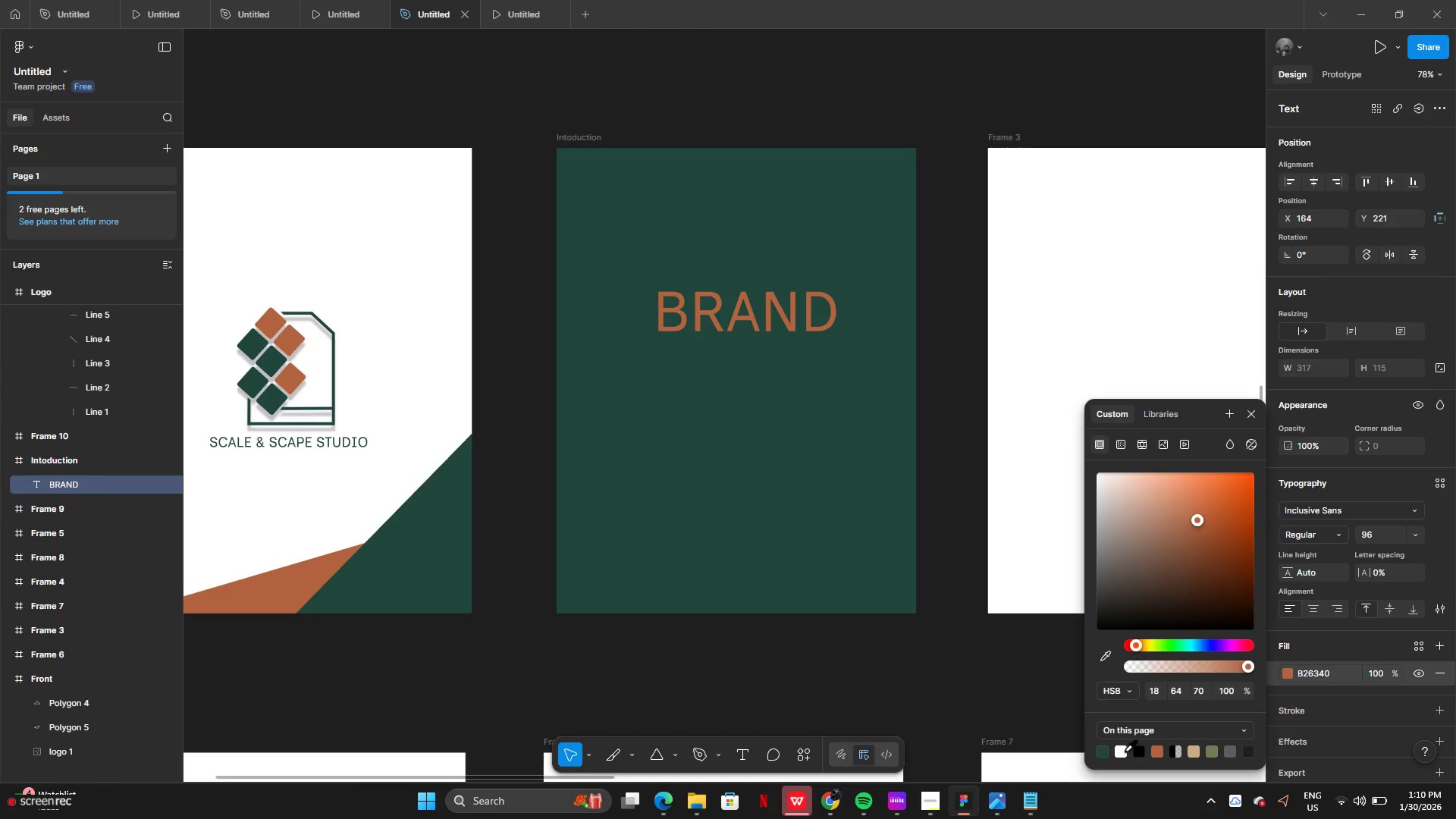 
left_click([1123, 751])
 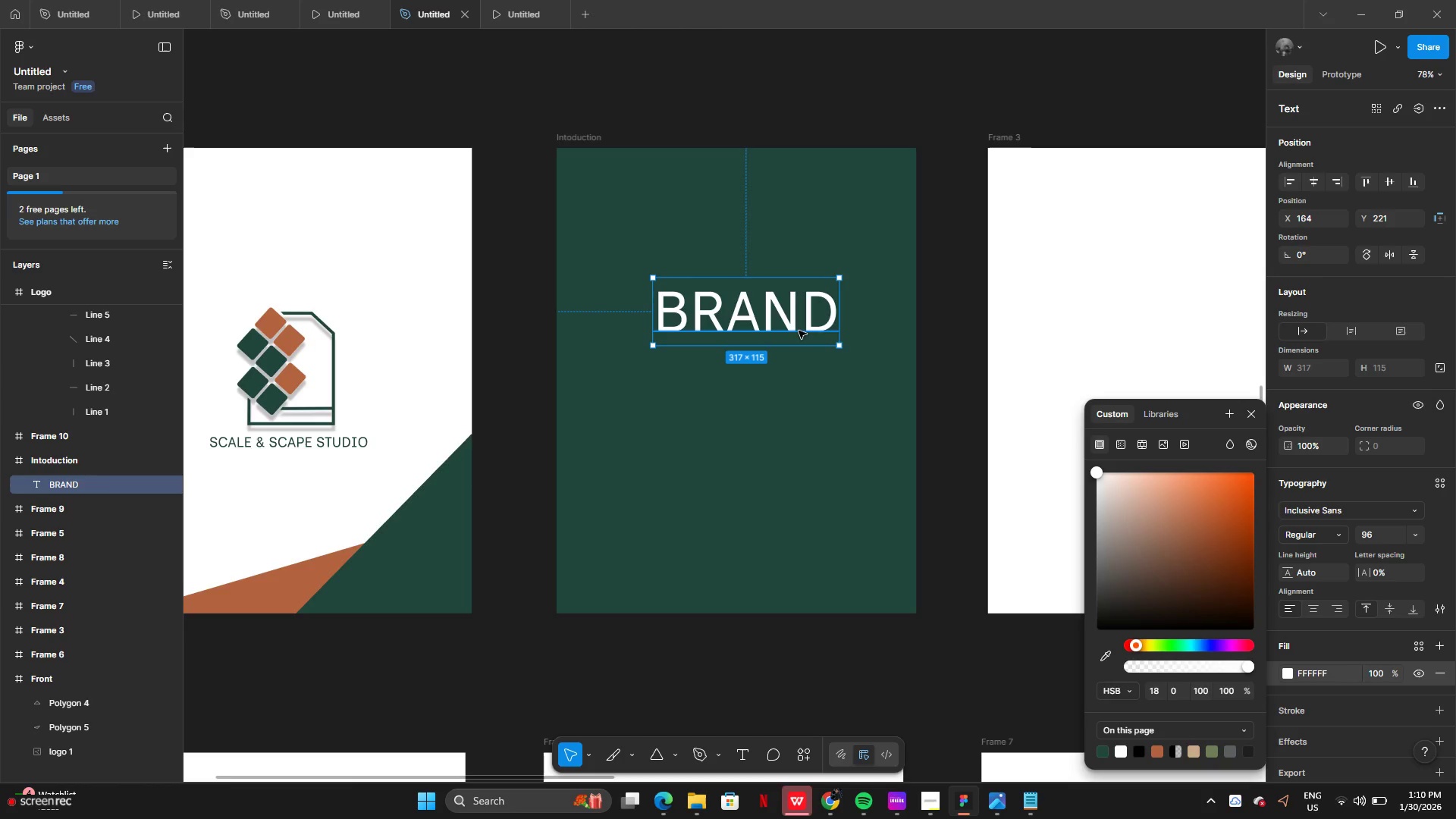 
left_click_drag(start_coordinate=[799, 331], to_coordinate=[750, 284])
 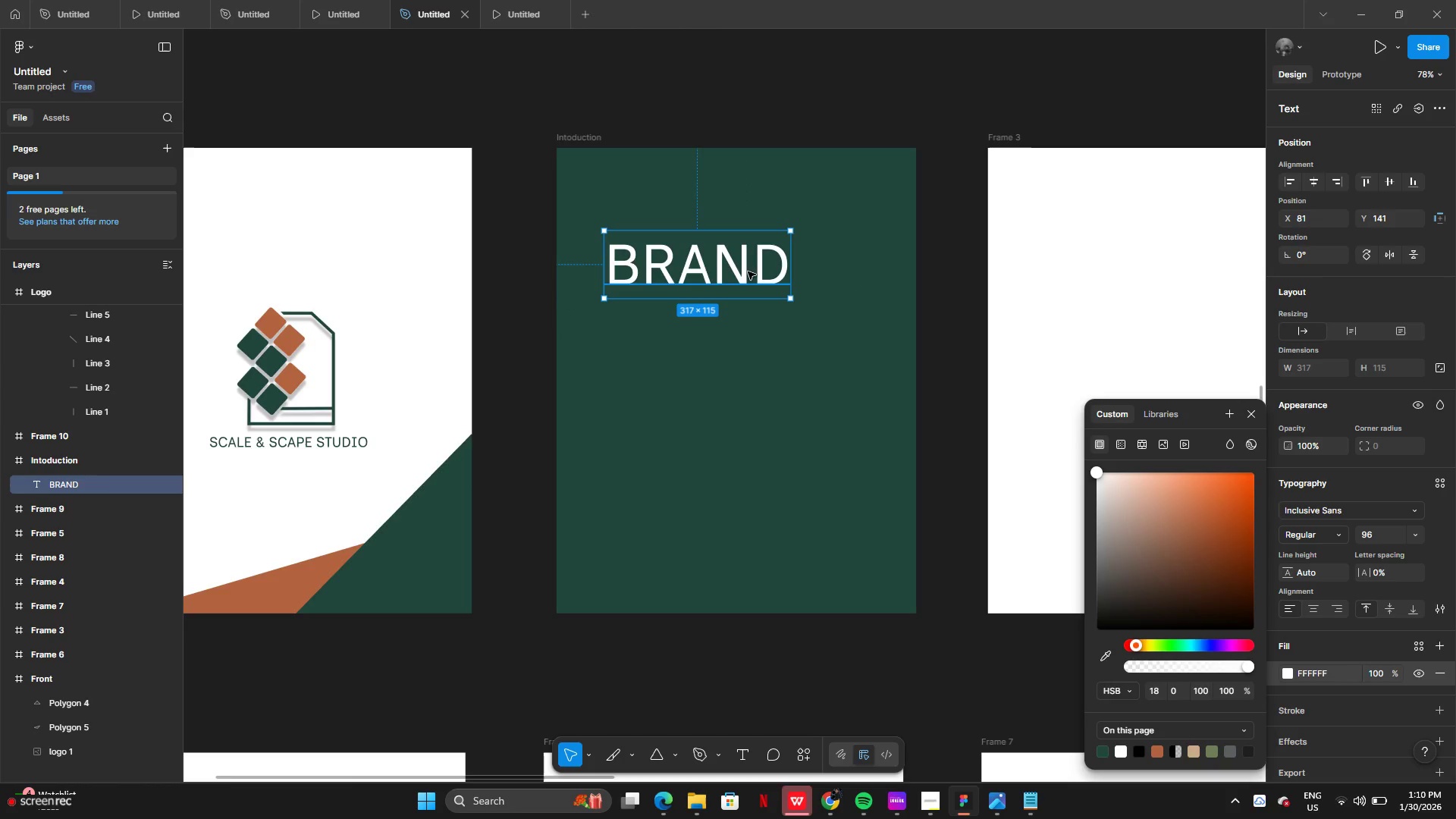 
left_click([817, 348])
 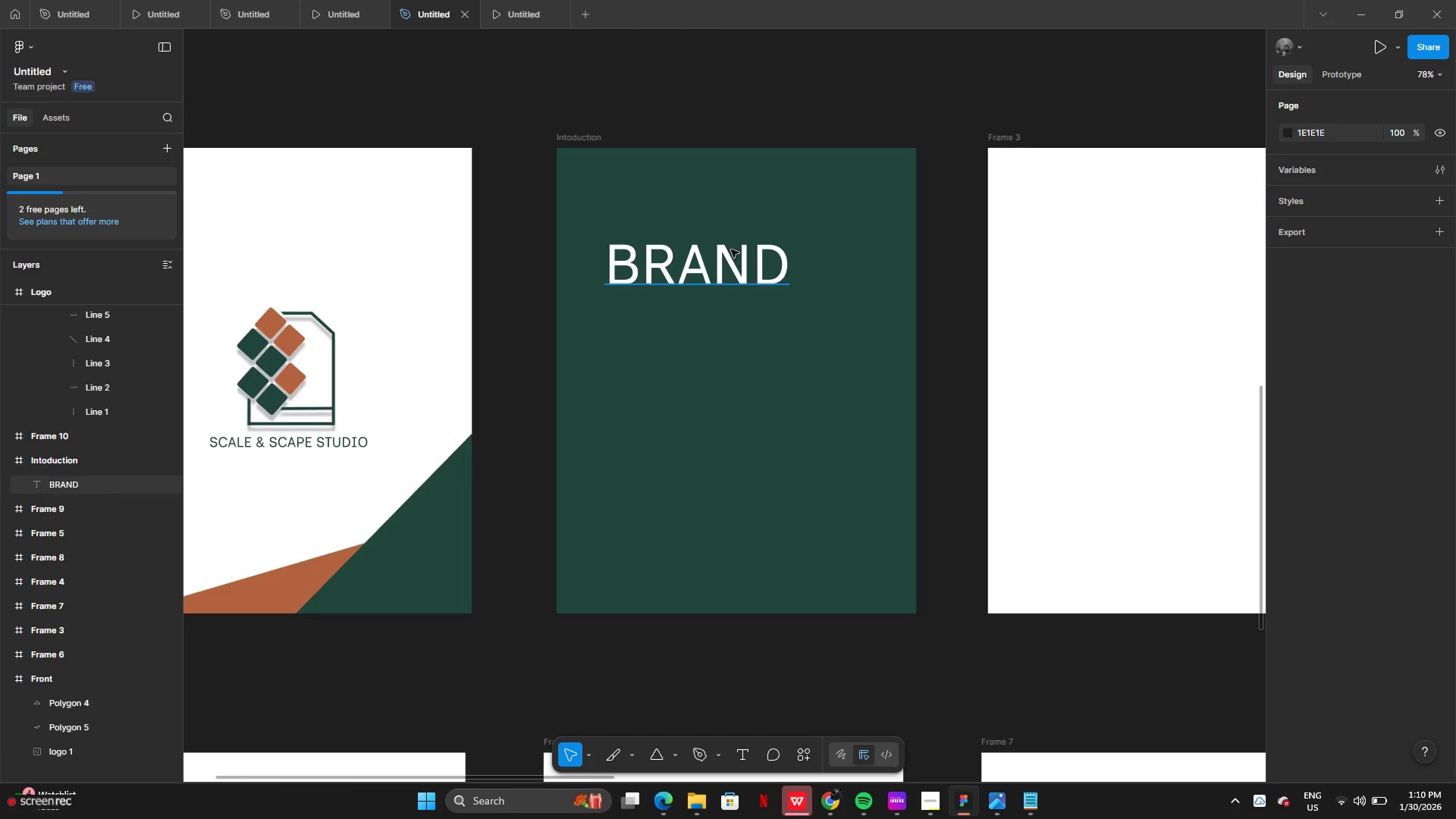 
left_click([729, 248])
 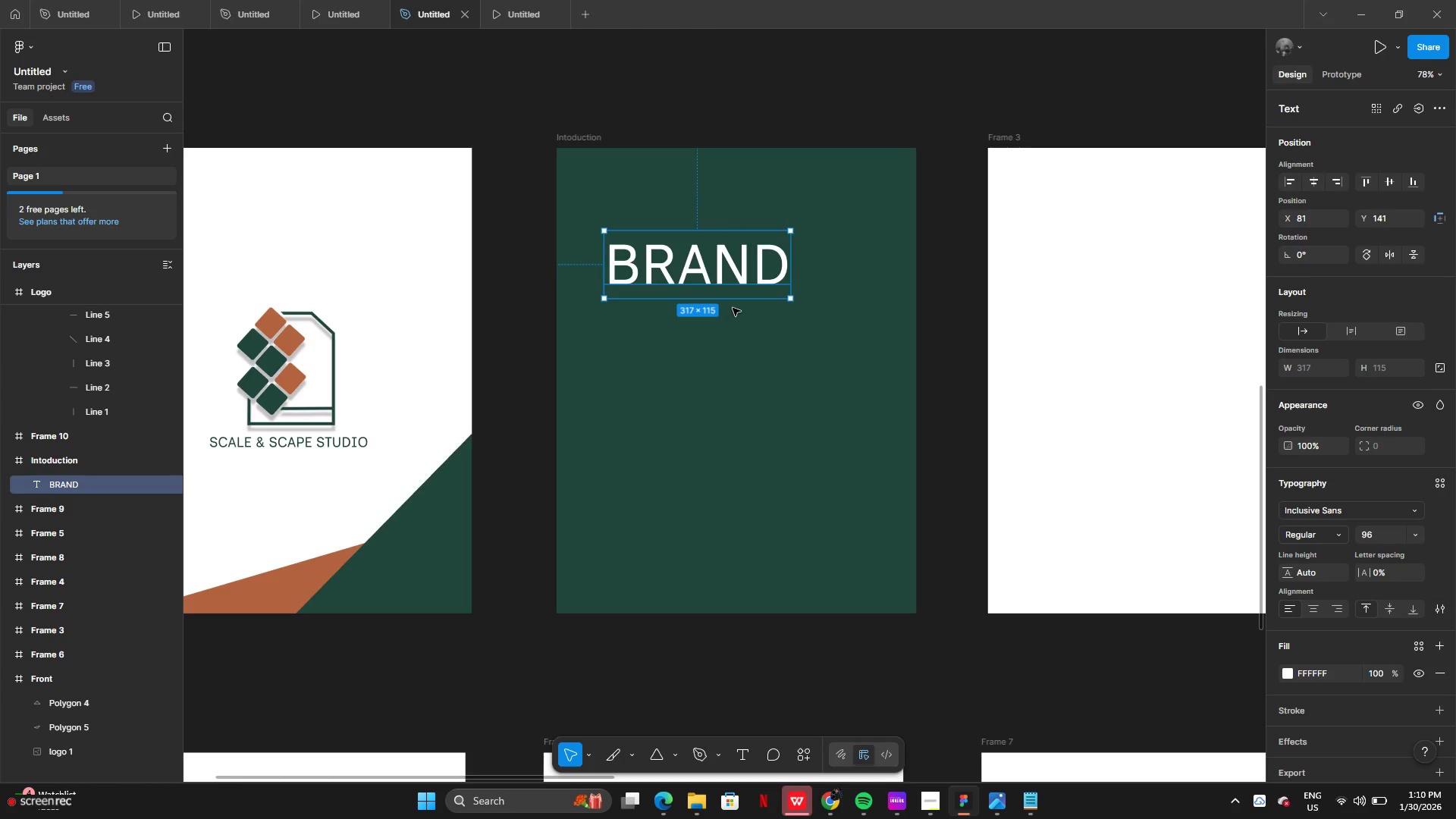 
hold_key(key=AltLeft, duration=0.69)
left_click_drag(start_coordinate=[715, 275], to_coordinate=[715, 368])
 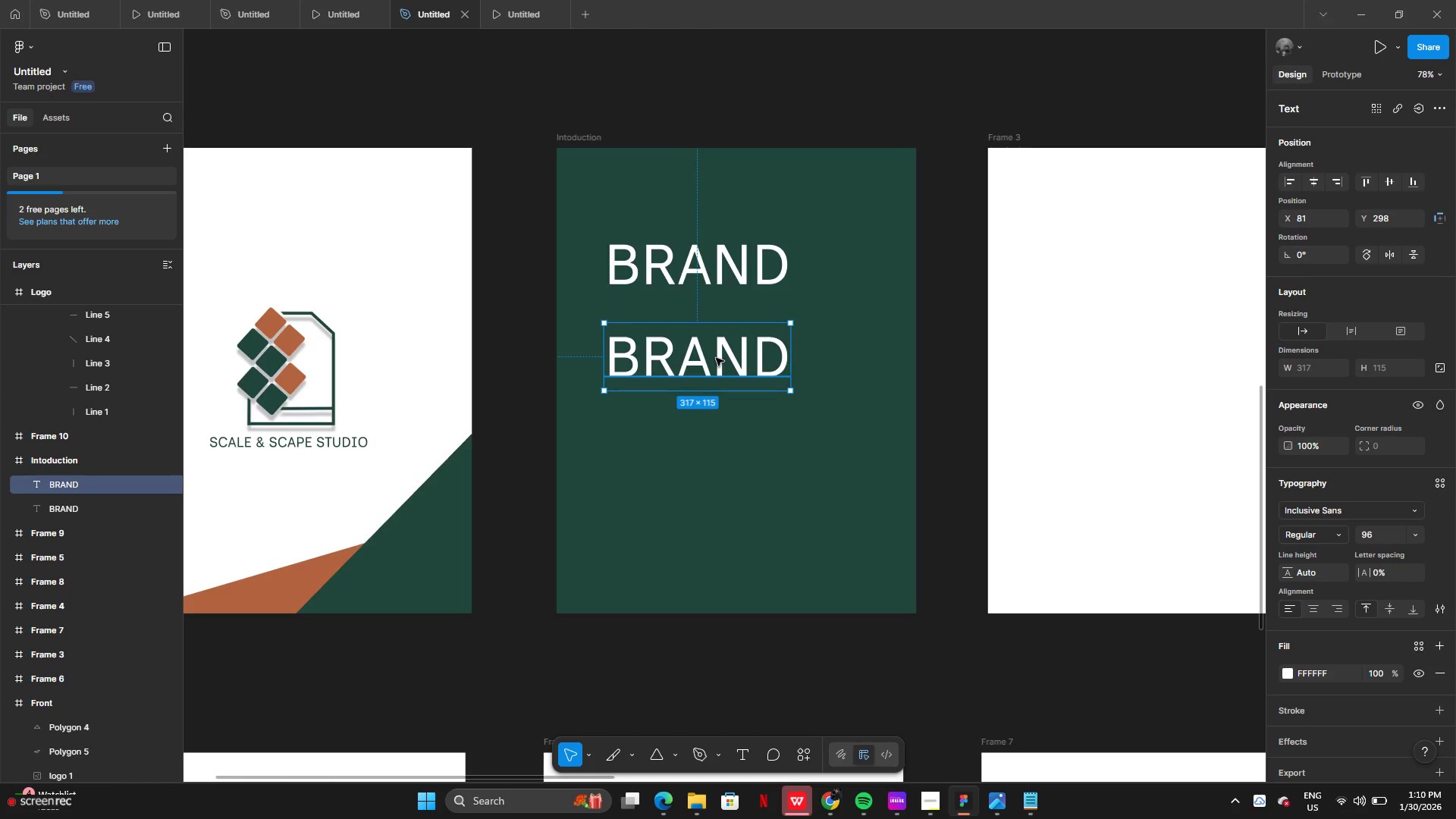 
double_click([716, 358])
 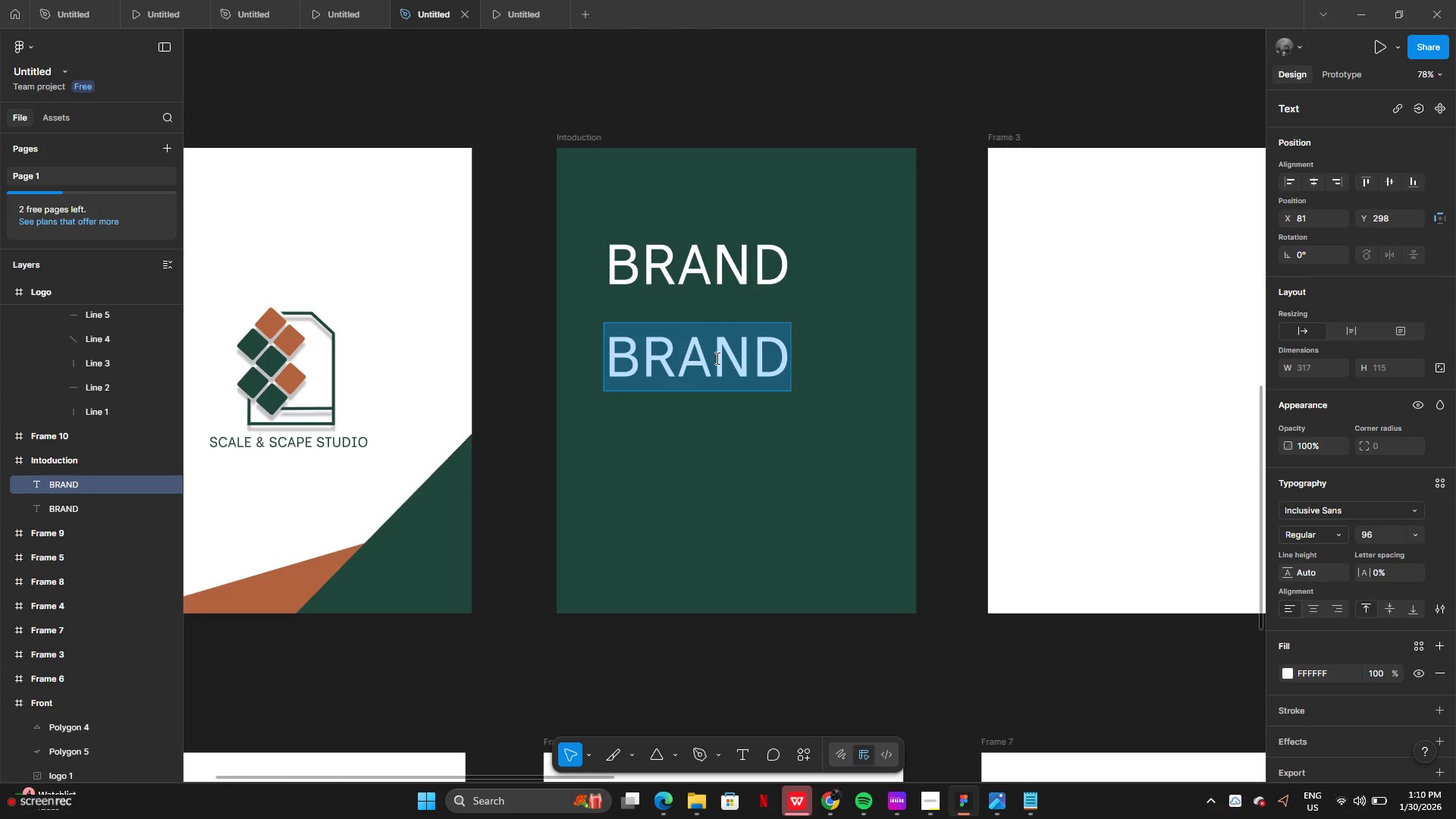 
type(GUIDLINES)
 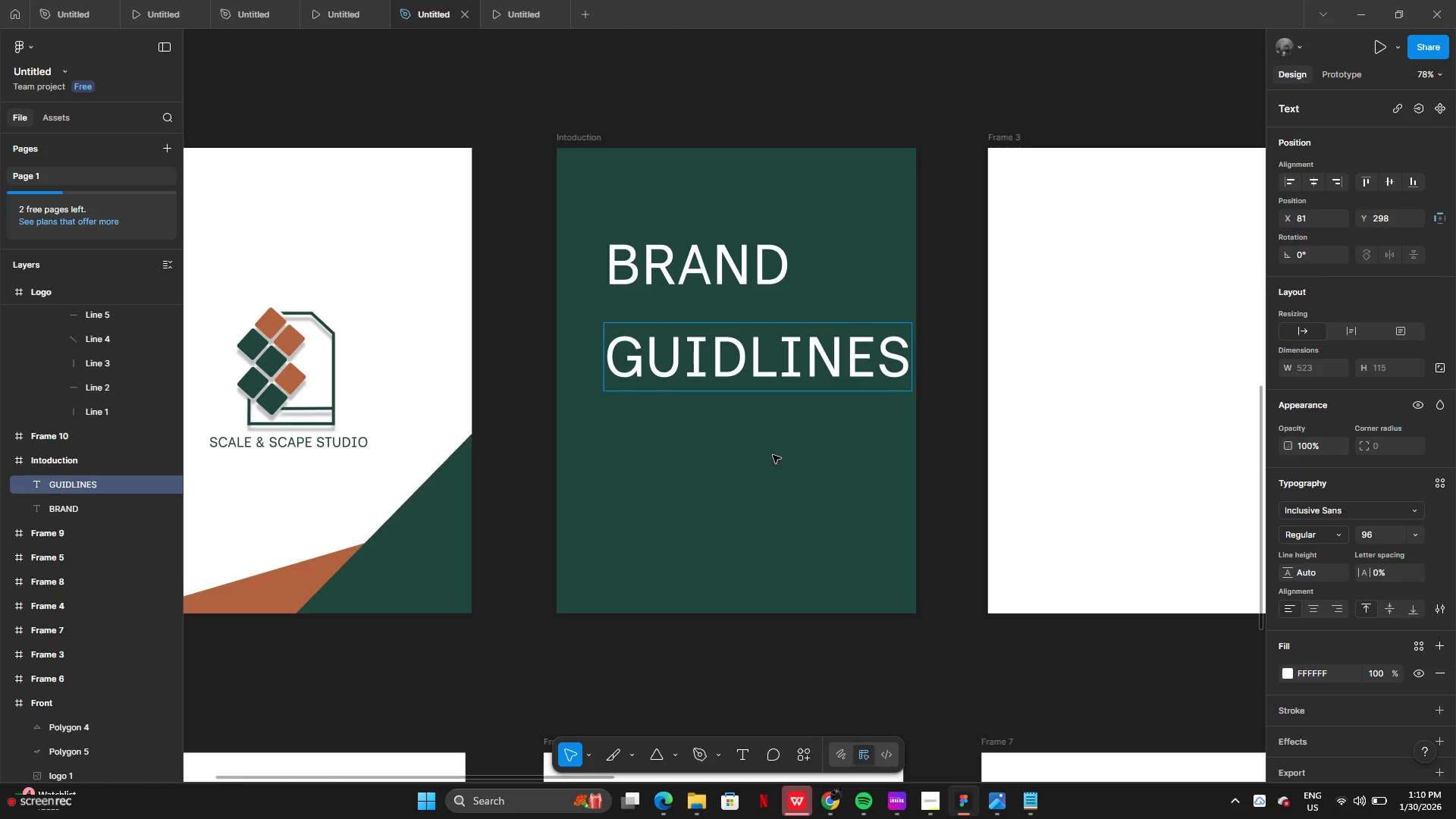 
left_click([784, 455])
 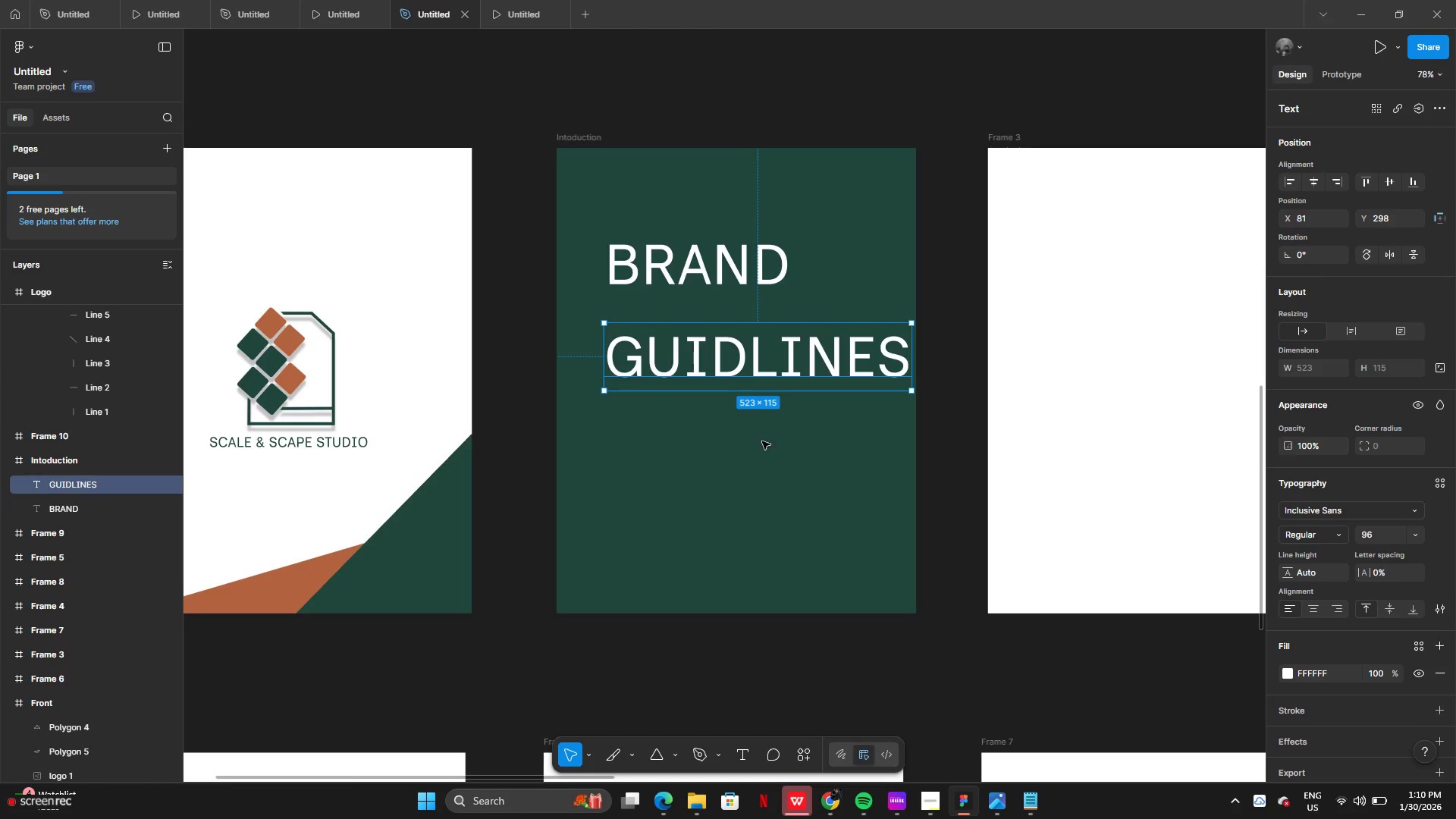 
left_click([758, 453])
 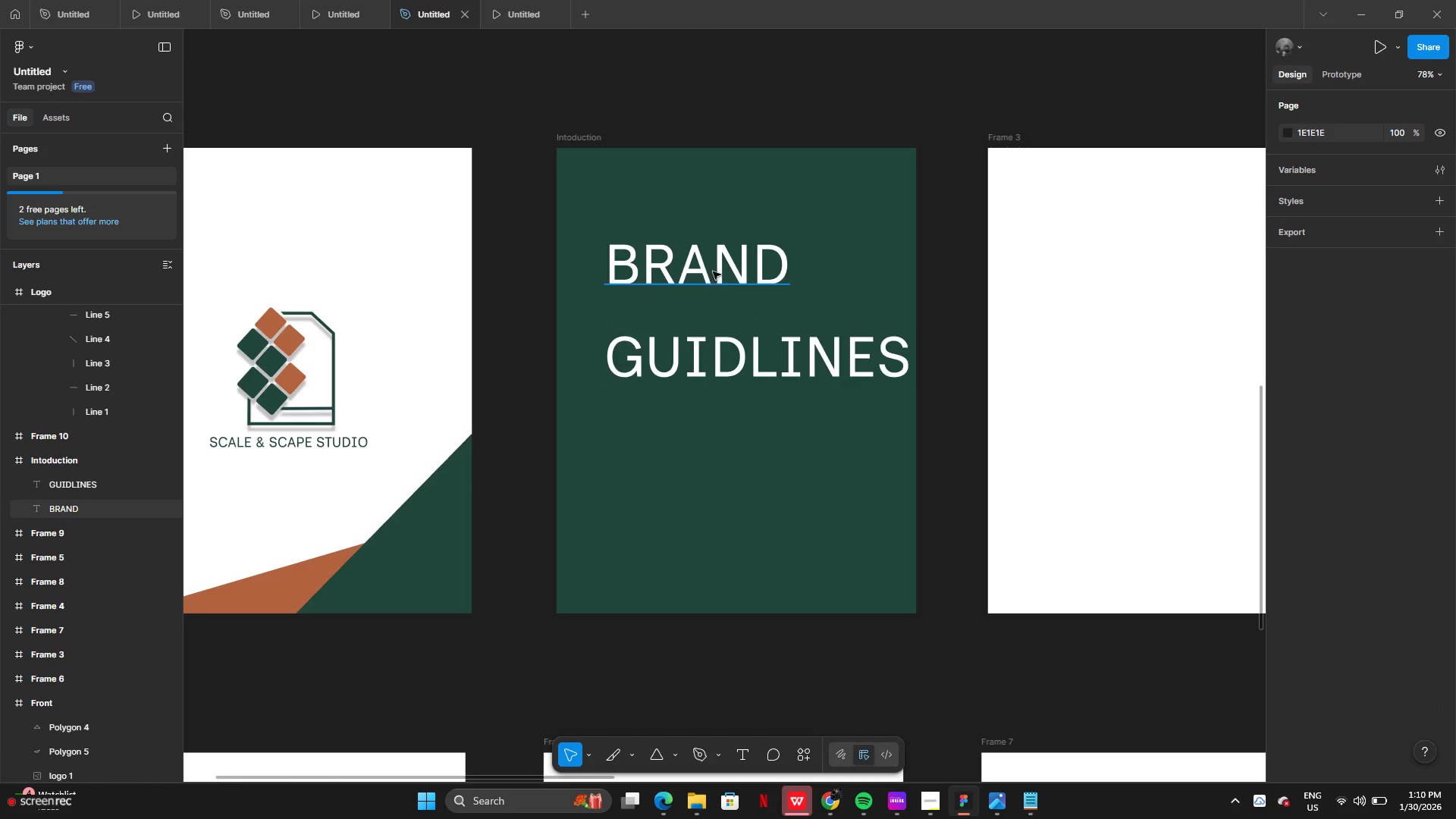 
left_click([713, 267])
 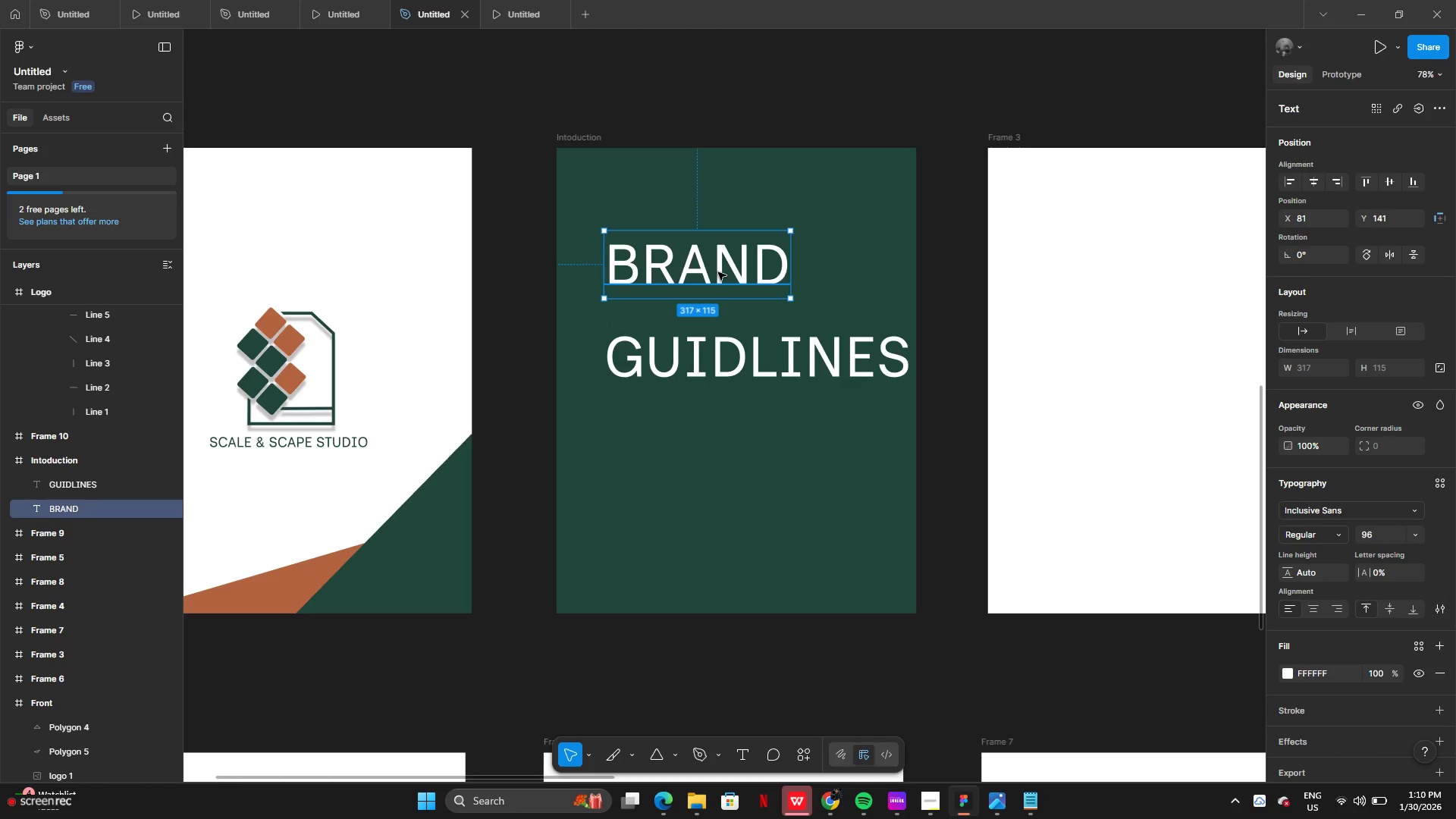 
left_click_drag(start_coordinate=[719, 274], to_coordinate=[719, 278])
 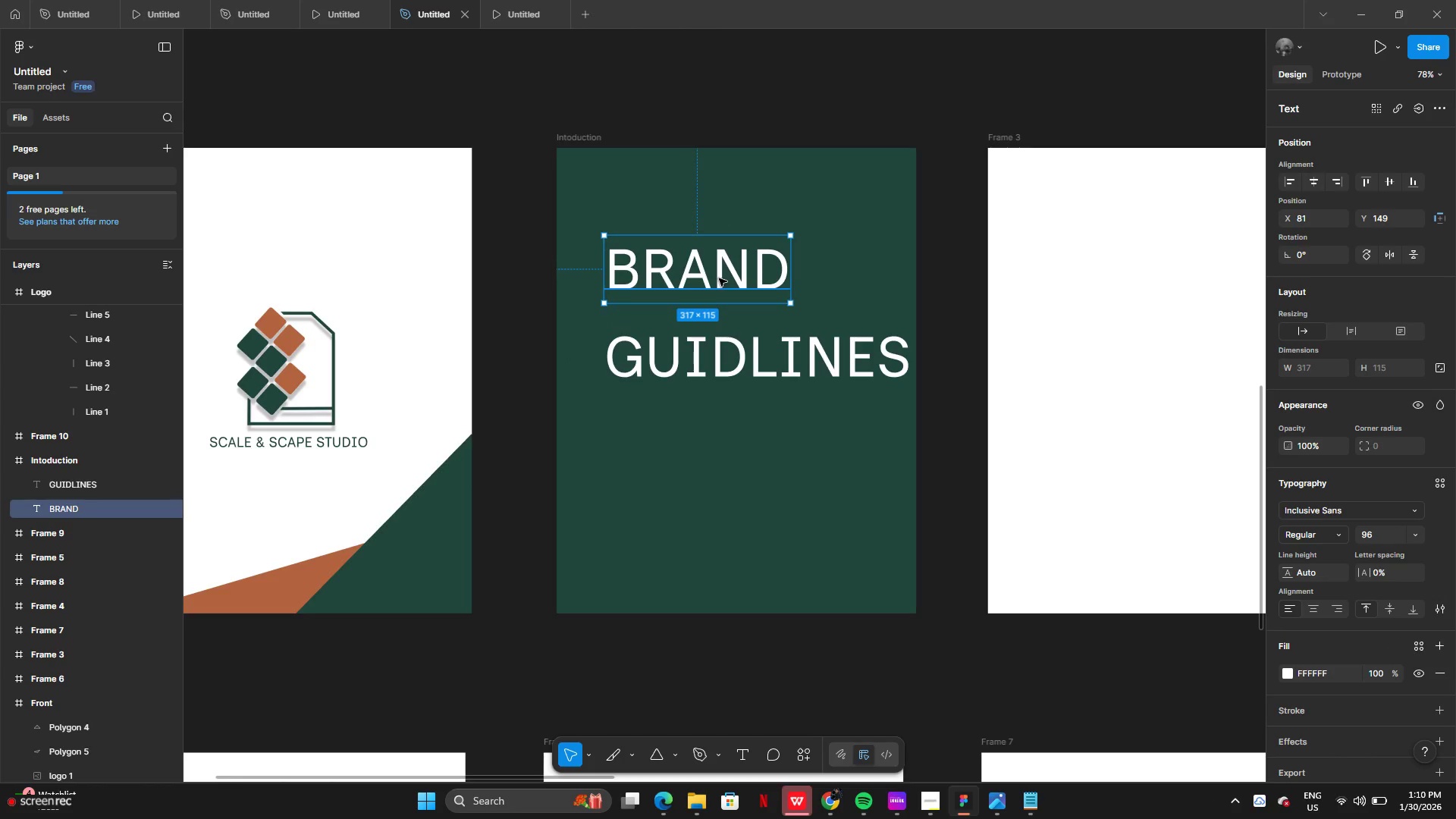 
left_click_drag(start_coordinate=[719, 278], to_coordinate=[708, 264])
 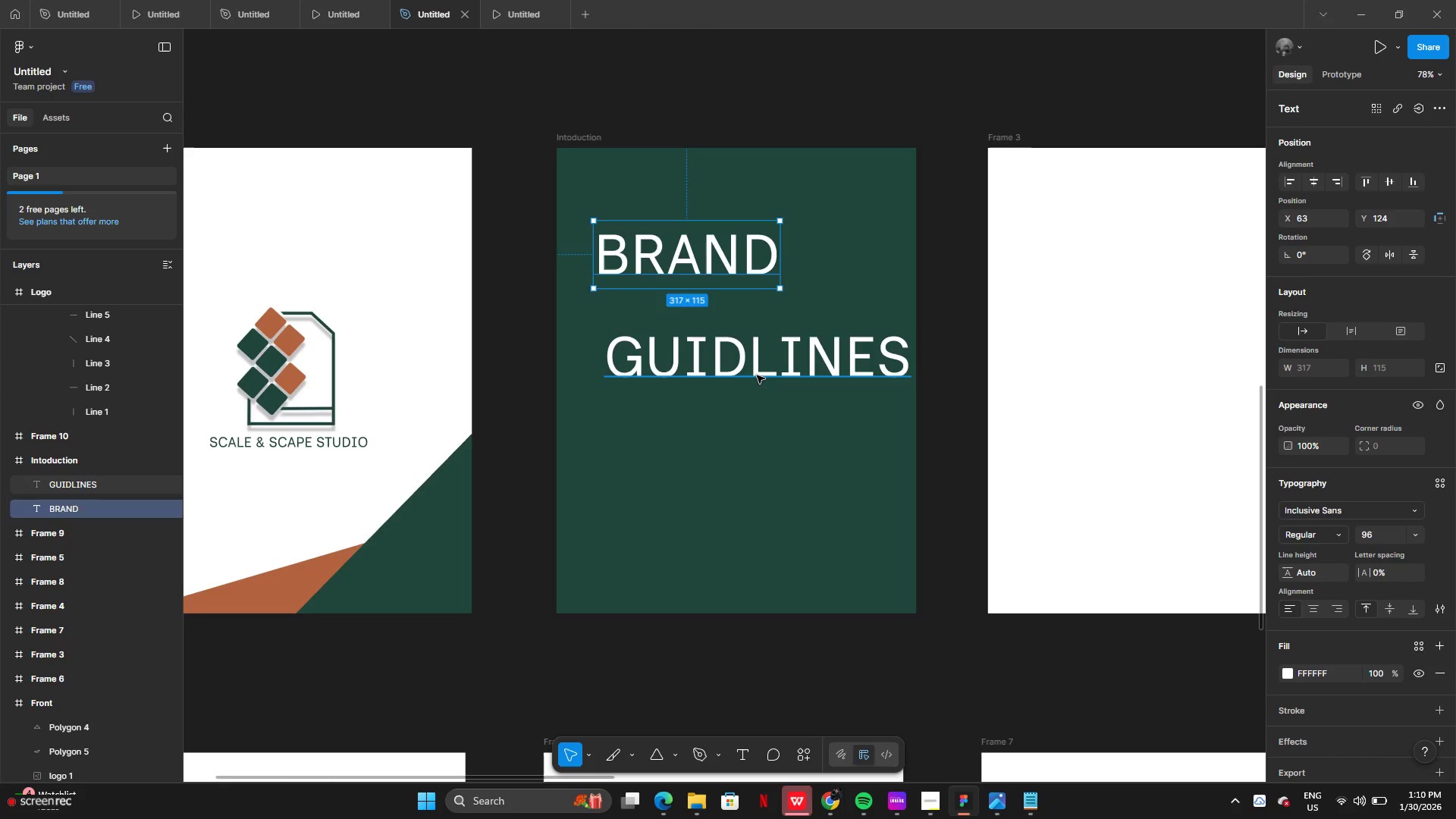 
left_click([757, 375])
 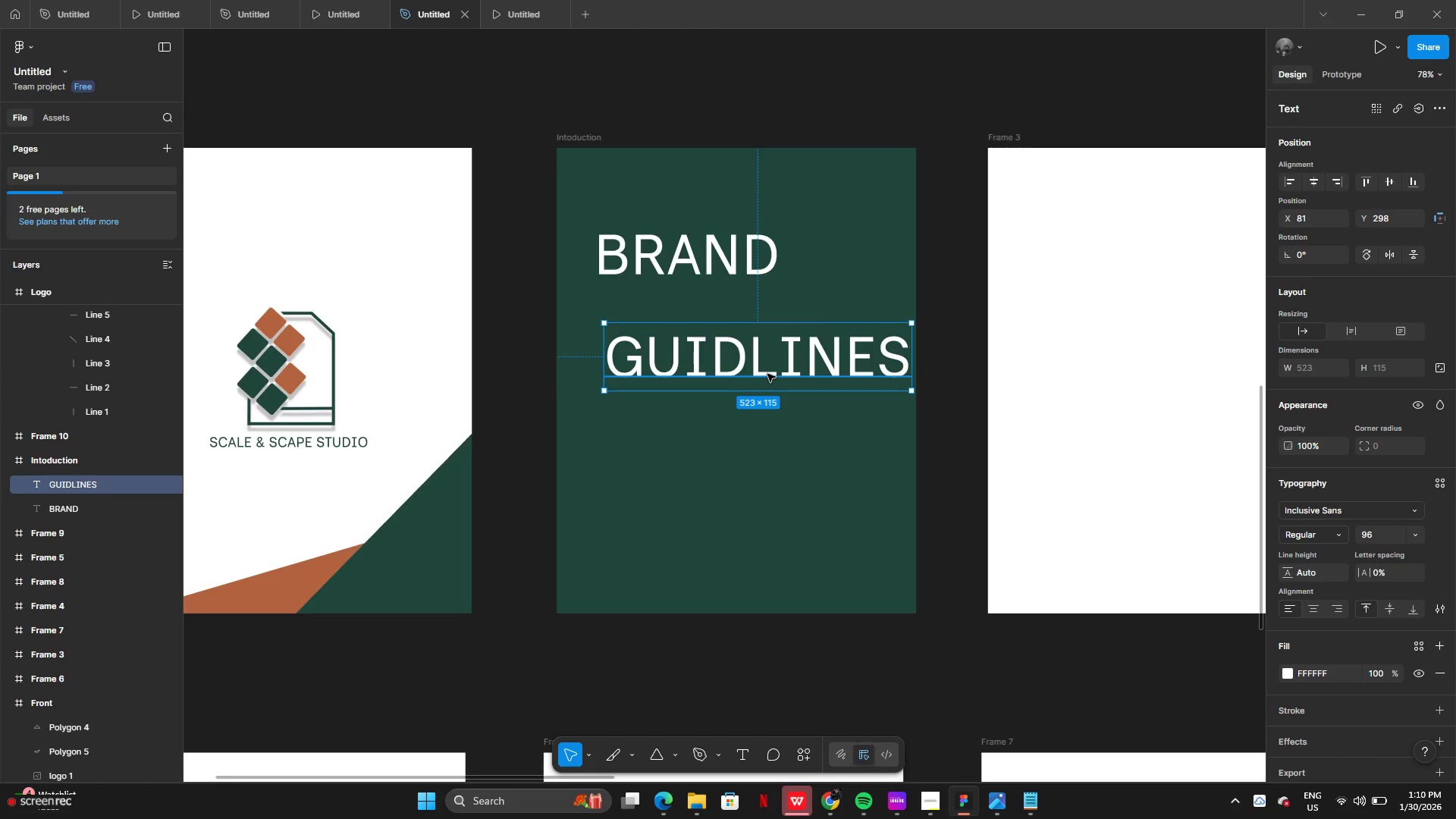 
left_click_drag(start_coordinate=[767, 374], to_coordinate=[758, 323])
 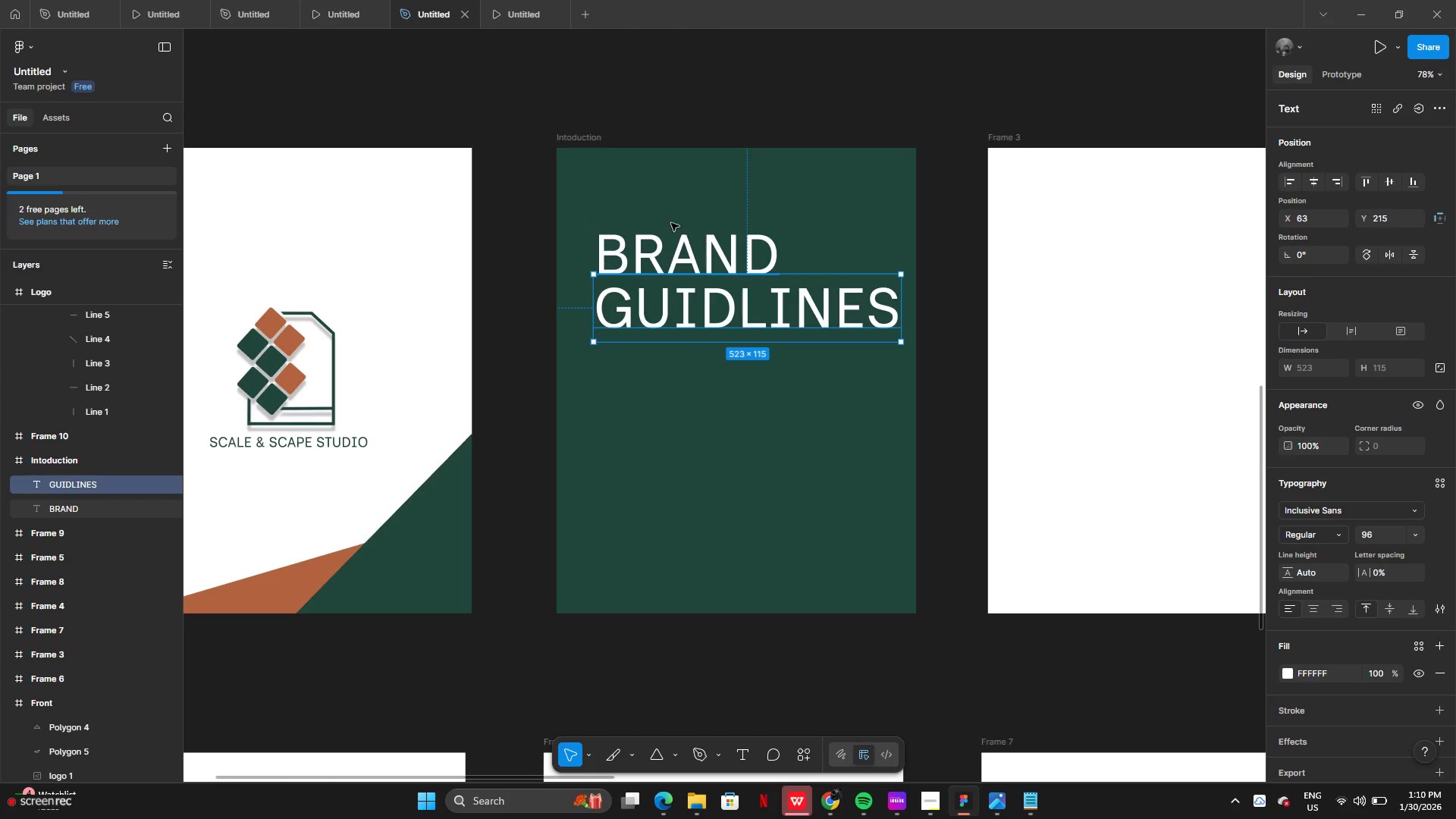 
left_click([664, 215])
 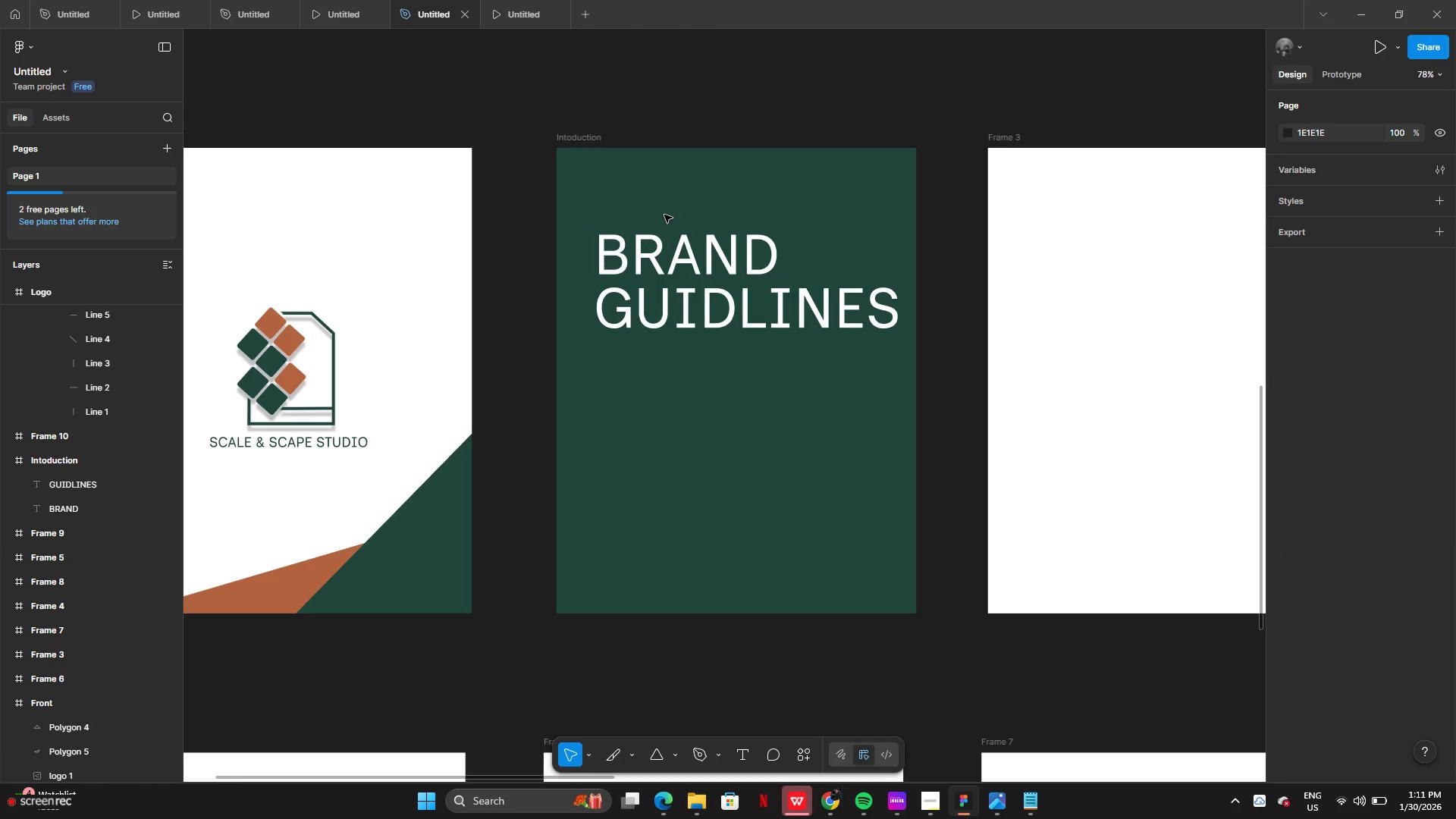 
left_click_drag(start_coordinate=[664, 215], to_coordinate=[735, 314])
 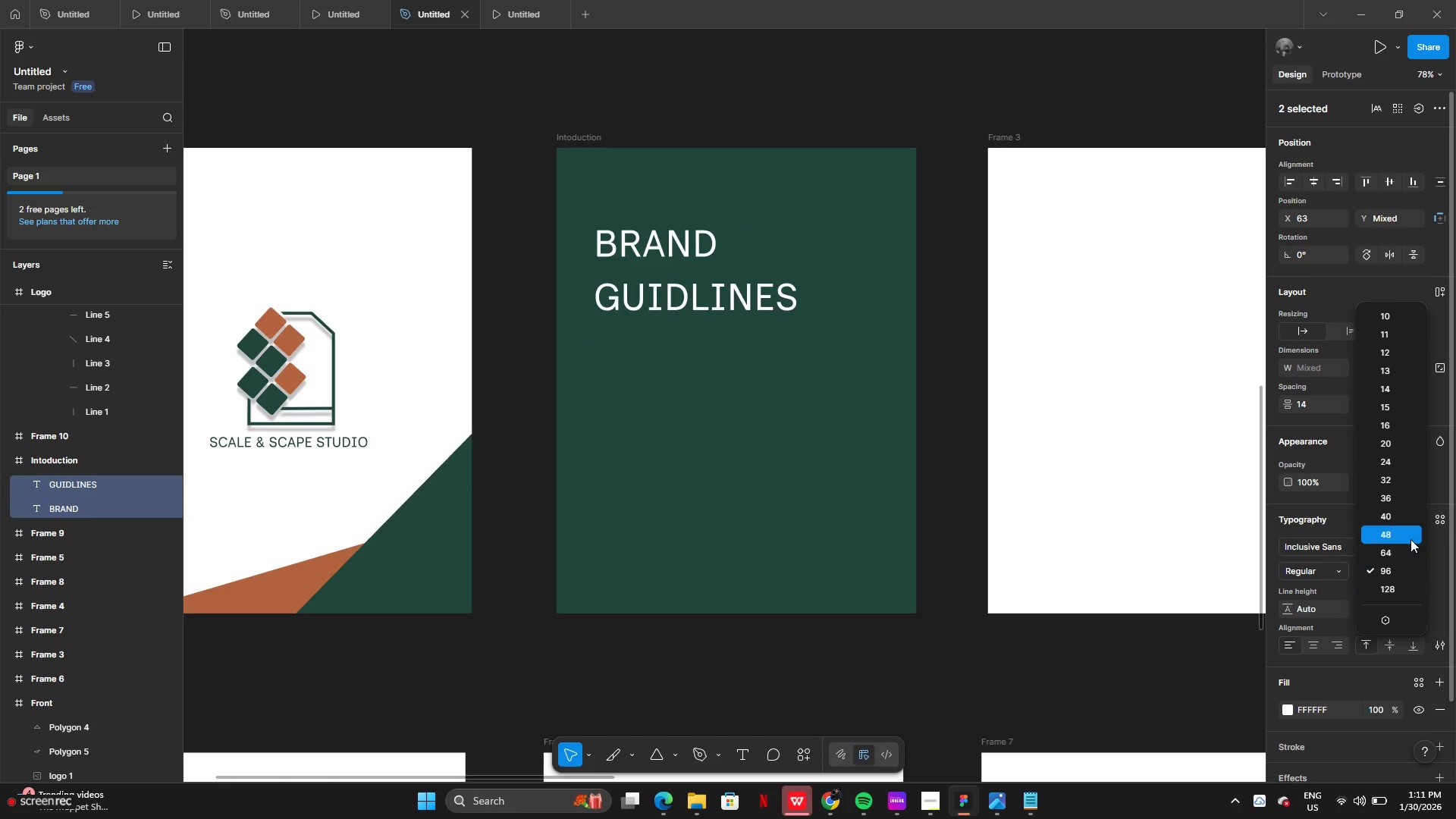 
wait(8.92)
 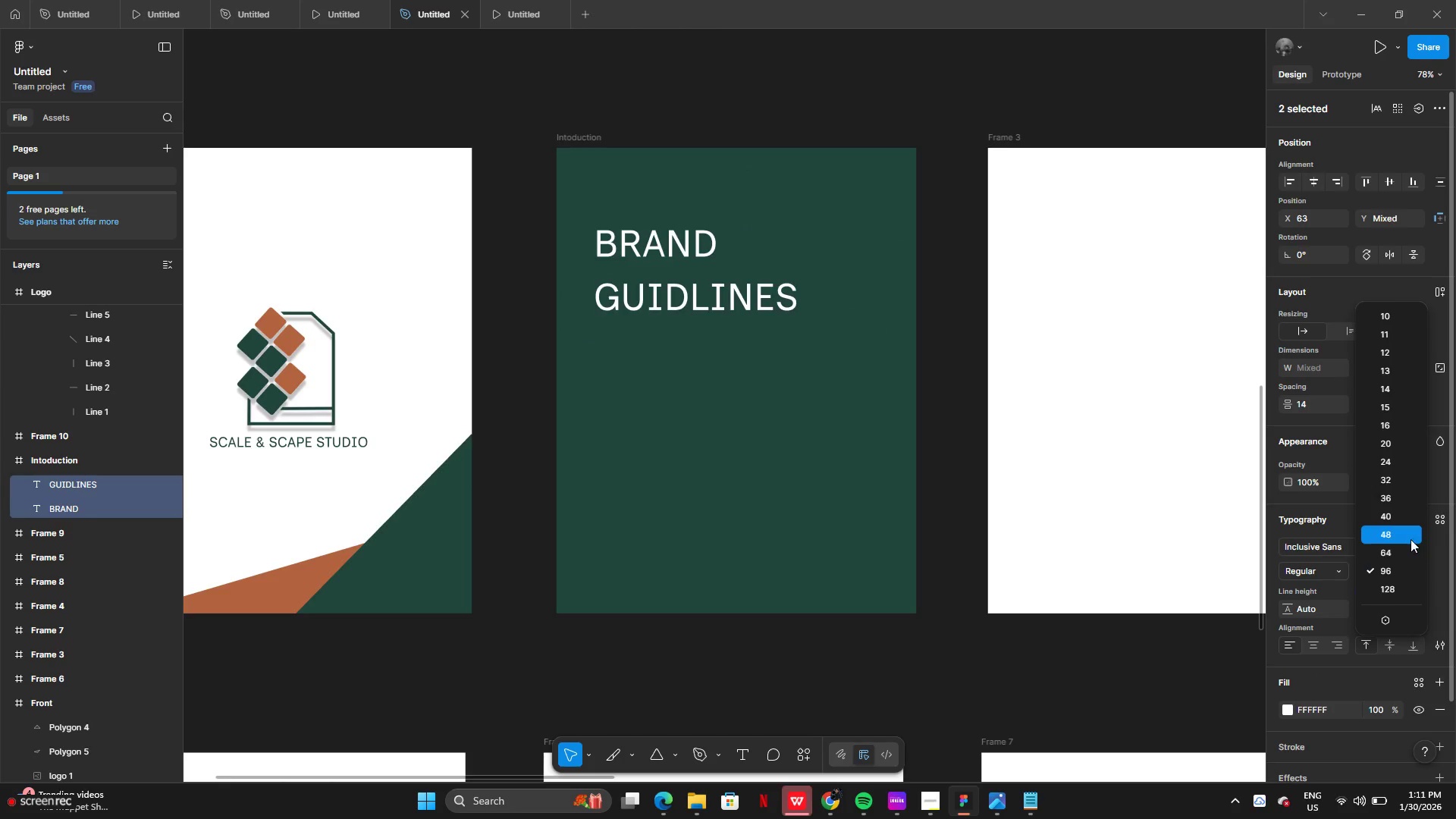 
left_click([1400, 556])
 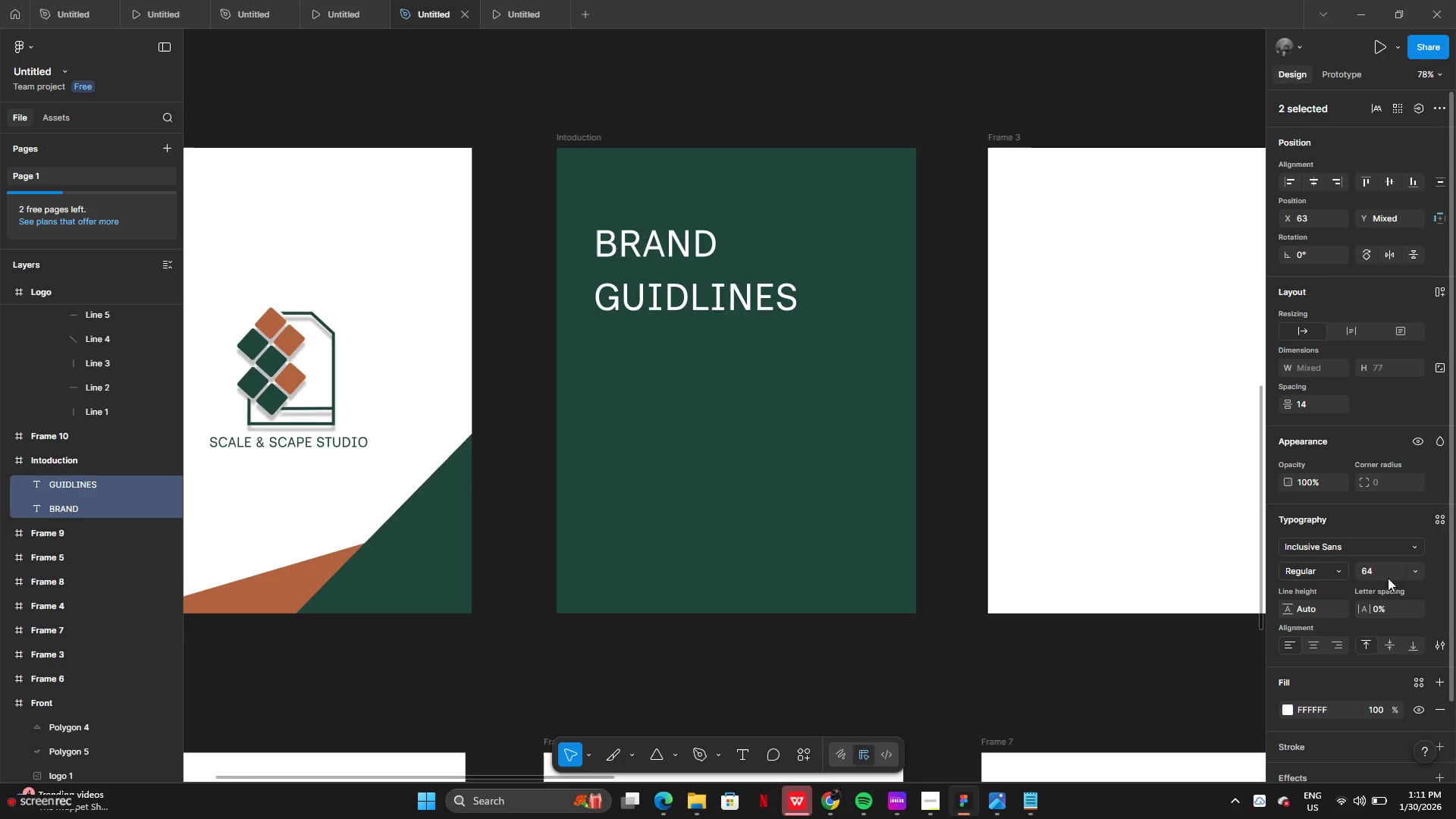 
left_click([1382, 570])
 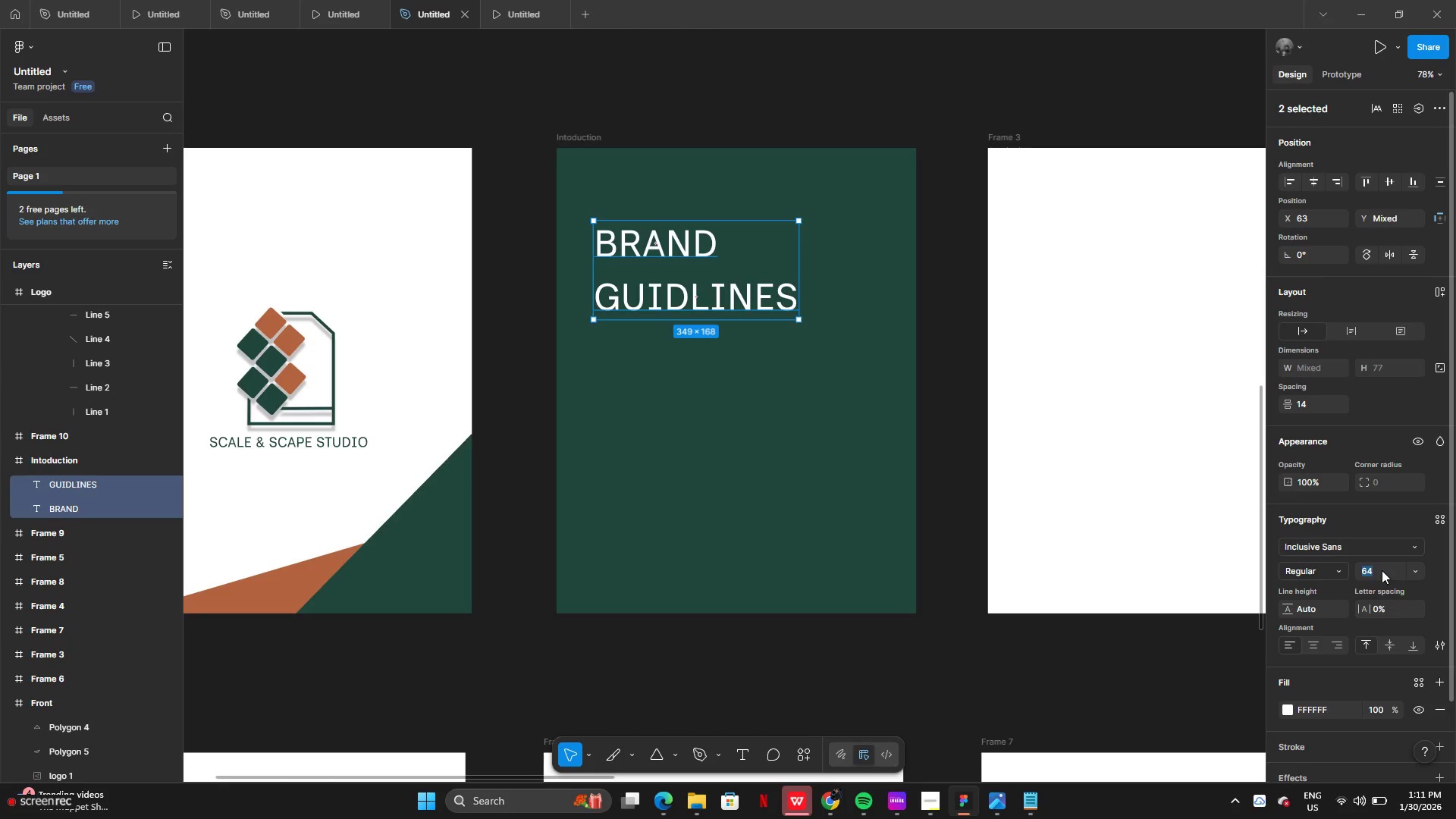 
type(70)
 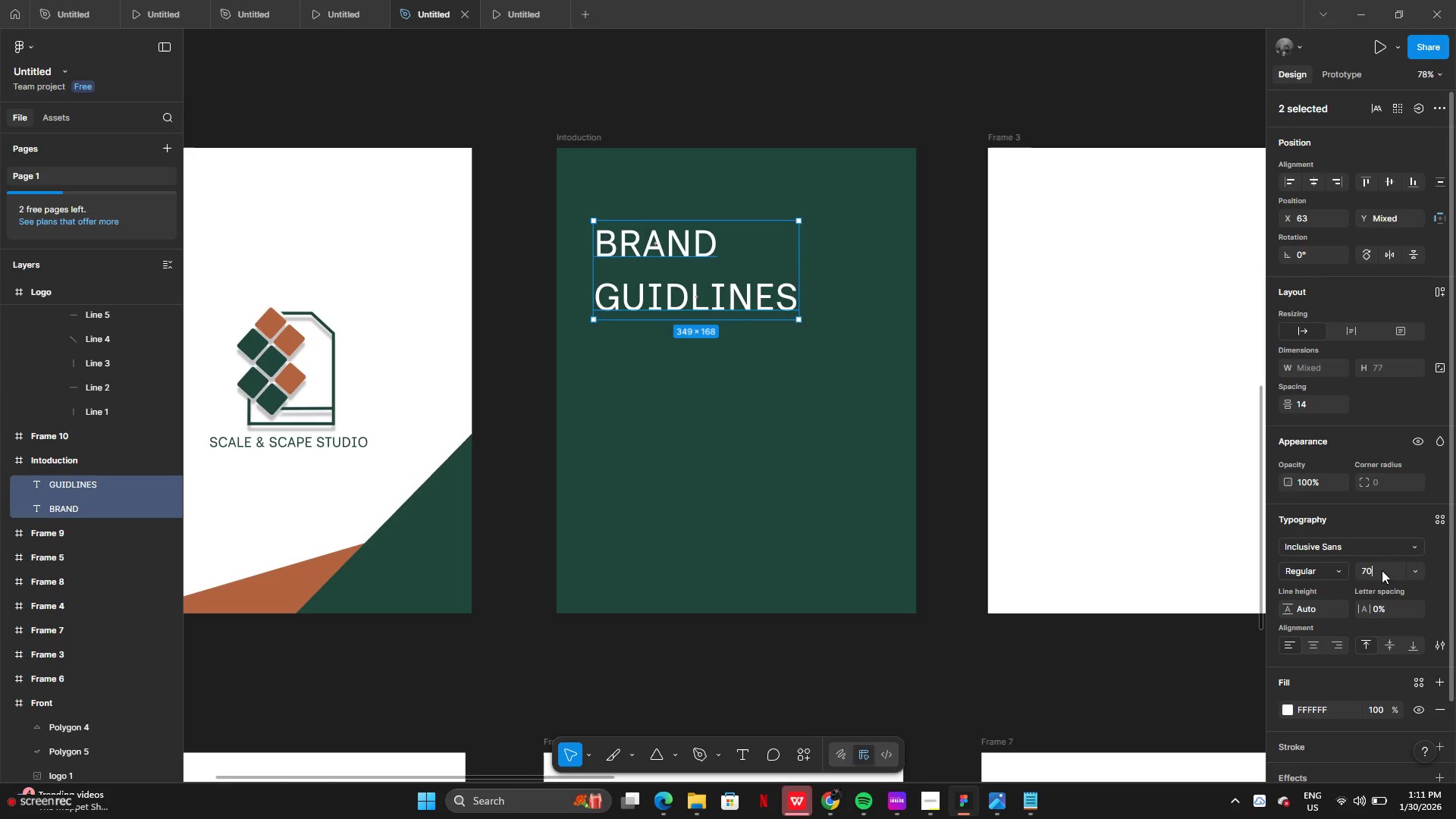 
key(Enter)
 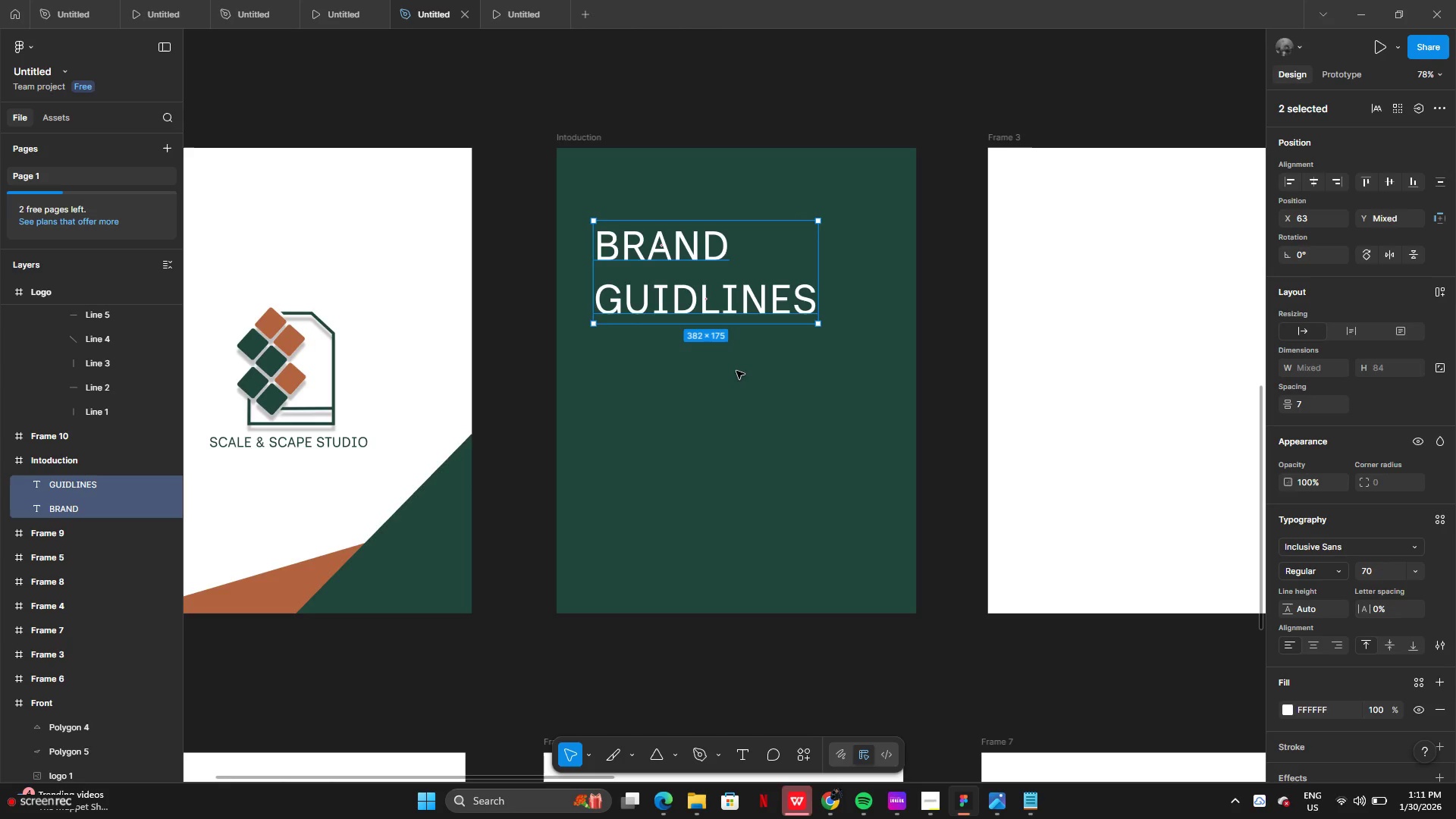 
left_click([739, 397])
 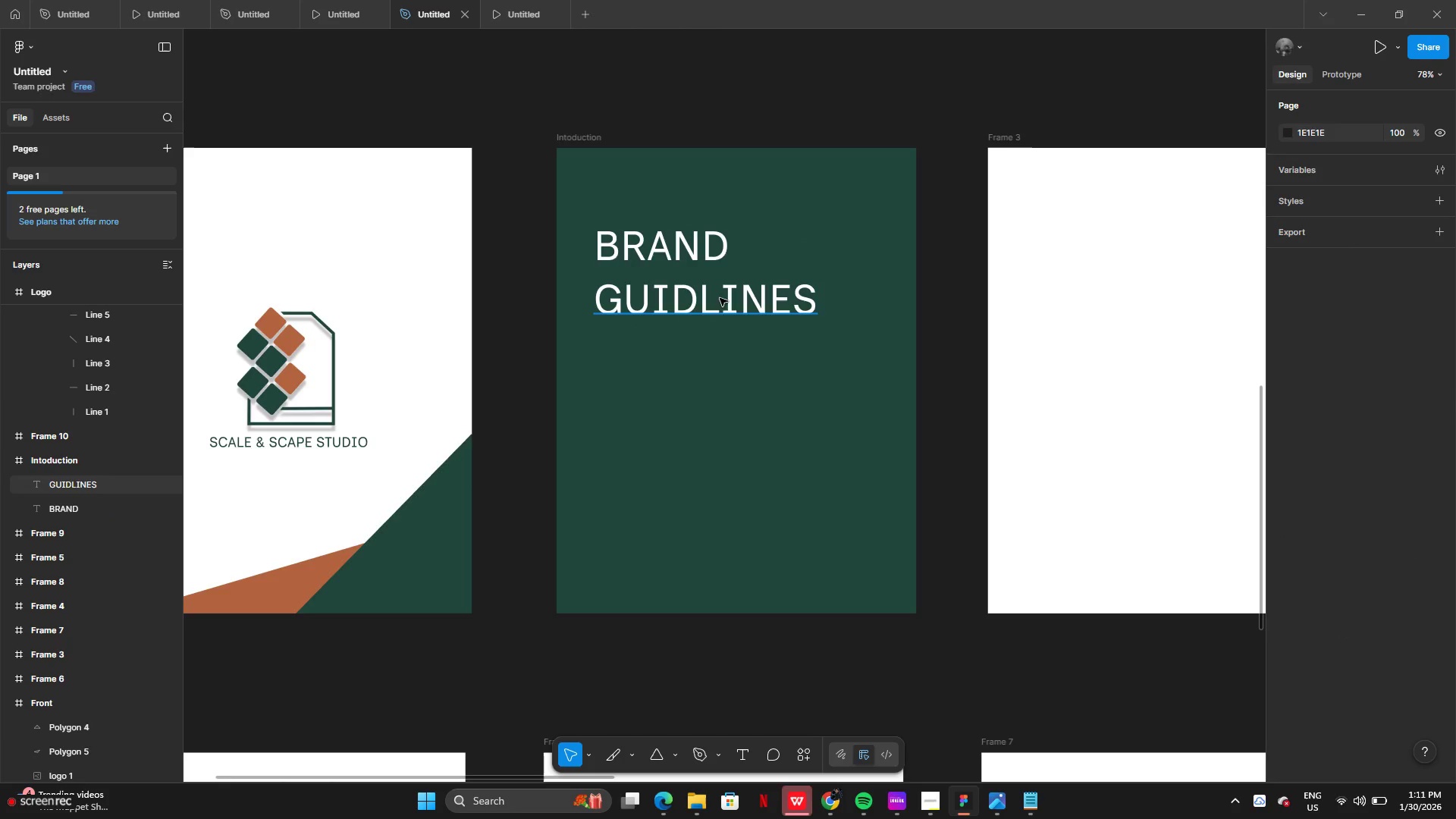 
left_click_drag(start_coordinate=[723, 307], to_coordinate=[724, 335])
 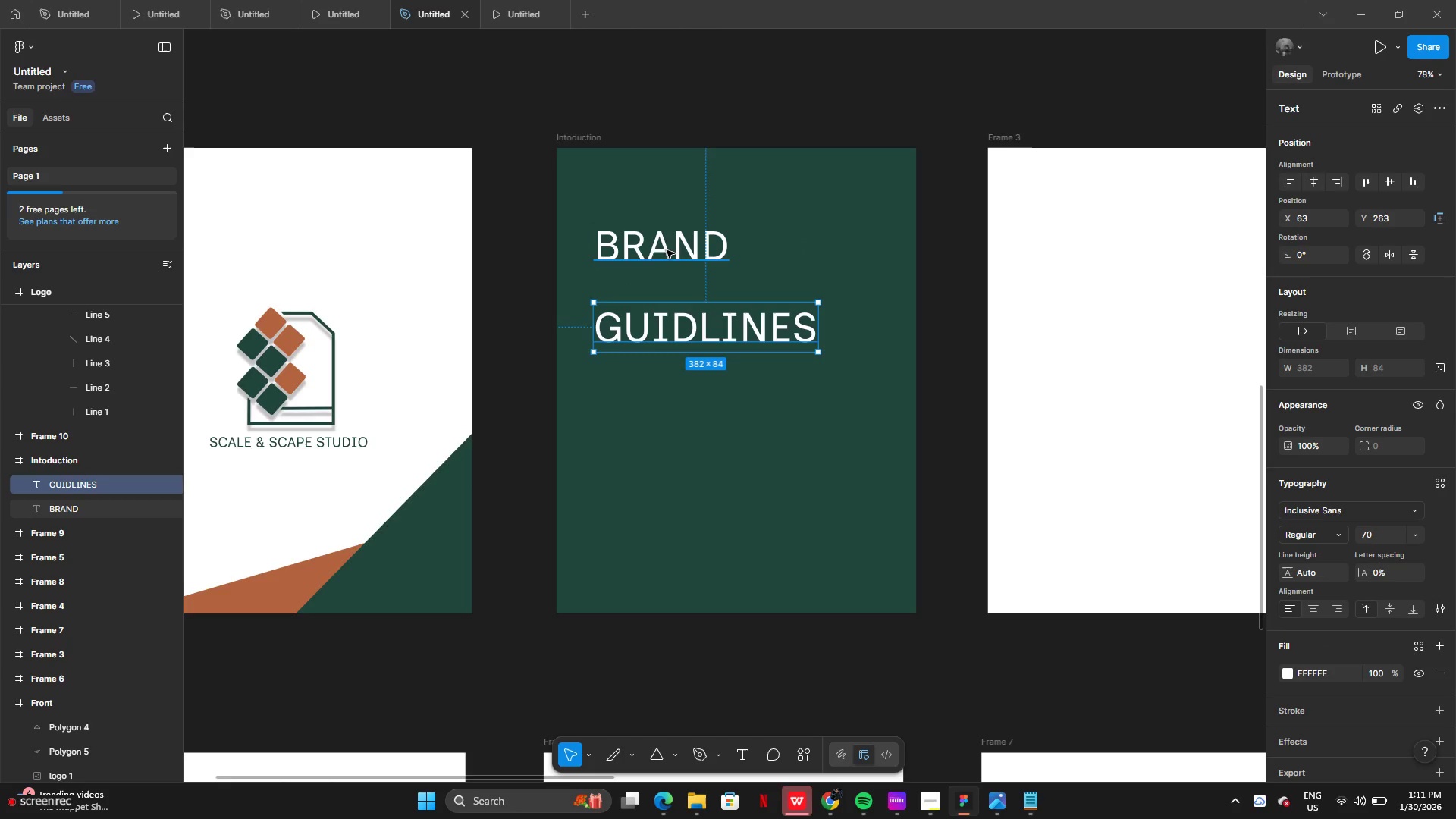 
left_click([667, 250])
 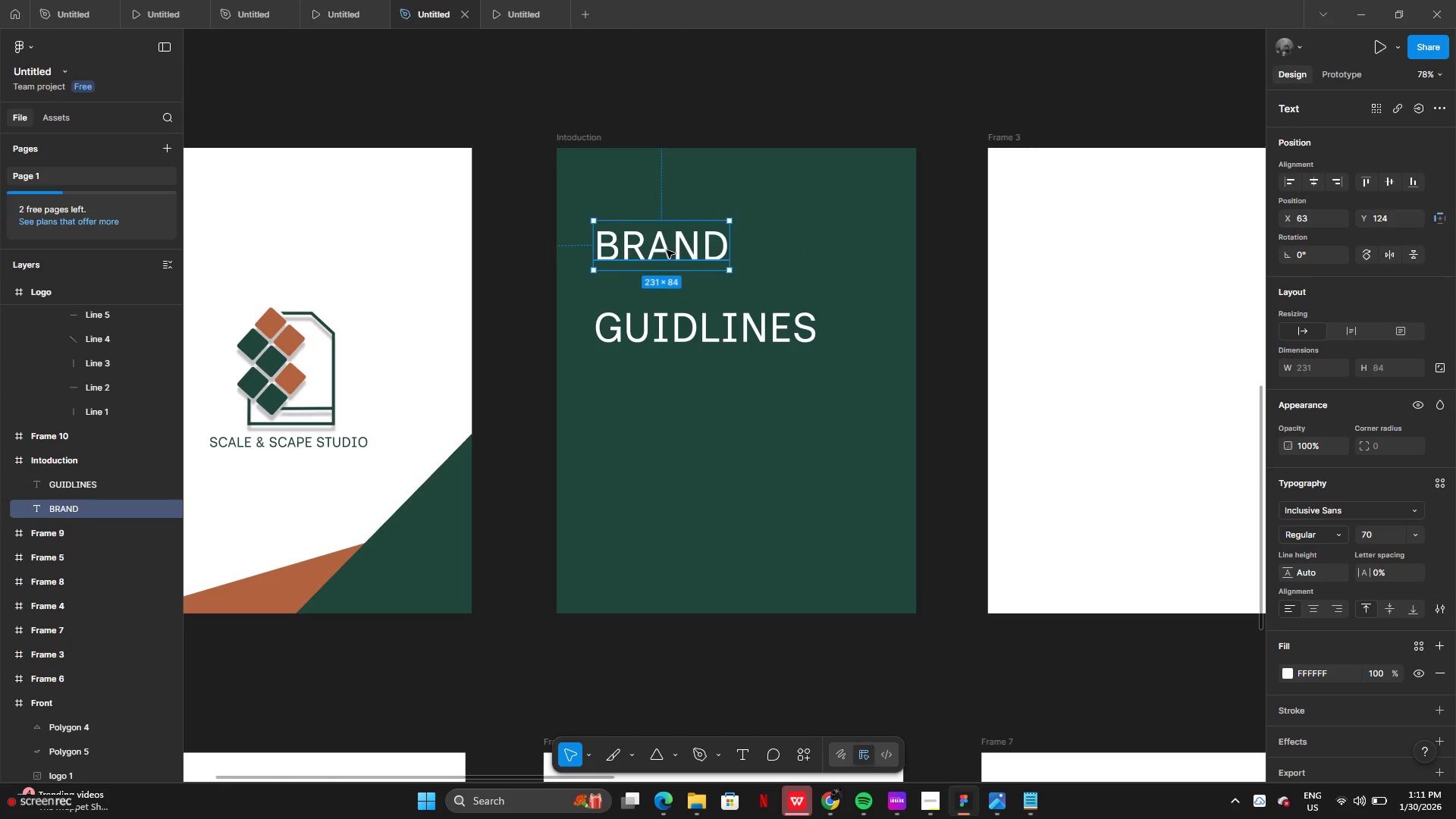 
left_click_drag(start_coordinate=[667, 250], to_coordinate=[672, 271])
 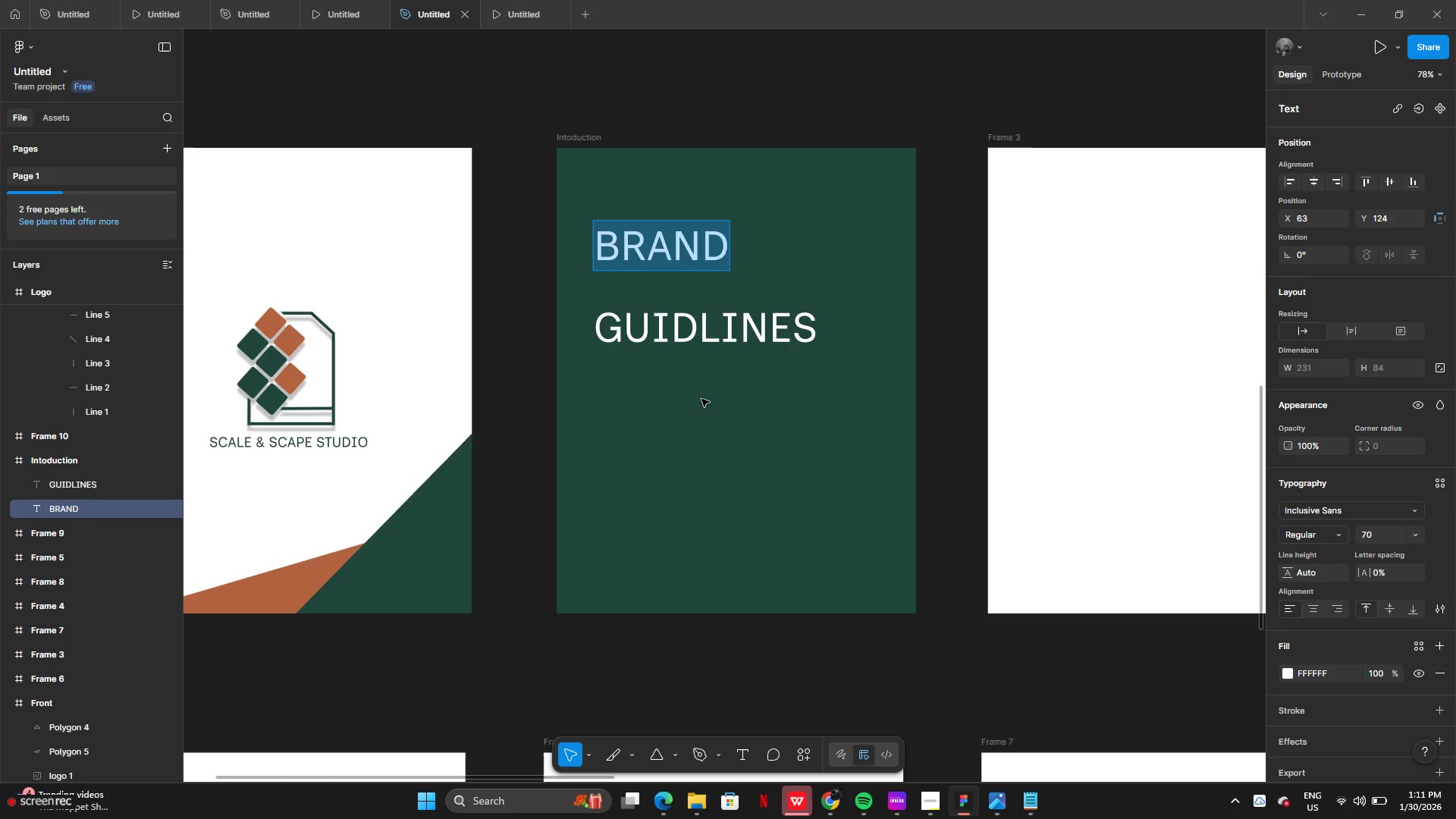 
left_click([701, 399])
 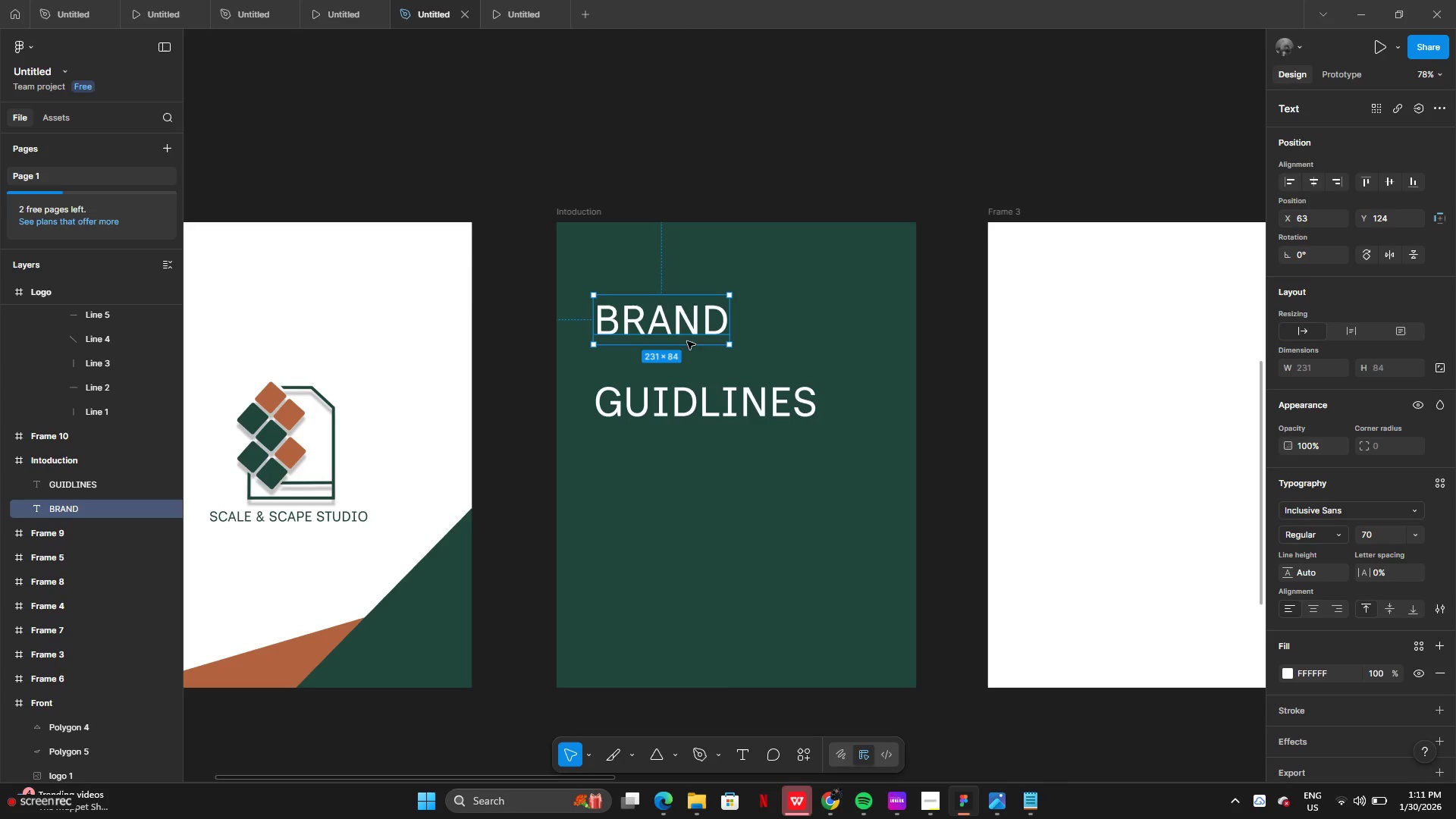 
left_click([697, 423])
 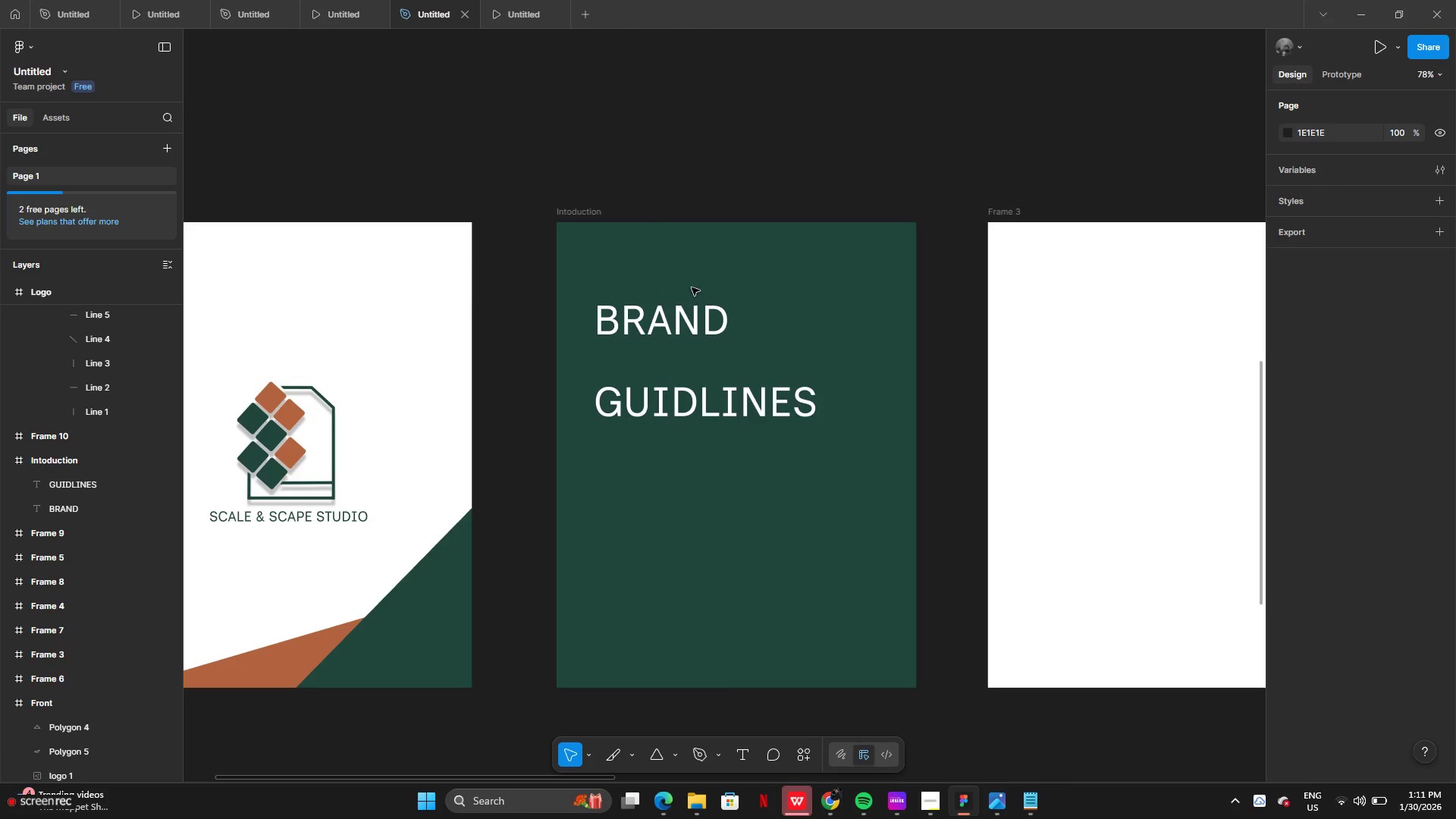 
left_click([682, 328])
 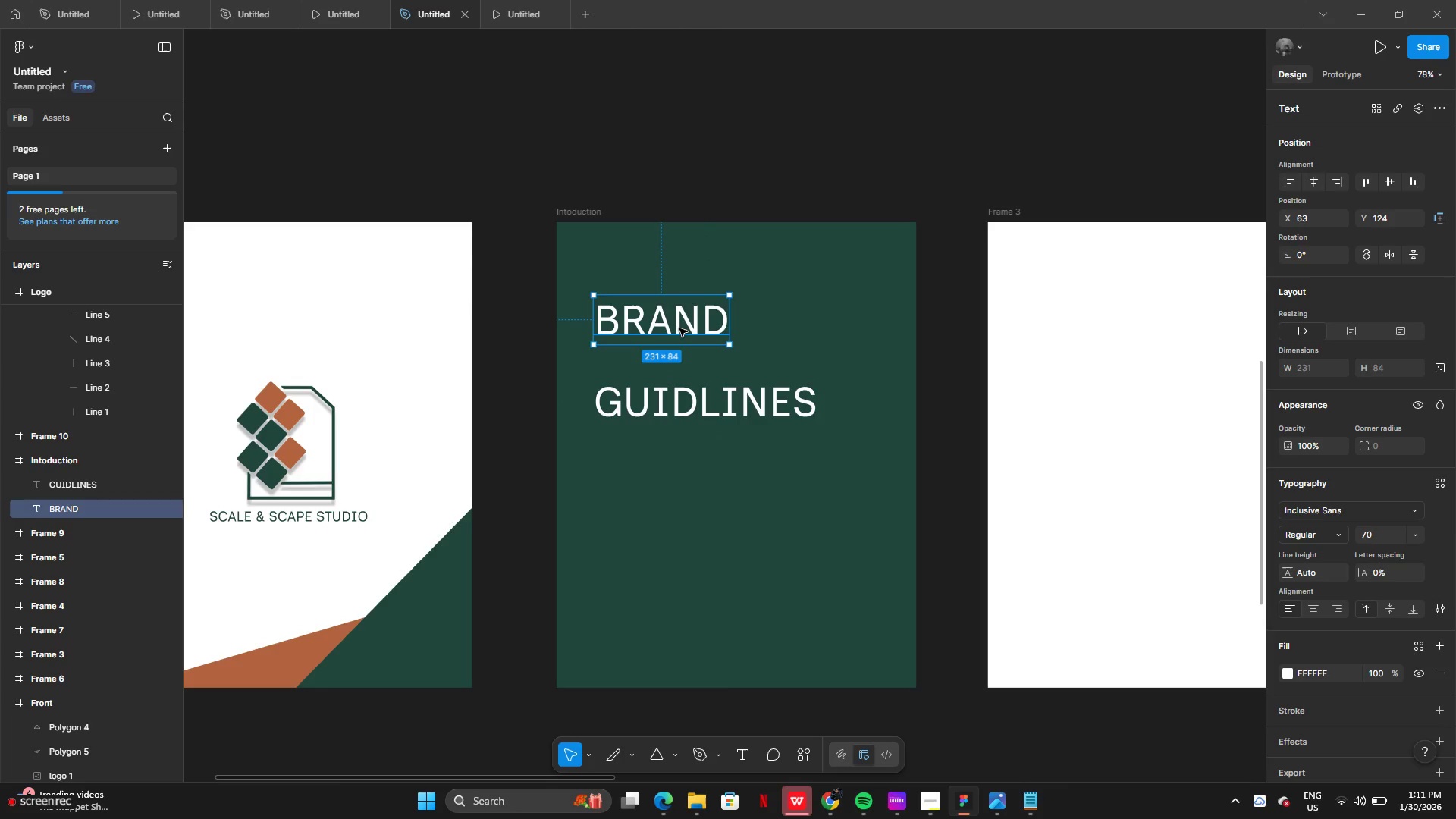 
left_click_drag(start_coordinate=[679, 328], to_coordinate=[676, 362])
 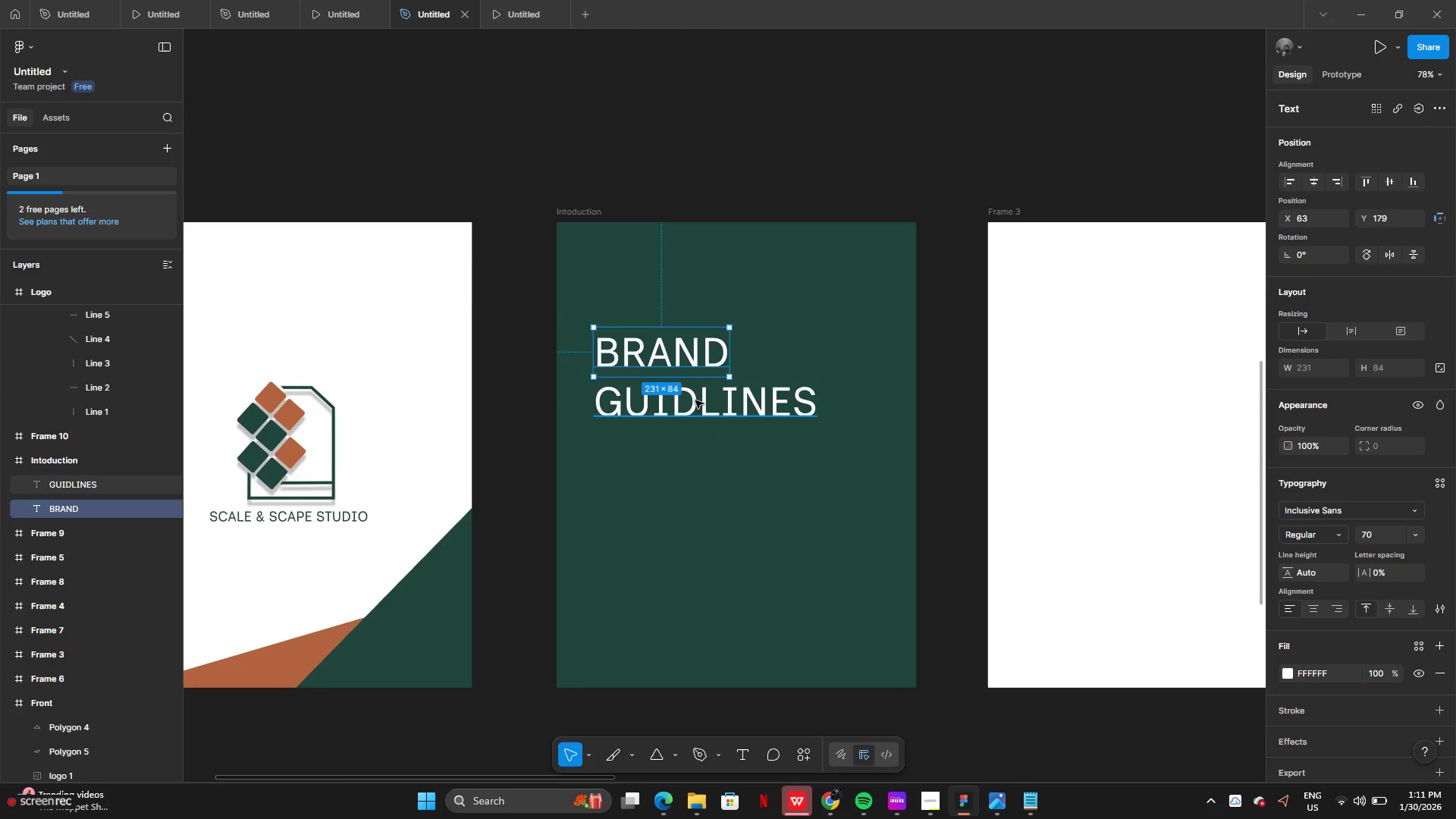 
left_click_drag(start_coordinate=[695, 400], to_coordinate=[693, 386])
 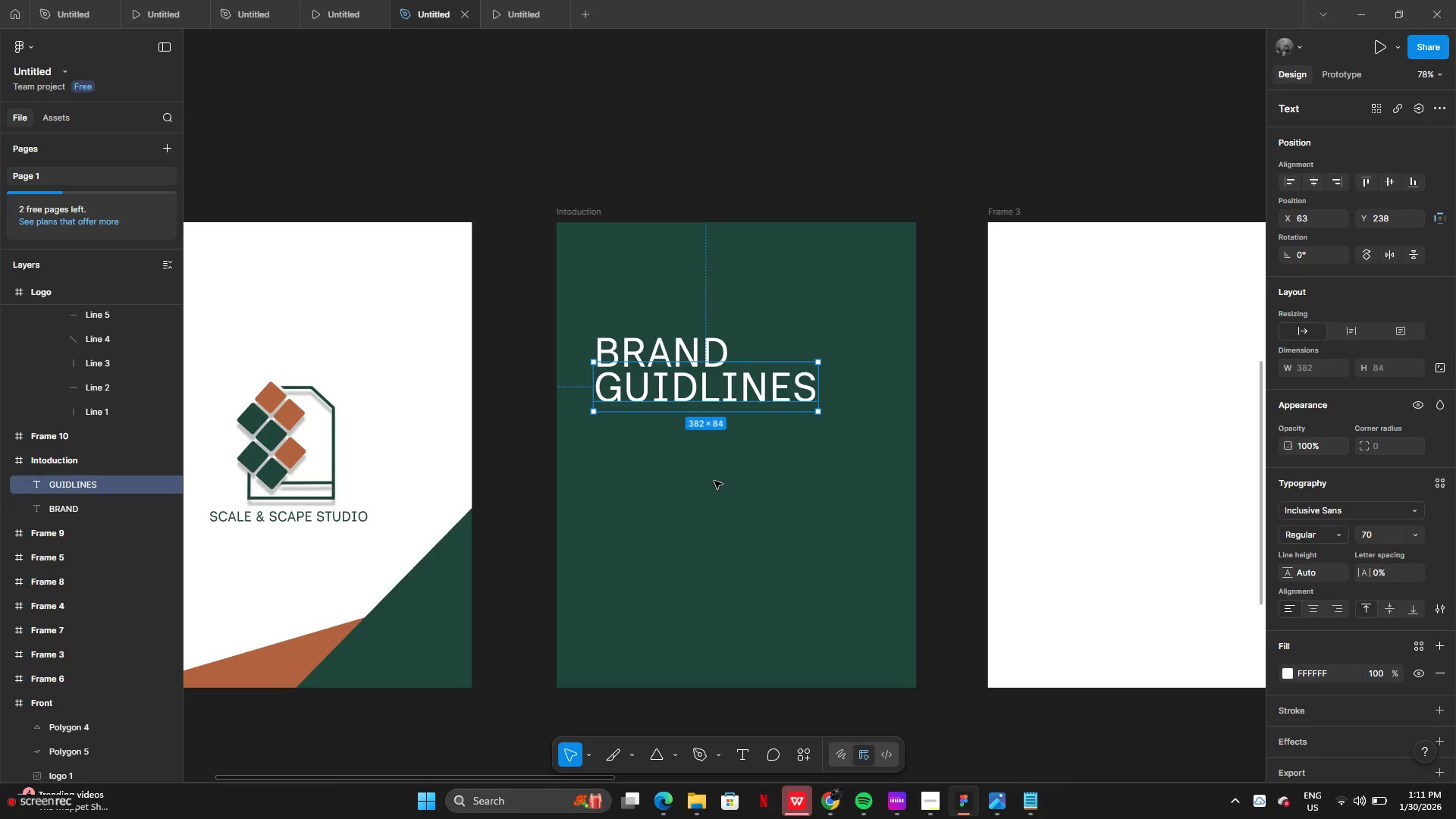 
left_click([714, 481])
 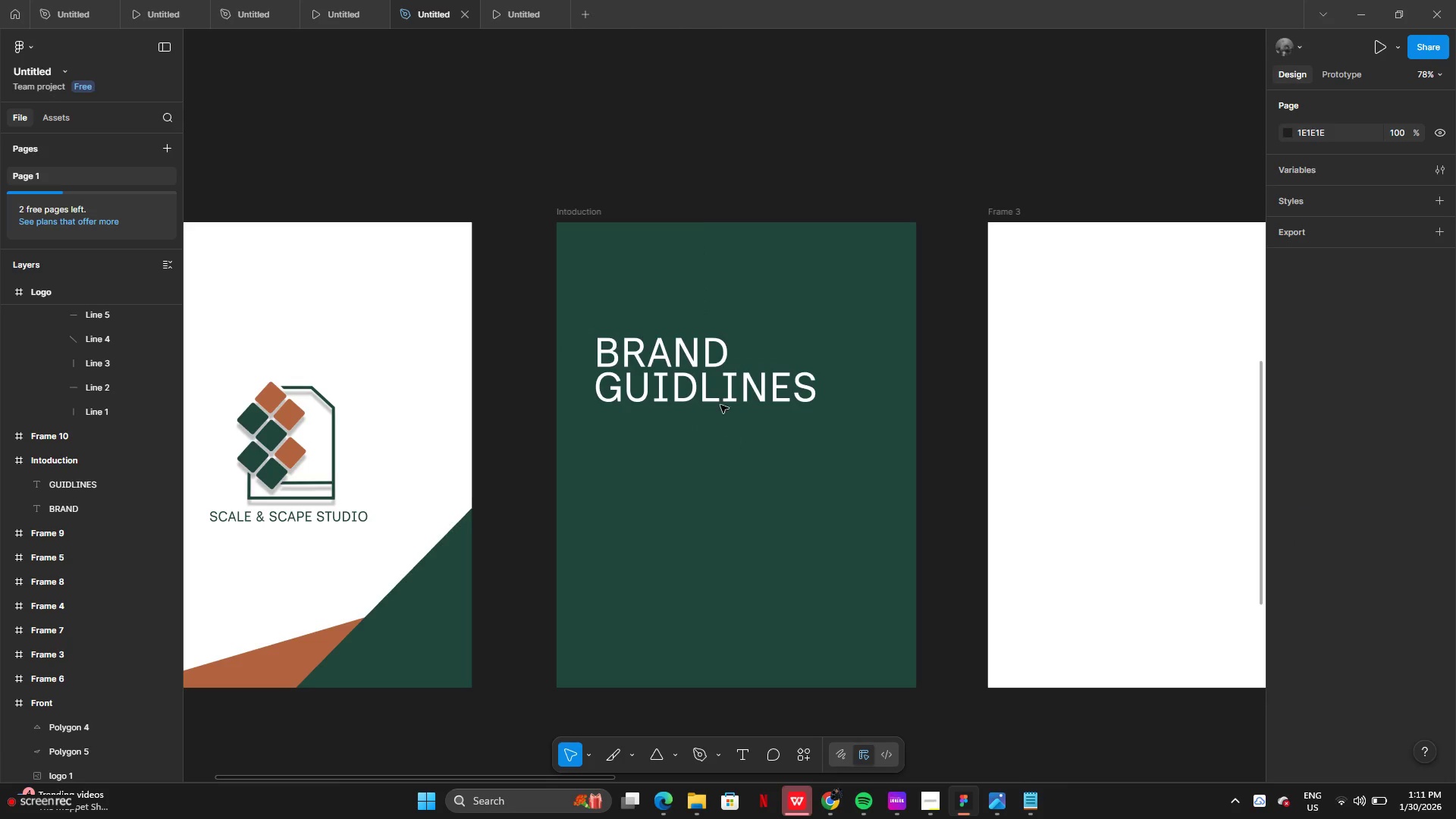 
left_click([711, 415])
 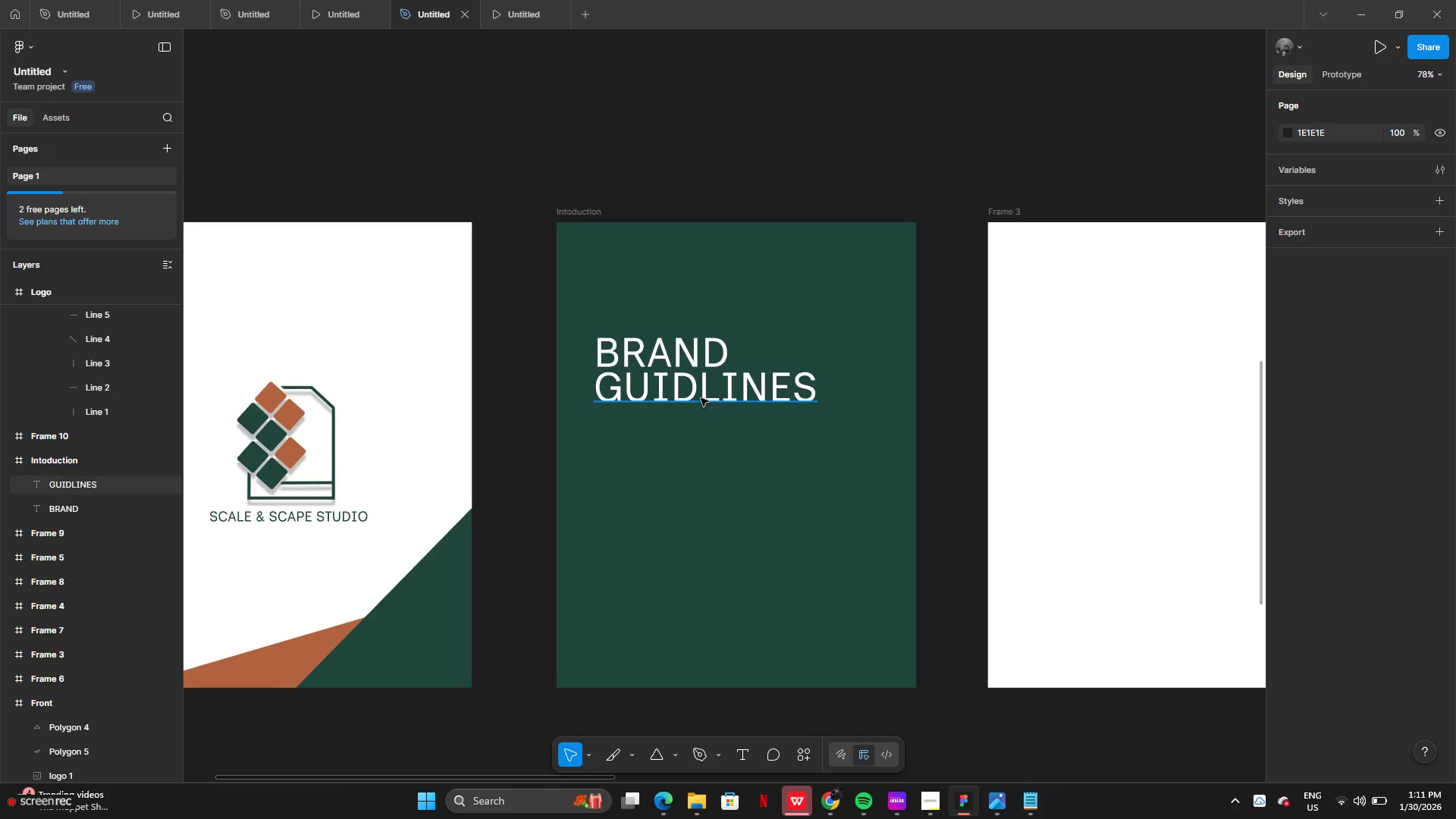 
left_click([701, 398])
 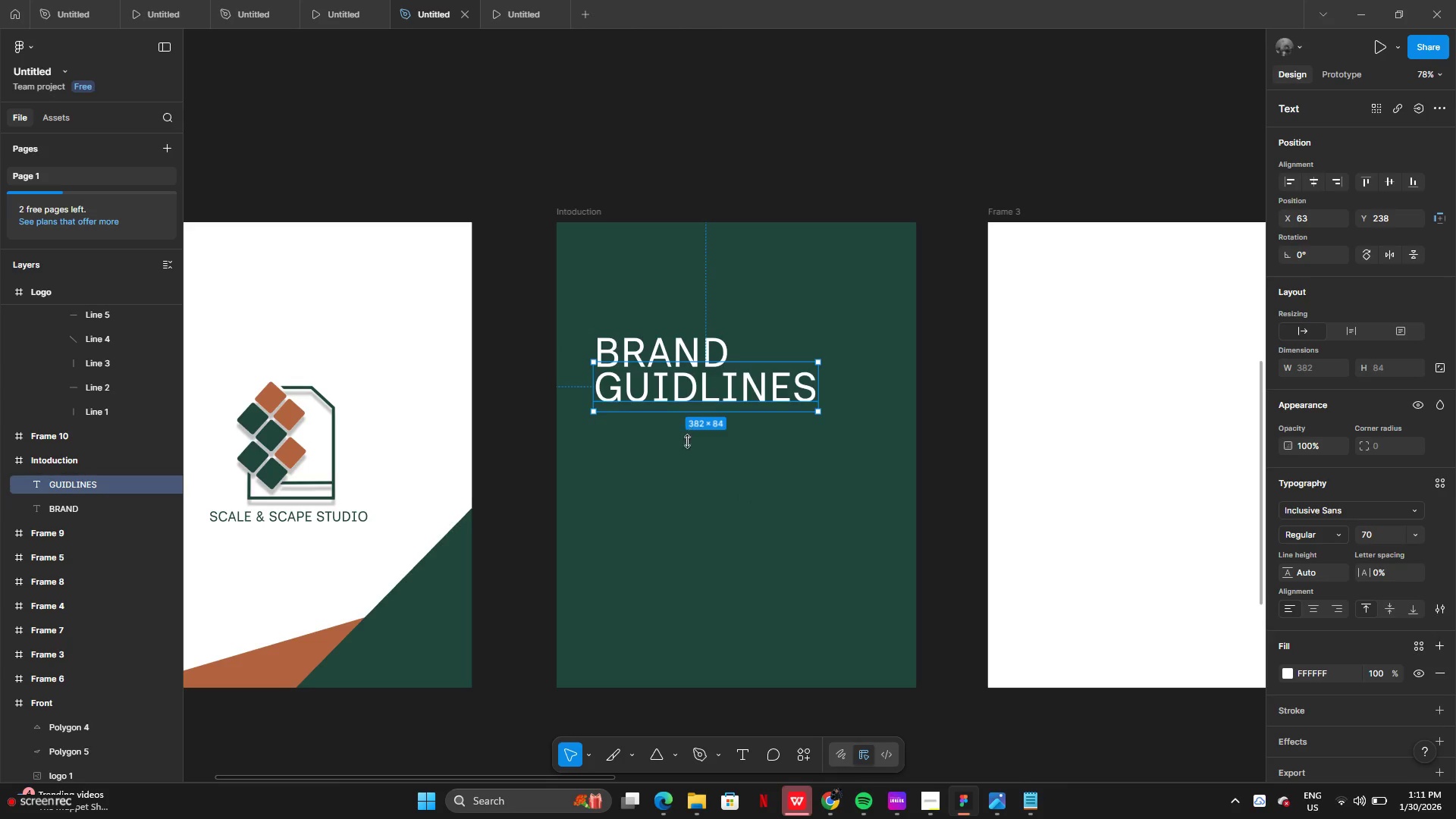 
left_click([687, 441])
 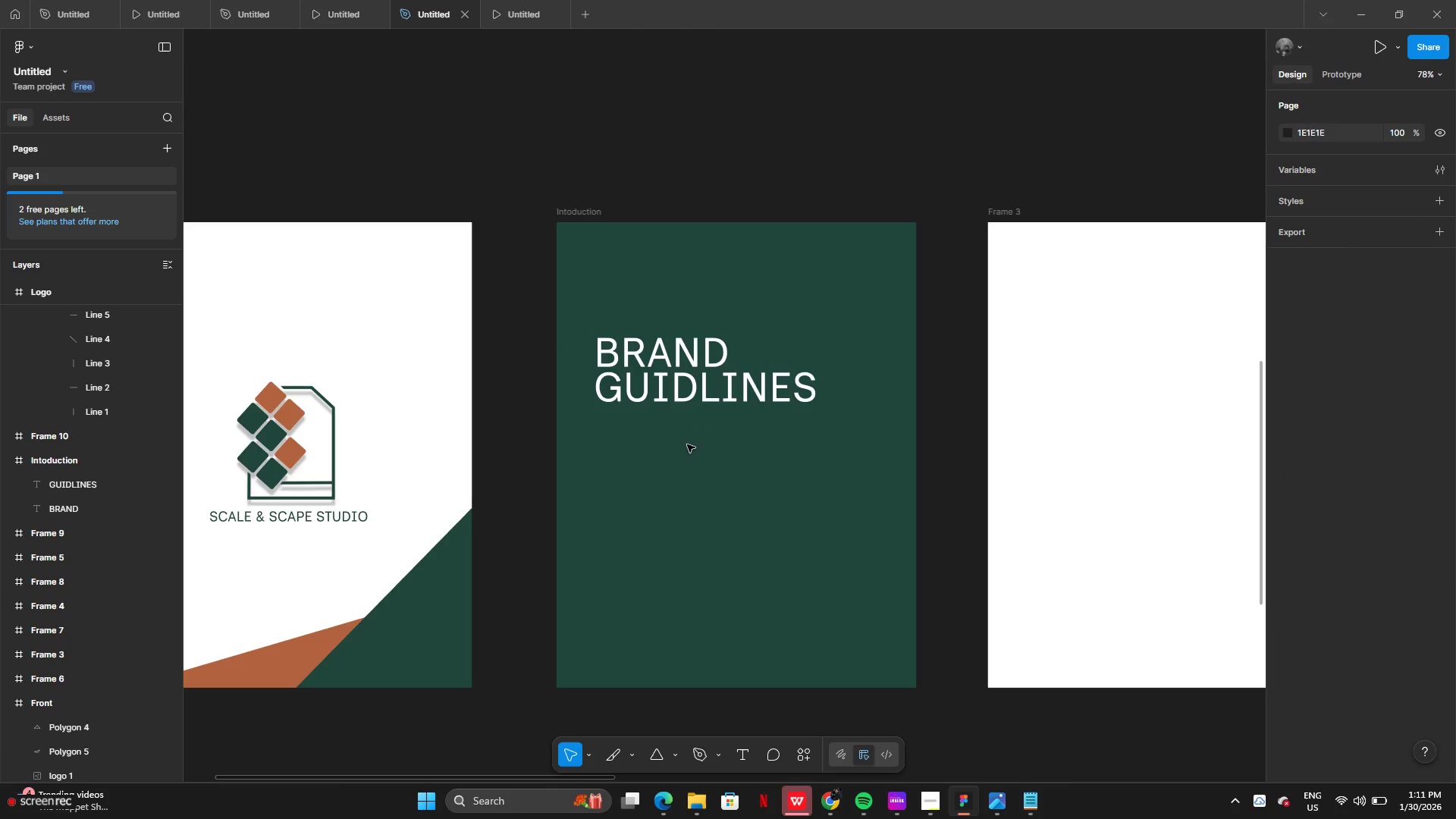 
left_click_drag(start_coordinate=[687, 444], to_coordinate=[665, 346])
 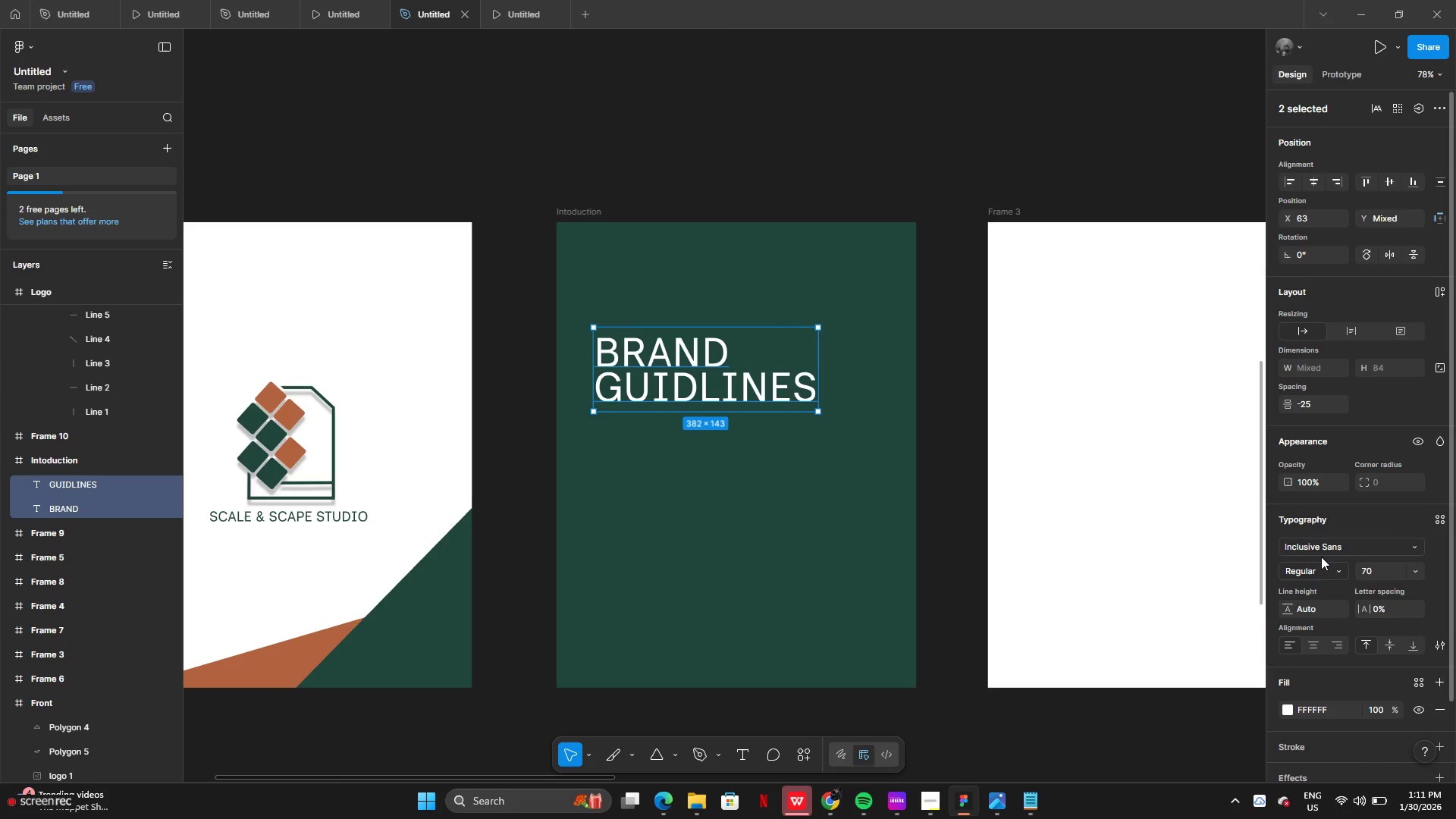 
left_click([1322, 549])
 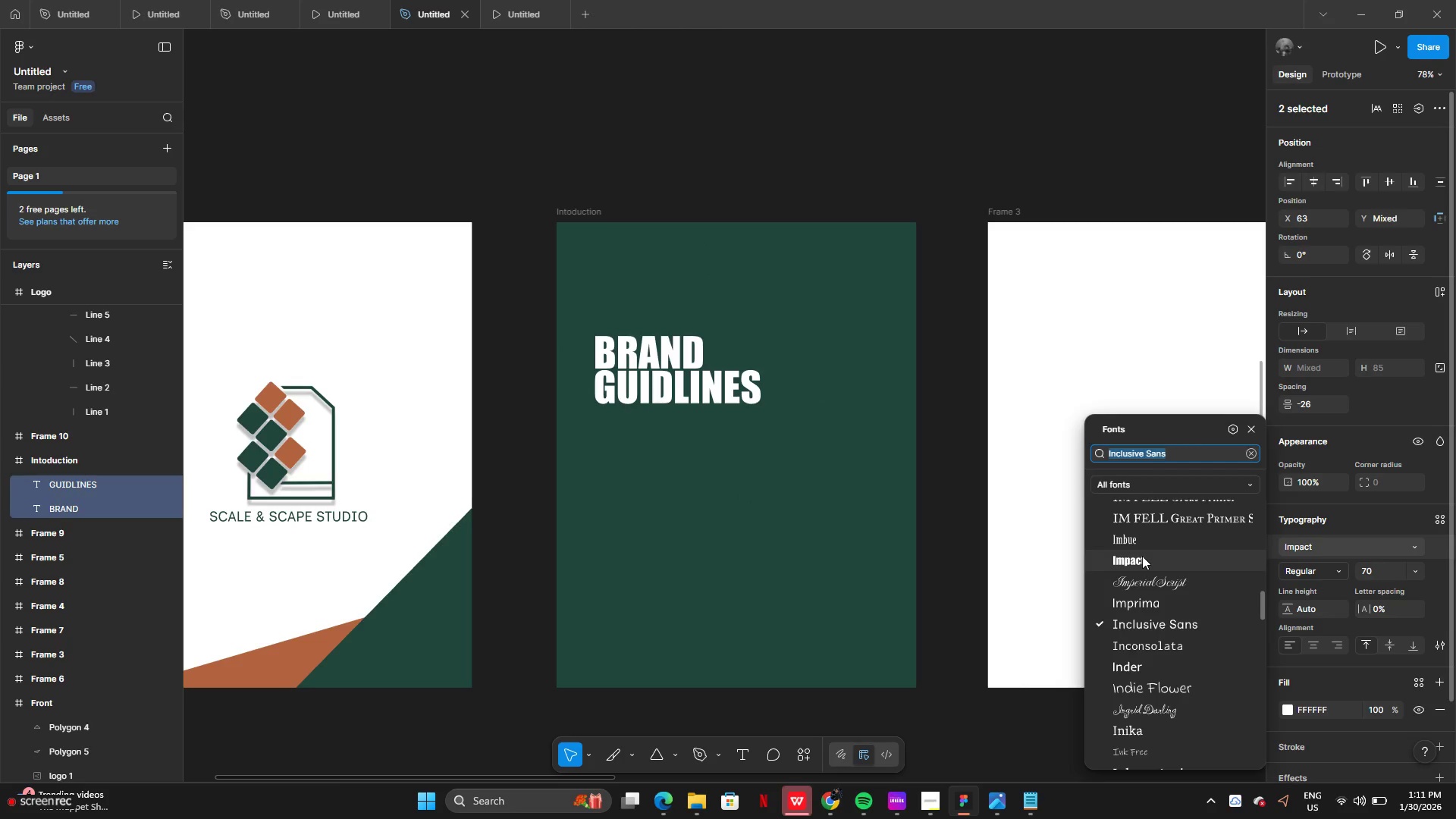 
wait(8.2)
 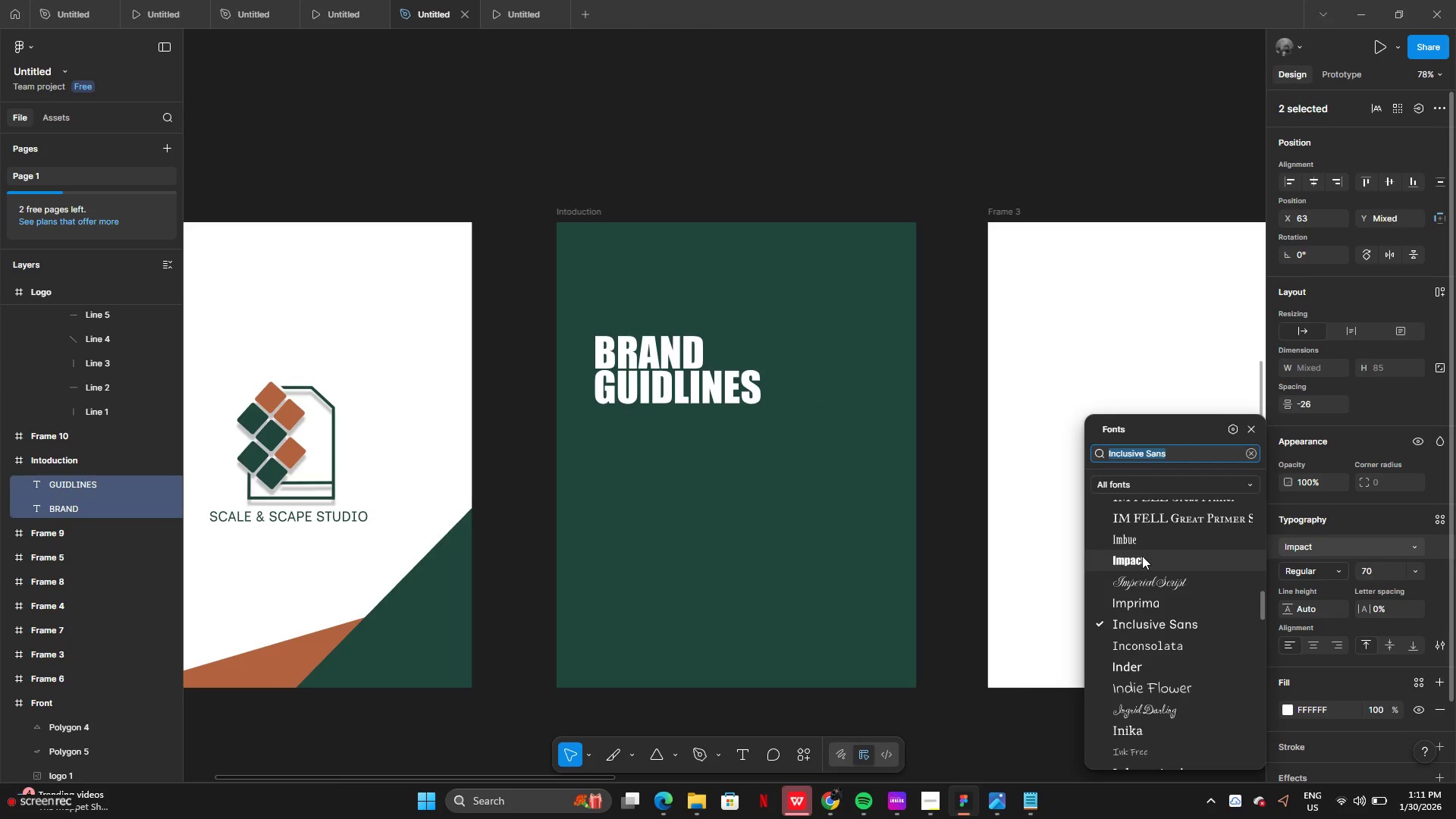 
left_click([1142, 608])
 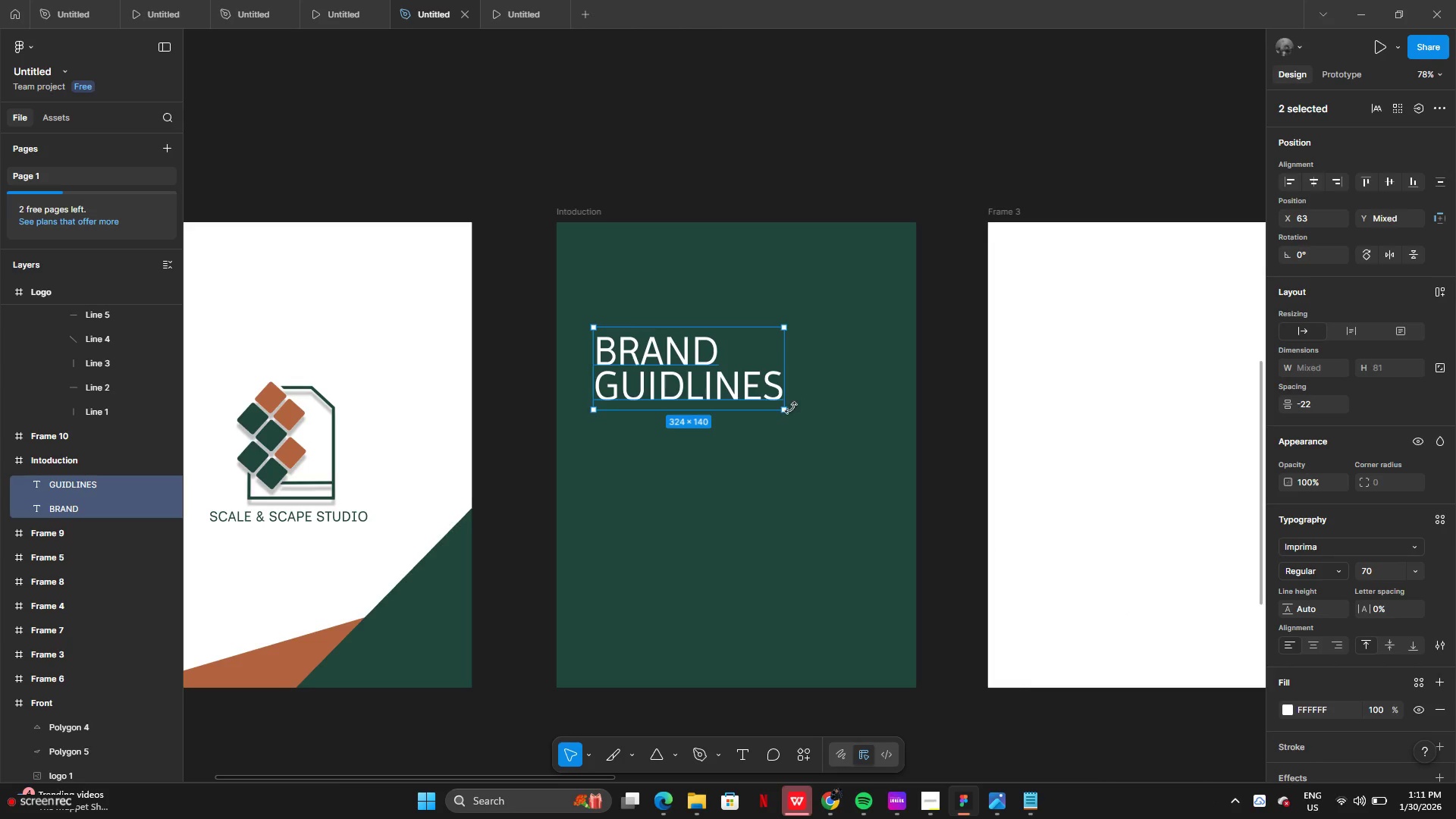 
left_click_drag(start_coordinate=[786, 410], to_coordinate=[845, 411])
 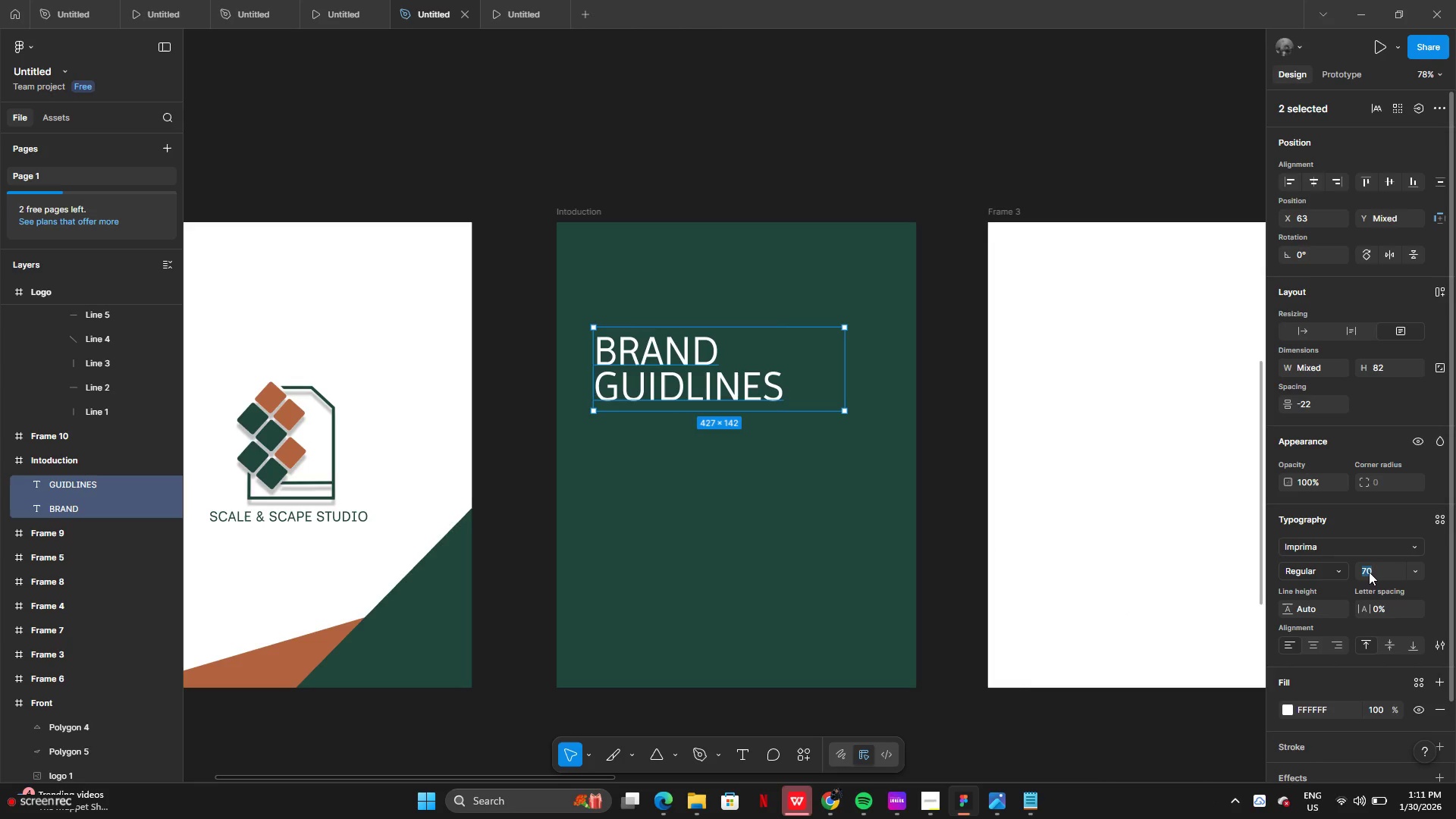 
double_click([1371, 572])
 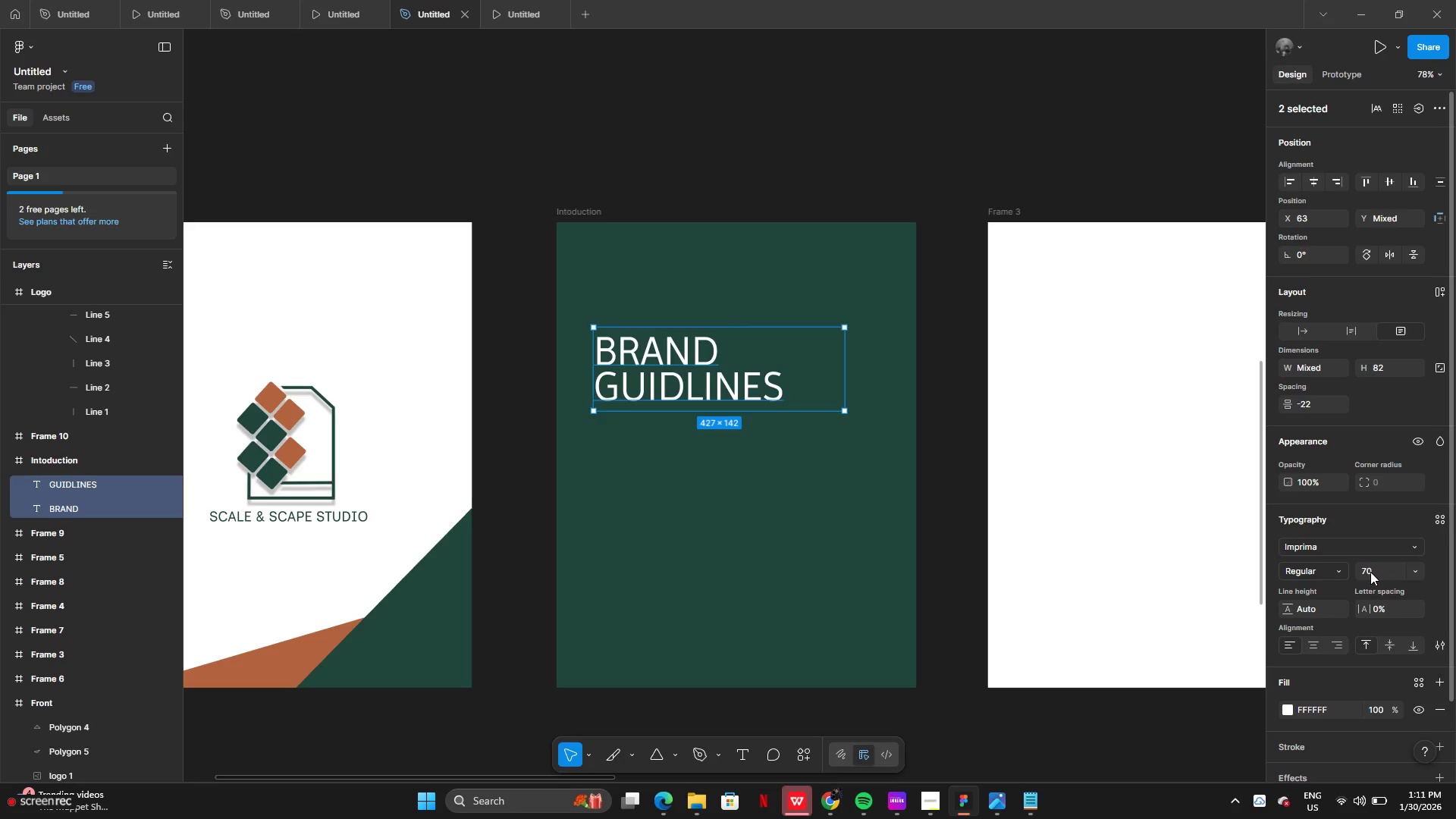 
key(Backspace)
 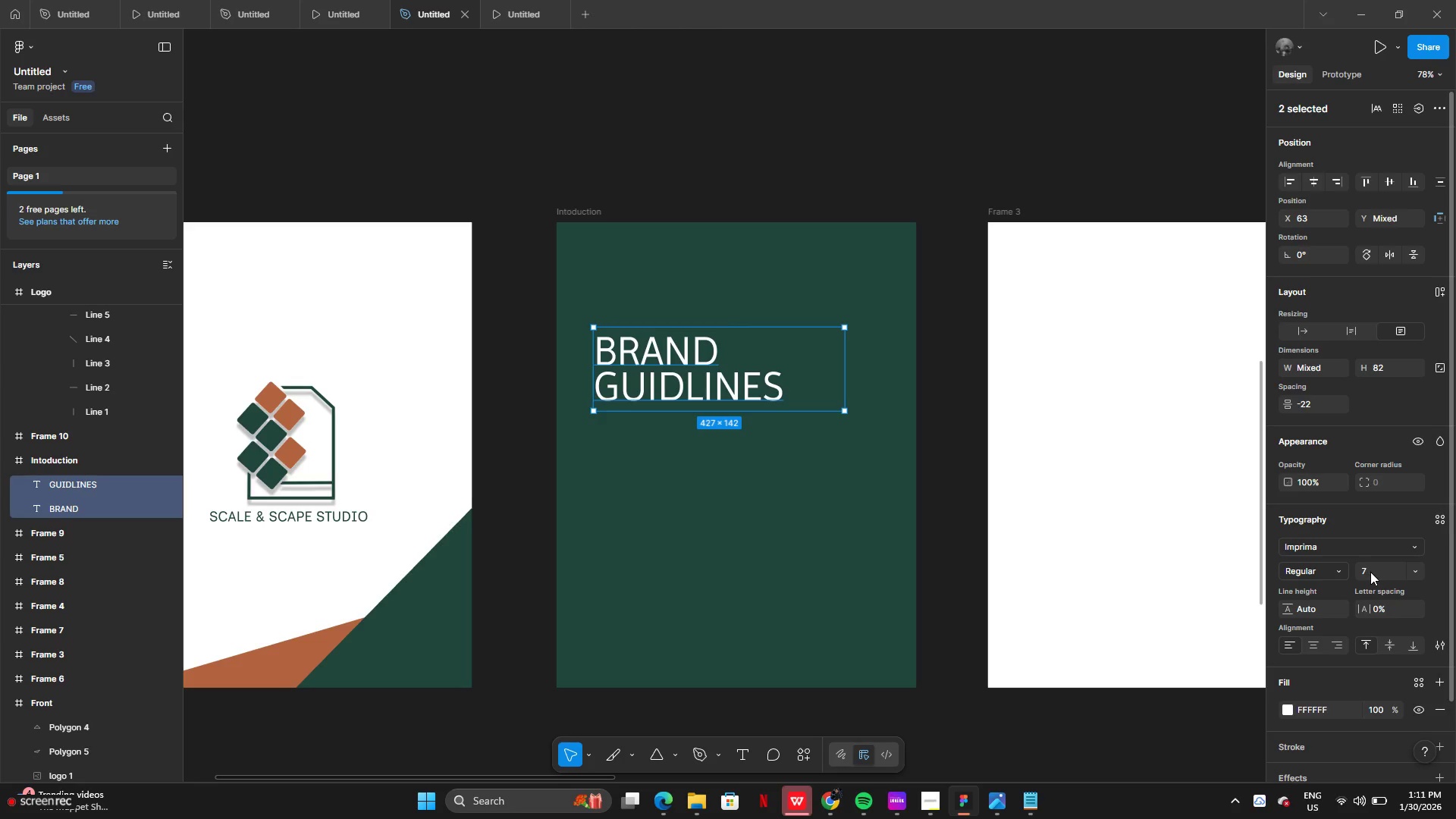 
key(5)
 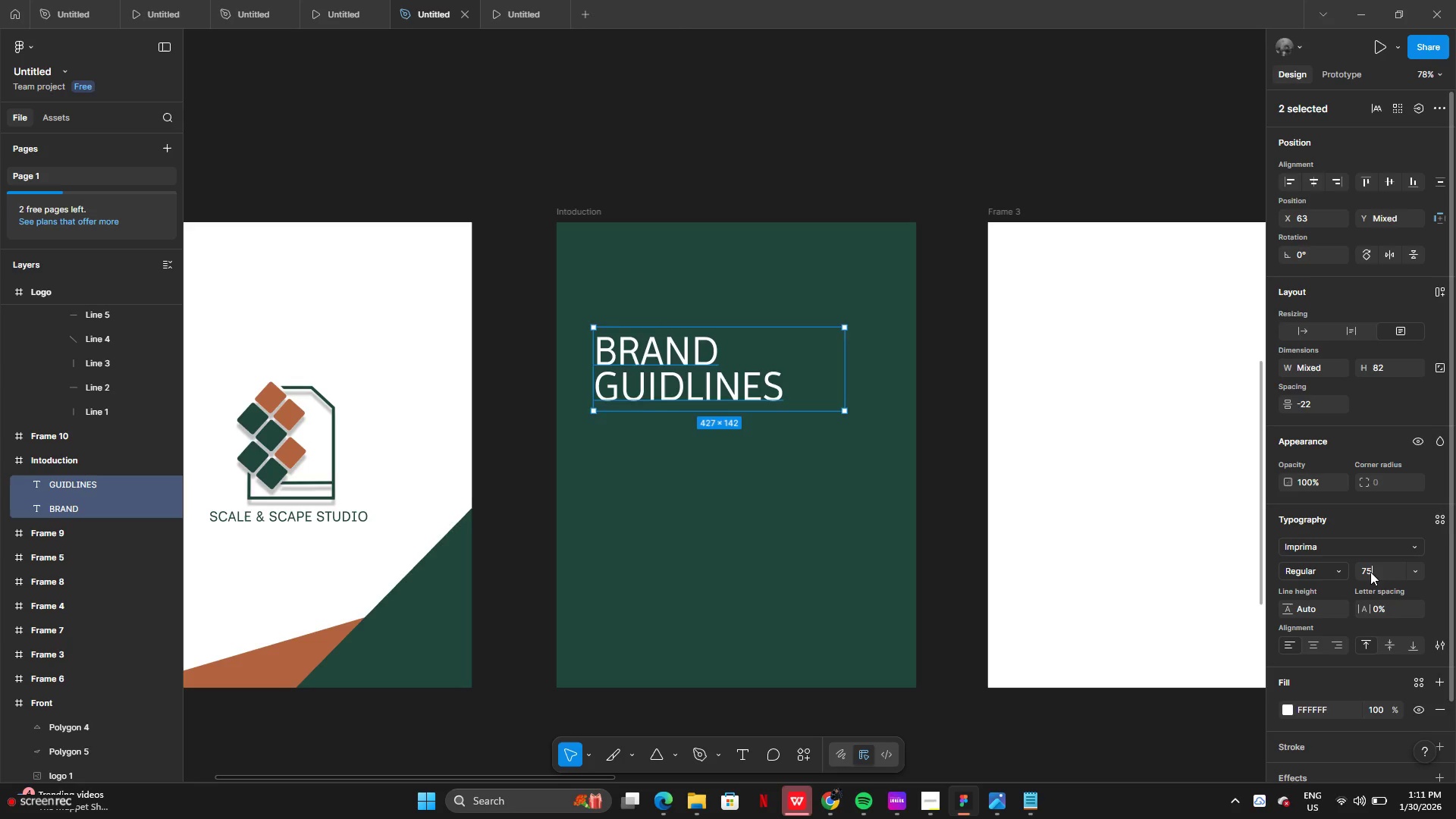 
key(Enter)
 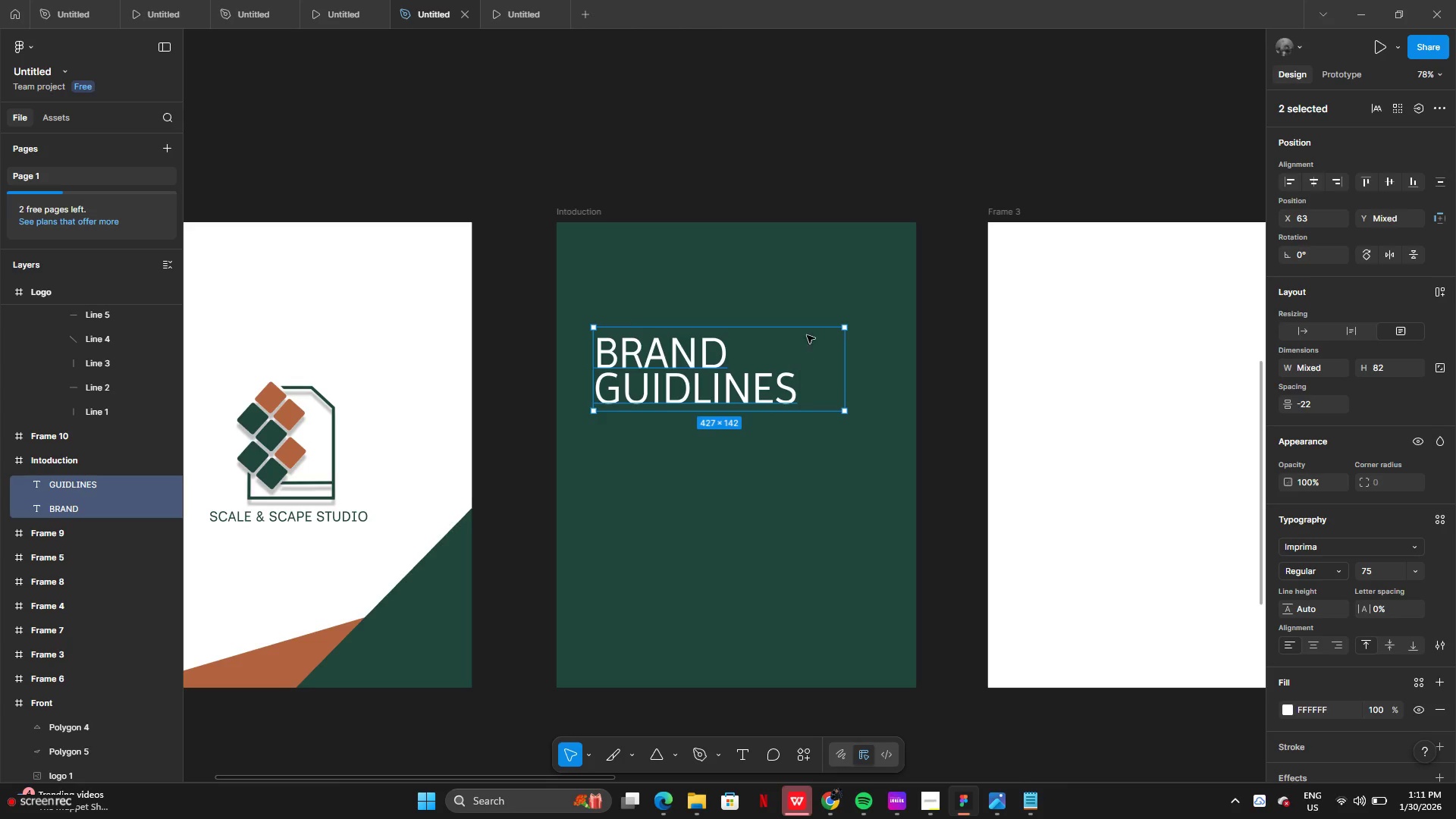 
left_click([780, 494])
 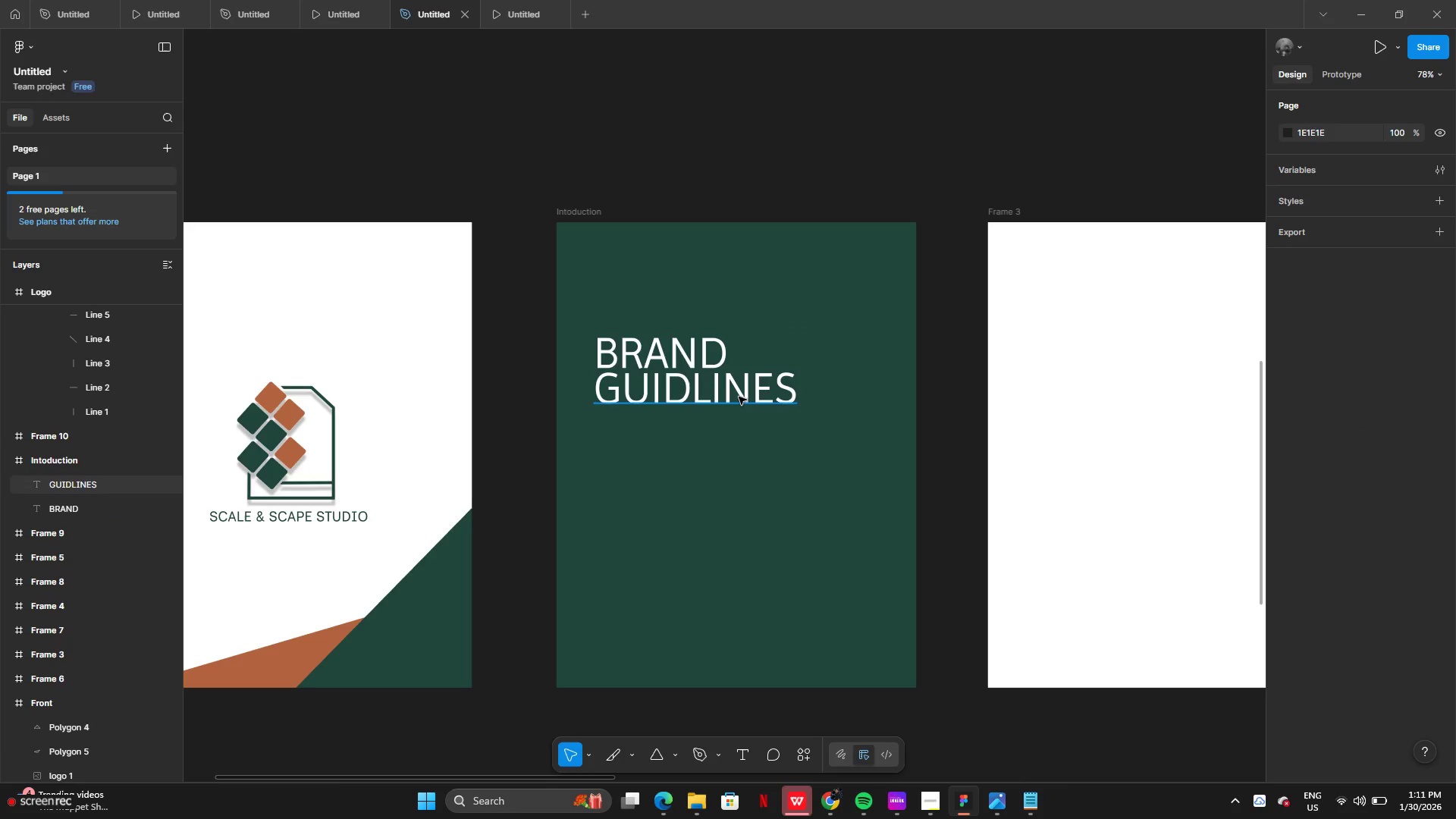 
left_click_drag(start_coordinate=[707, 457], to_coordinate=[692, 349])
 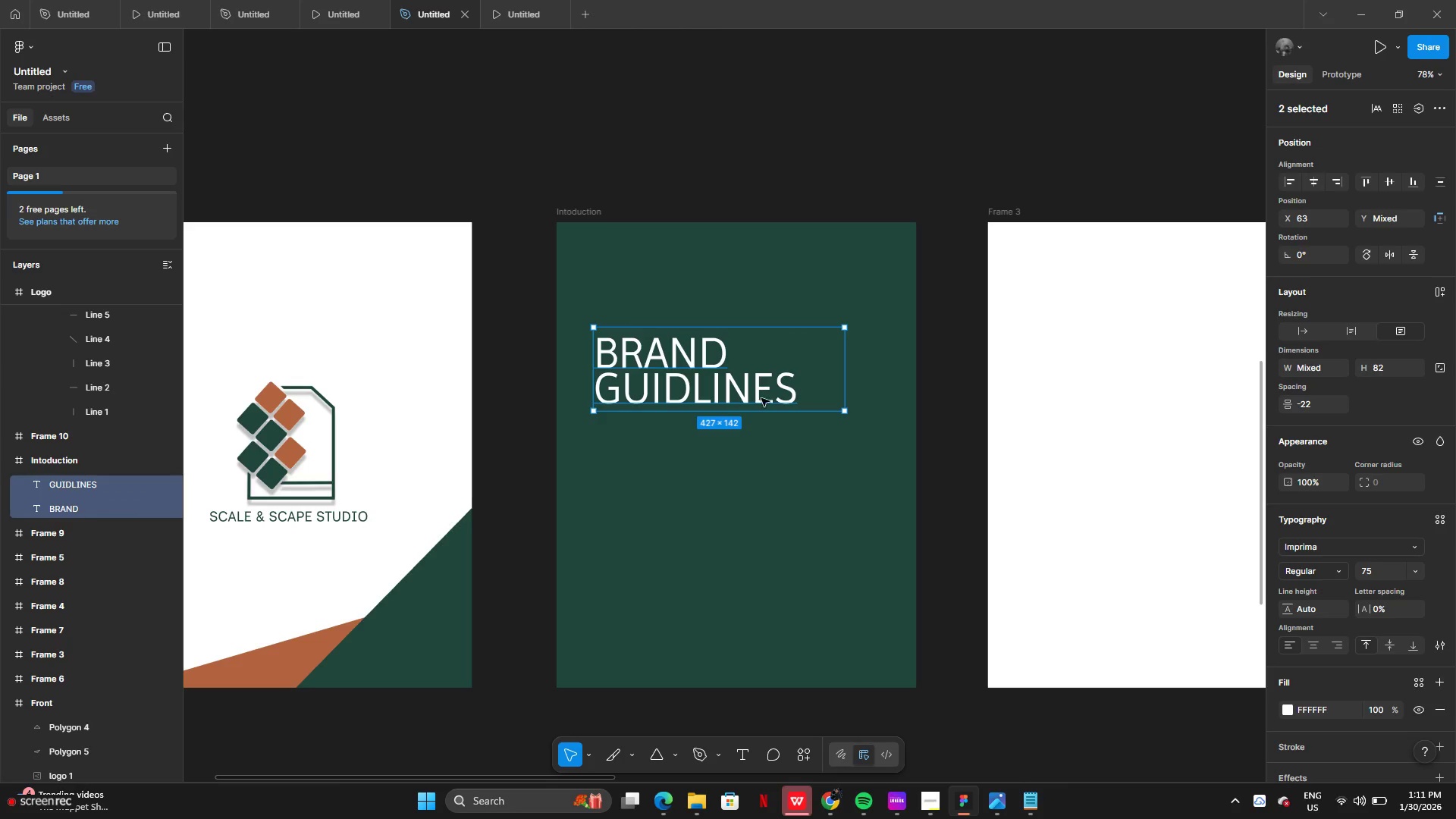 
left_click_drag(start_coordinate=[761, 398], to_coordinate=[760, 406])
 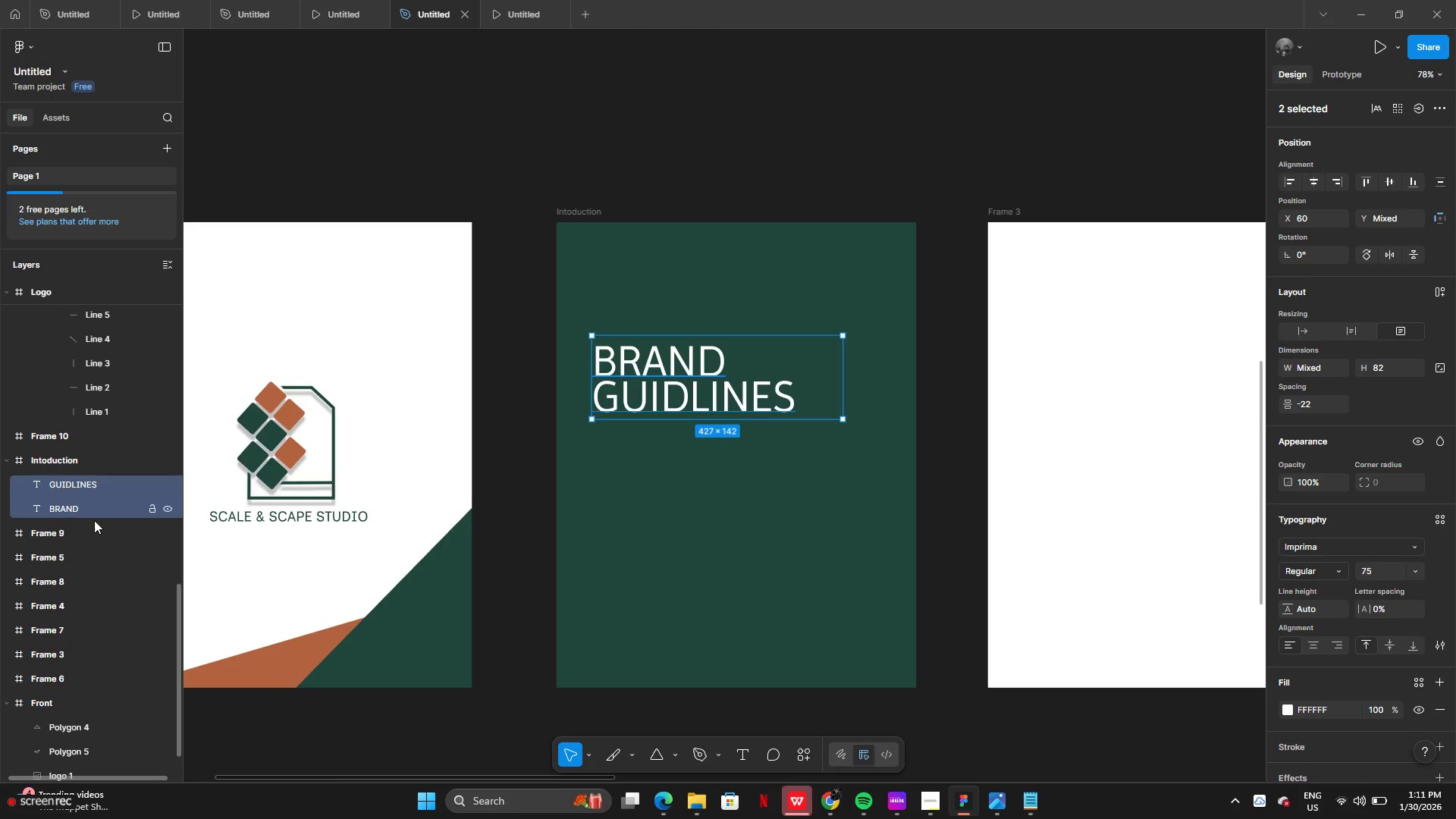 
right_click([96, 494])
 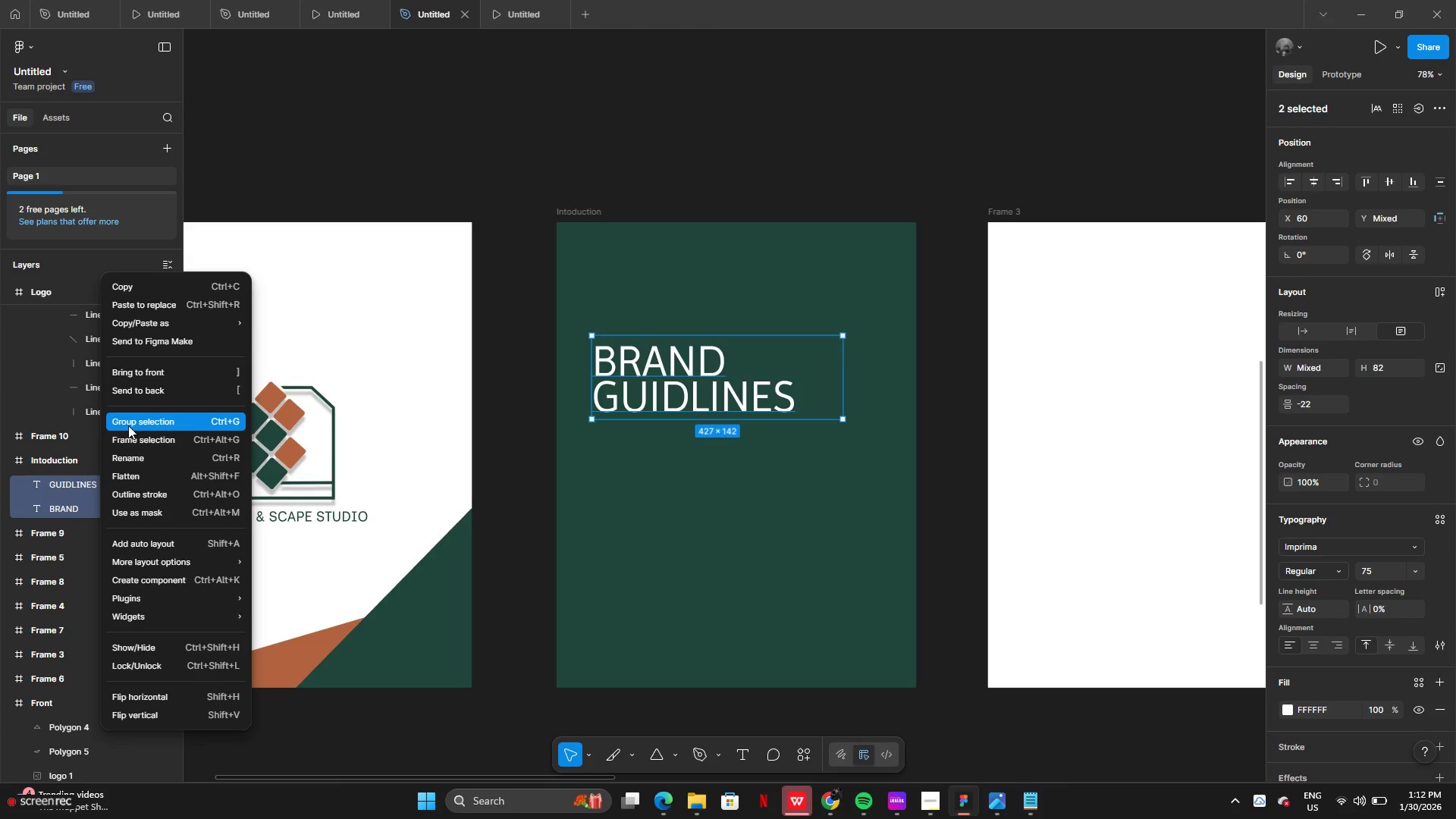 
left_click([133, 425])
 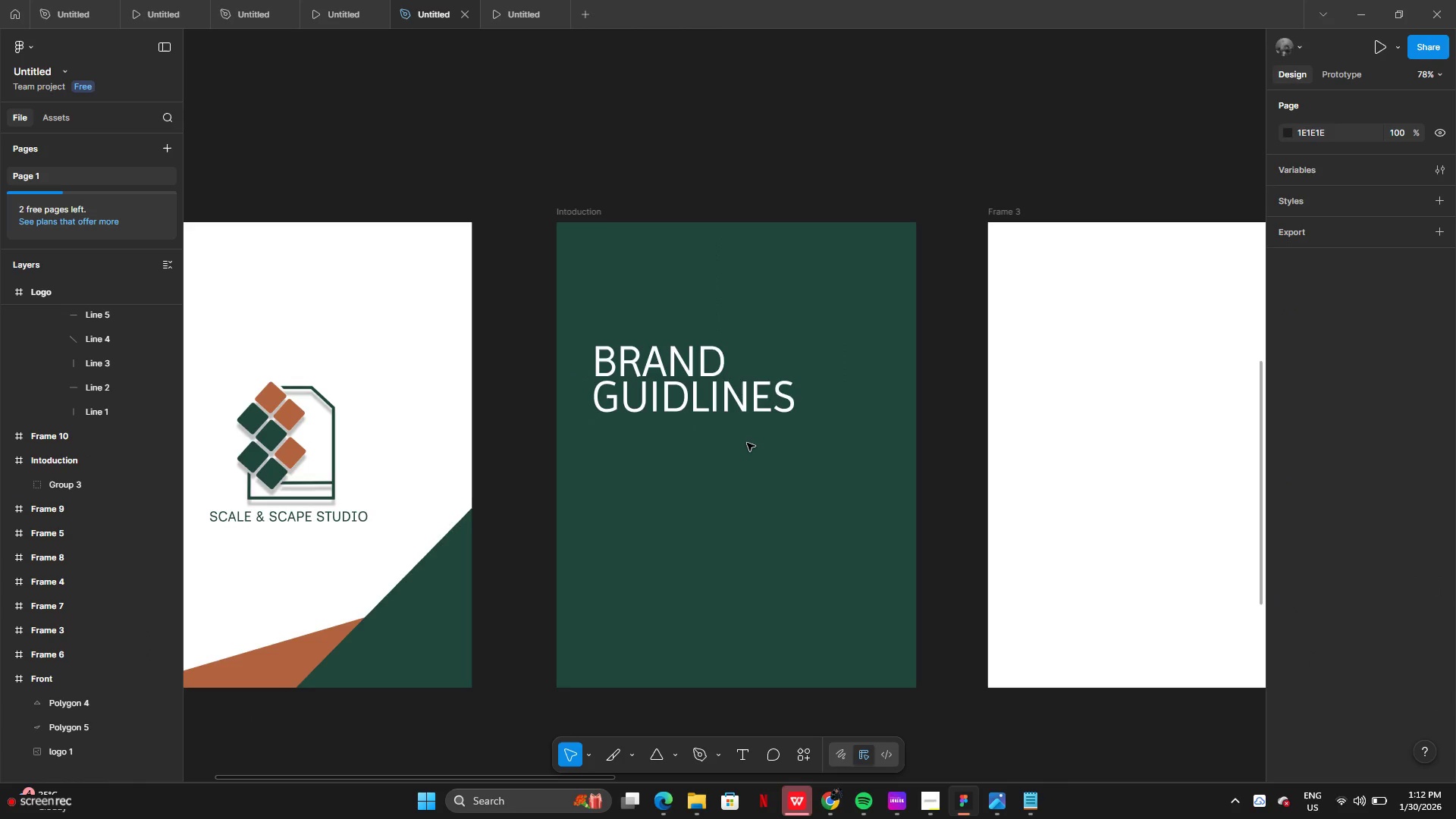 
left_click([710, 360])
 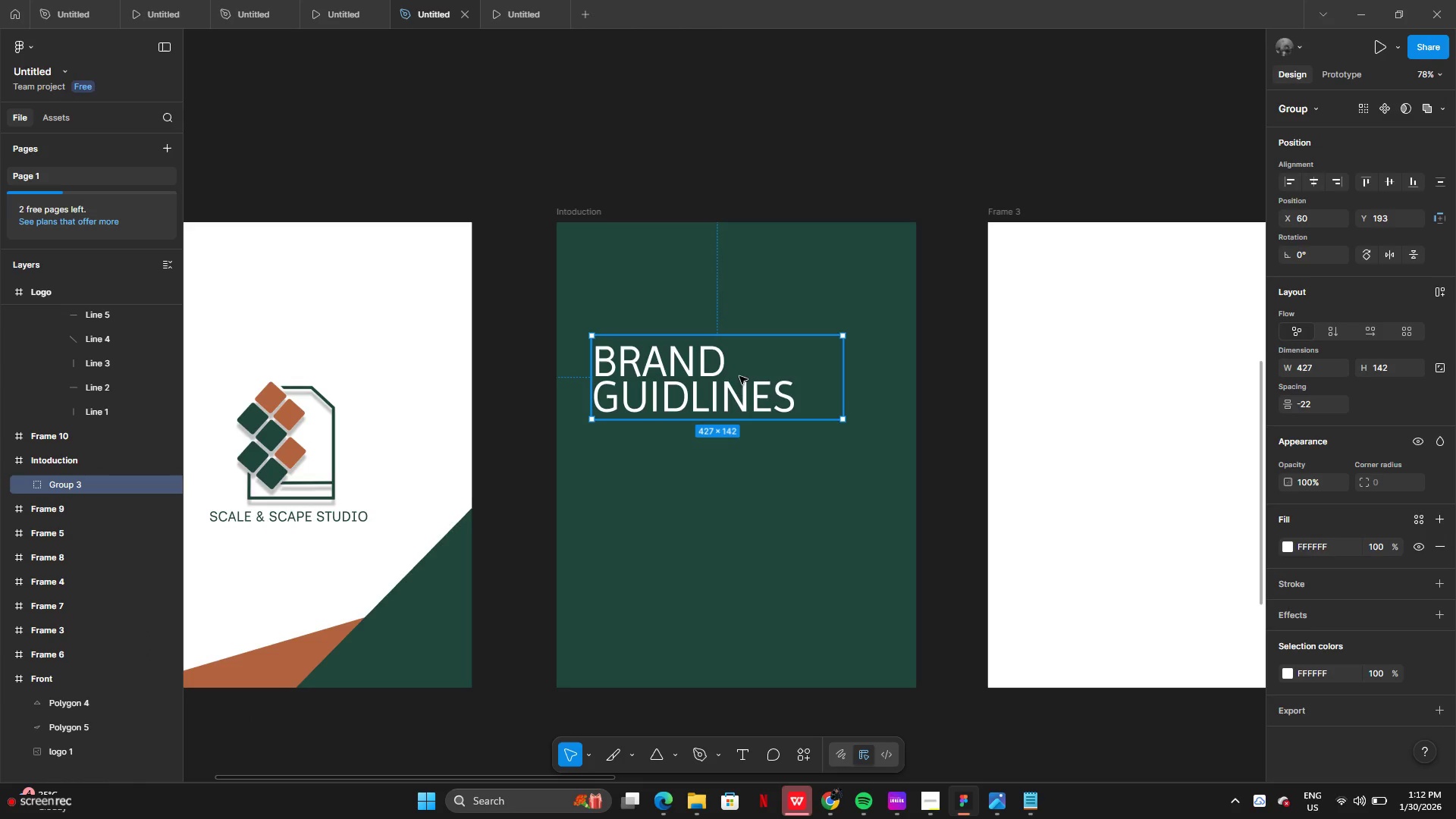 
left_click_drag(start_coordinate=[743, 376], to_coordinate=[747, 398])
 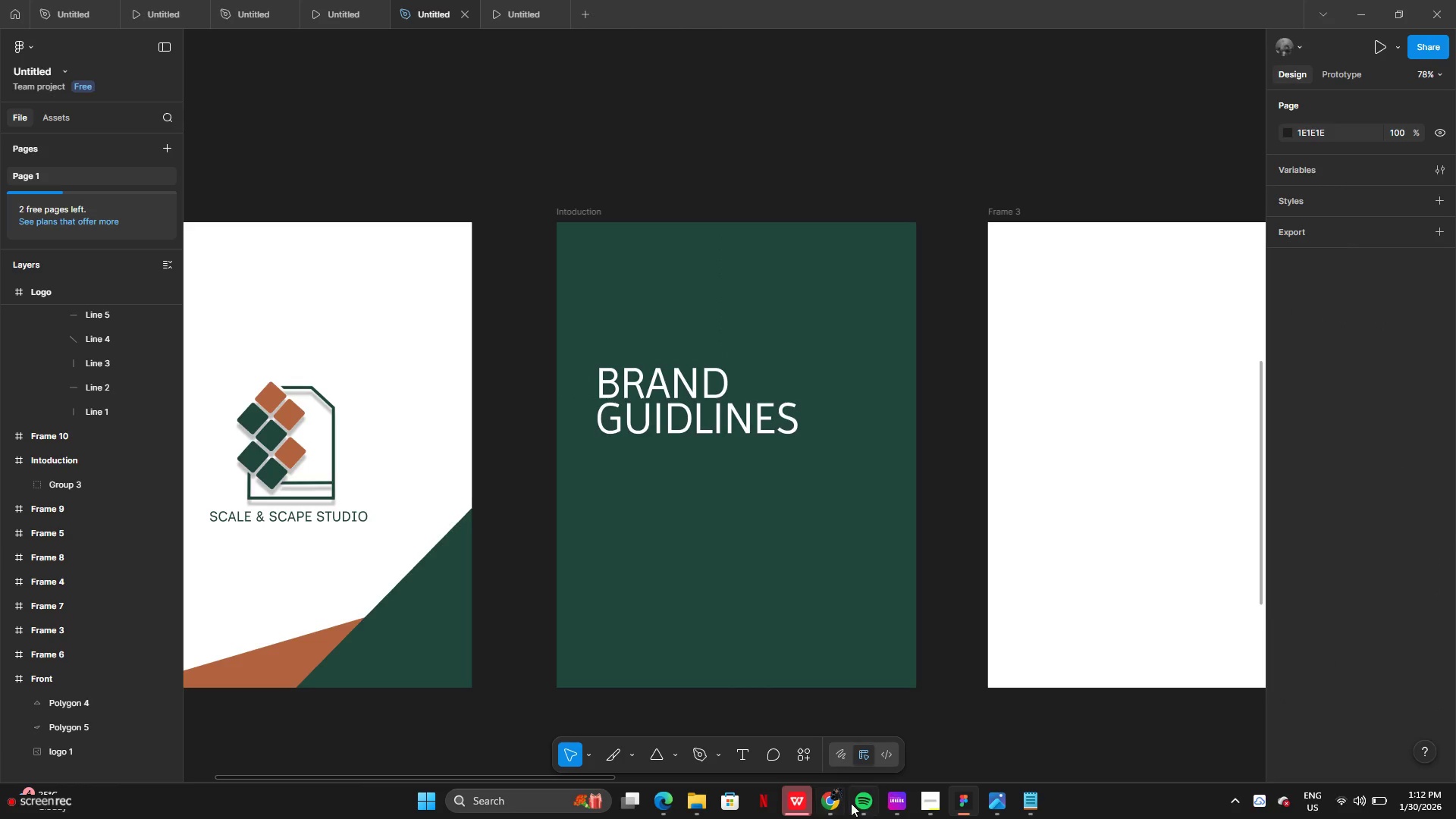 
left_click([843, 803])
 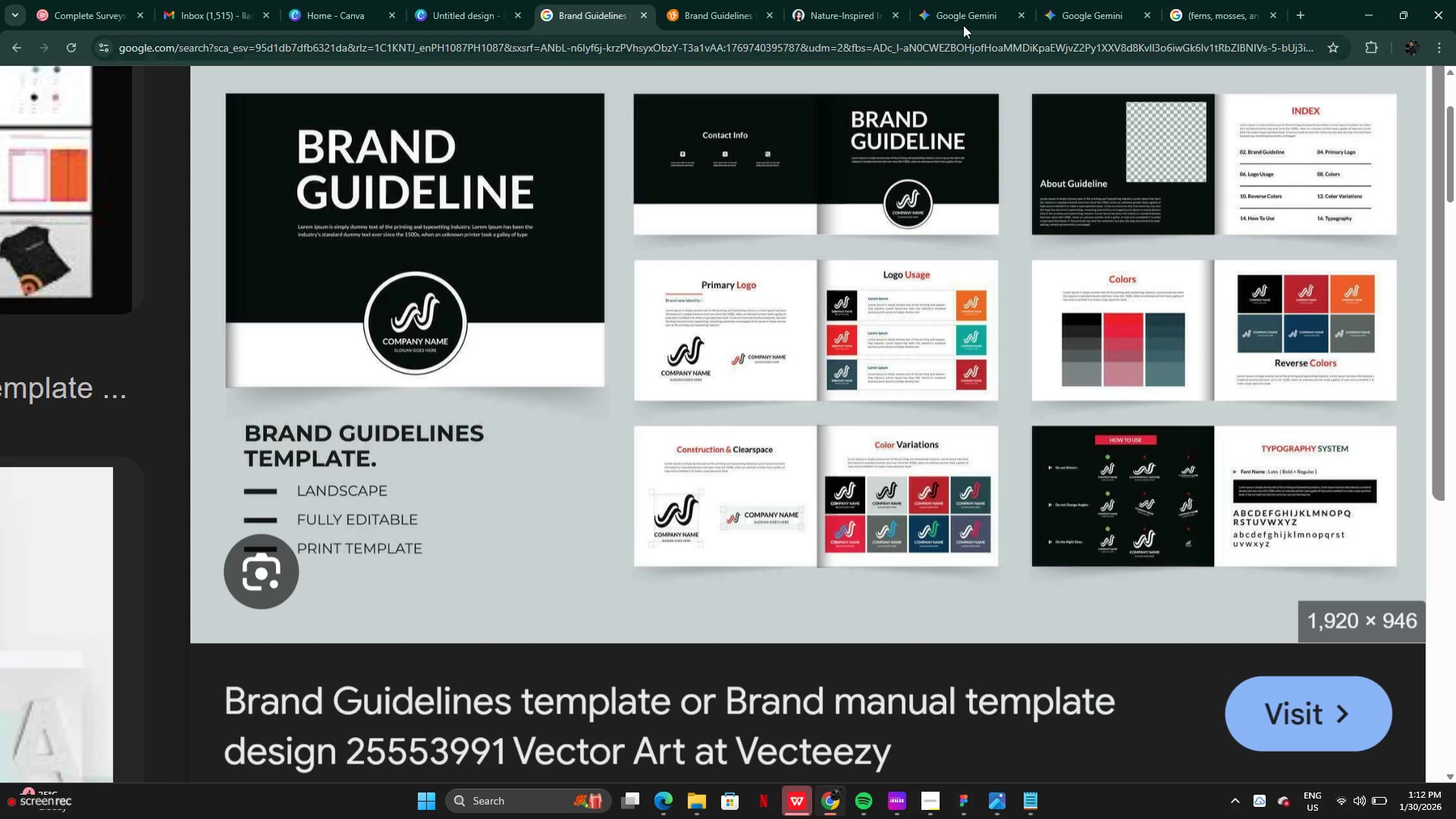 
left_click([970, 12])
 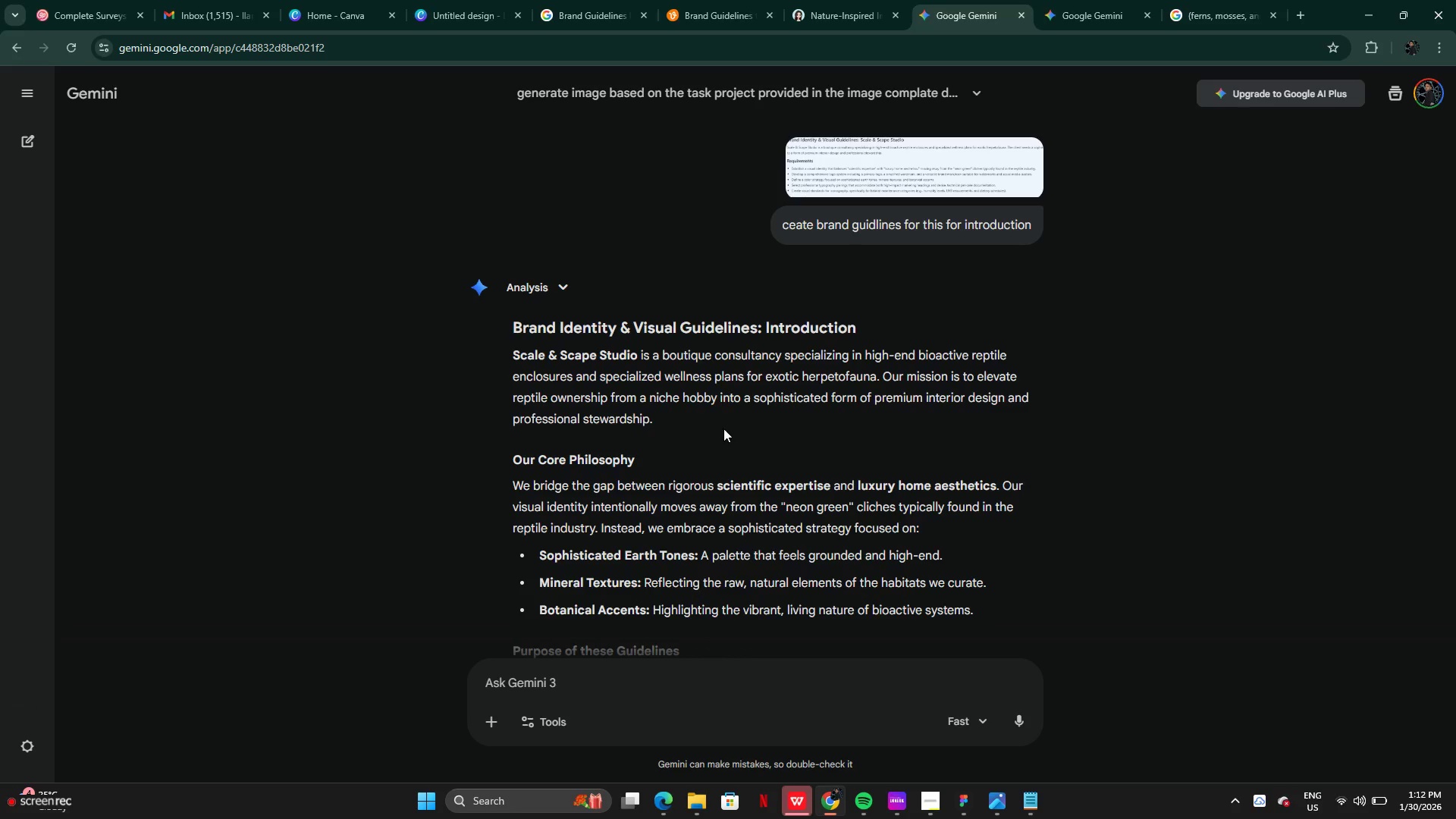 
scroll: coordinate [701, 481], scroll_direction: down, amount: 2.0
 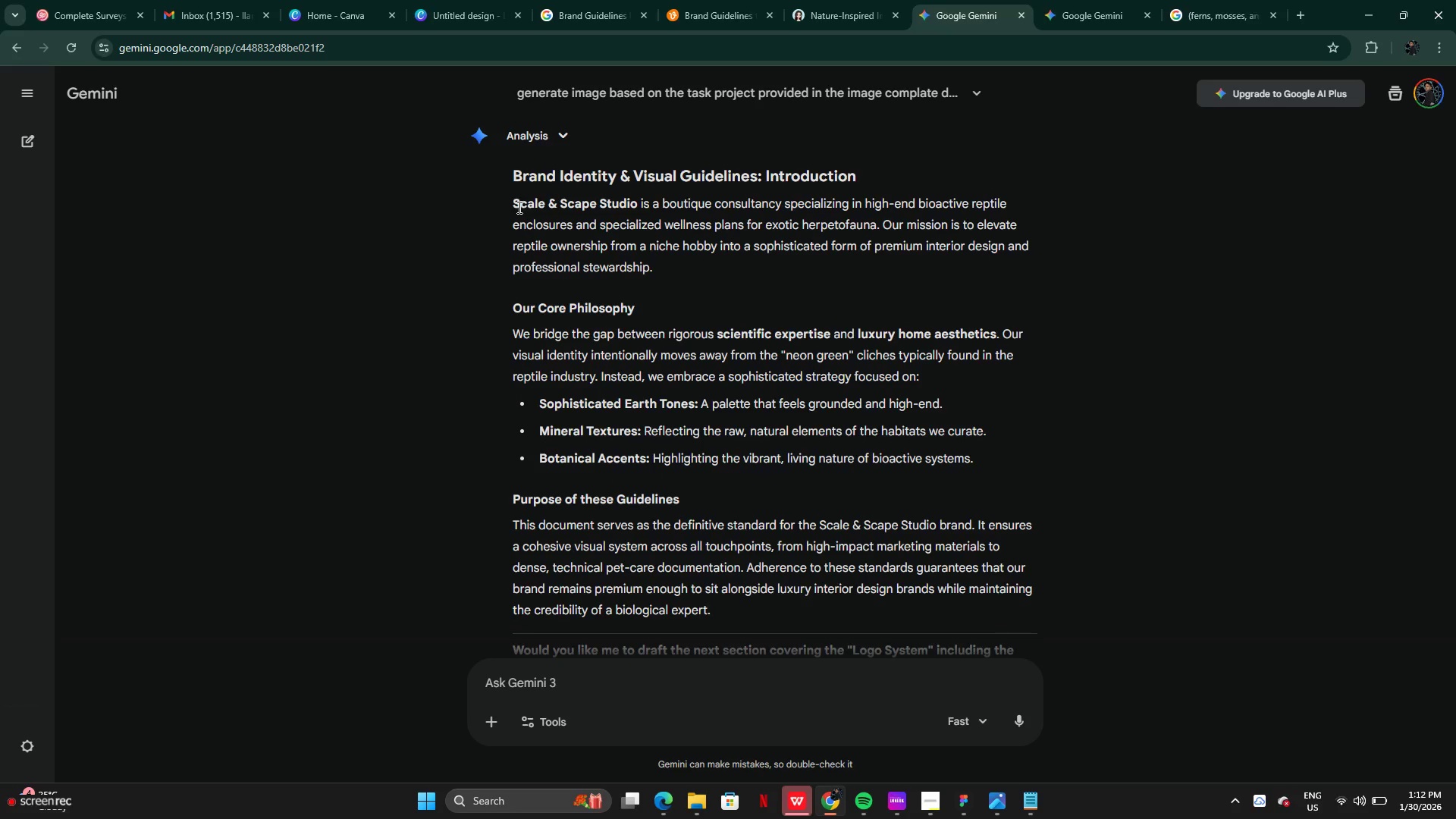 
left_click_drag(start_coordinate=[508, 204], to_coordinate=[639, 202])
 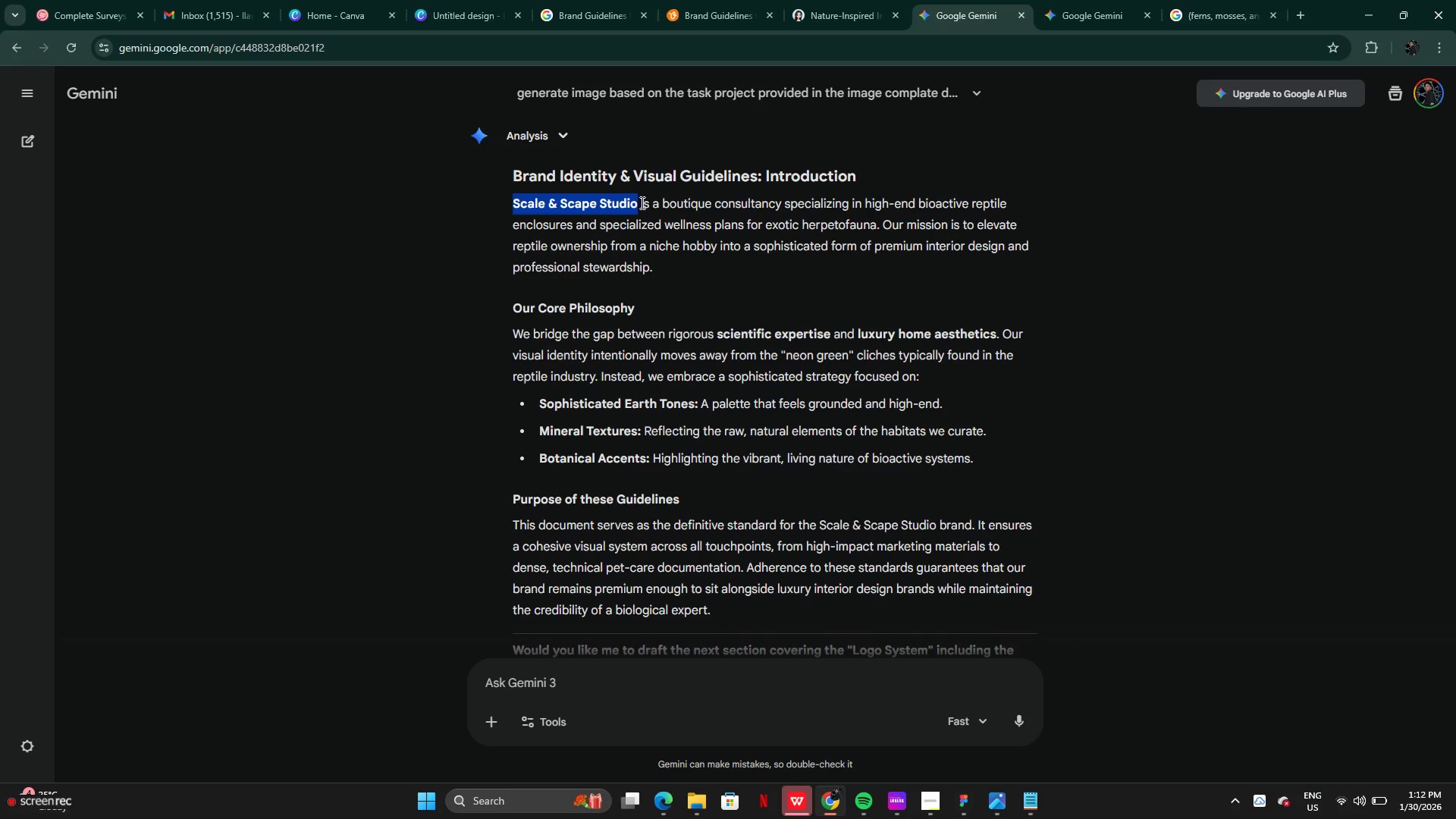 
key(Control+C)
 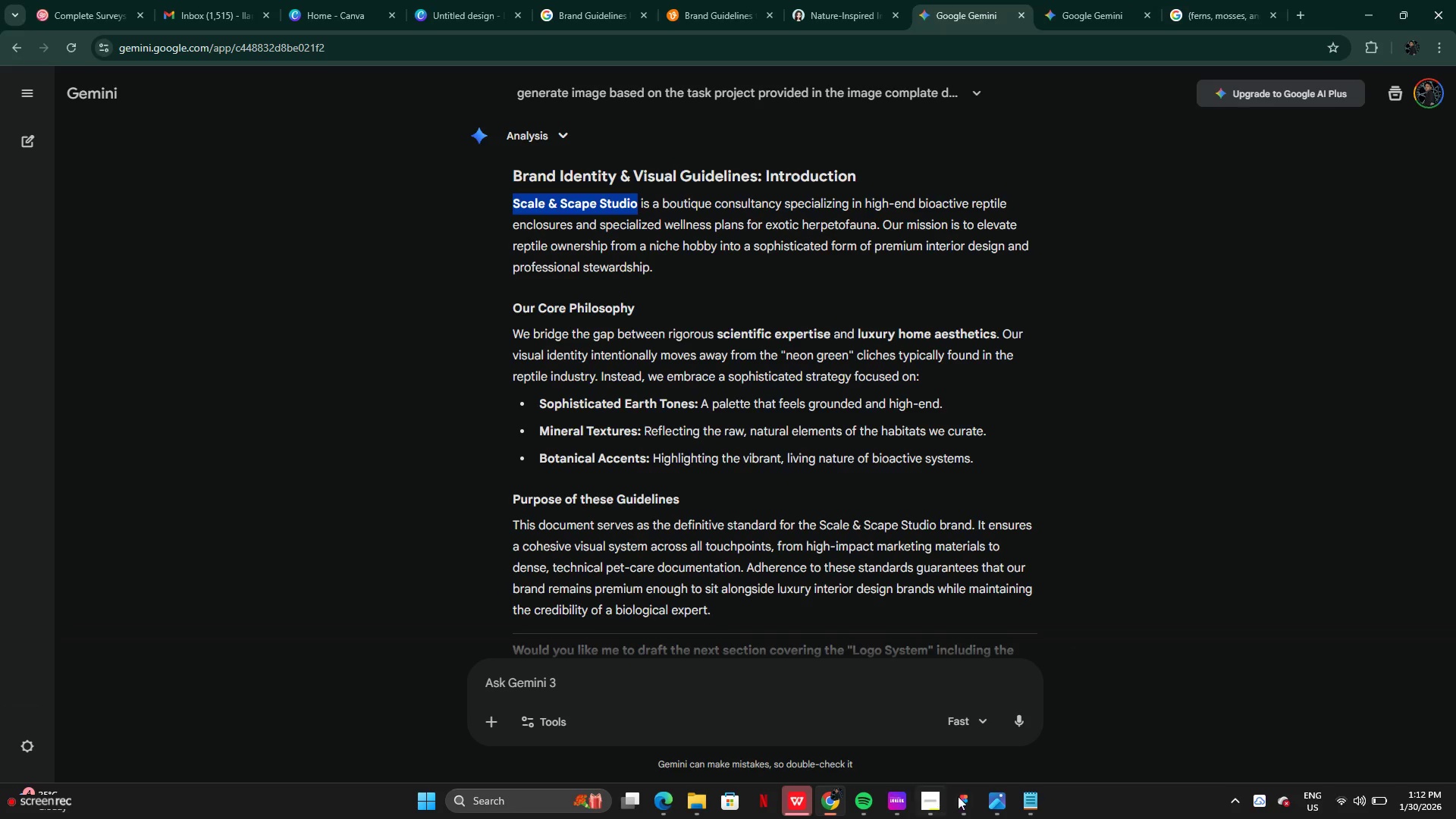 
left_click([969, 799])
 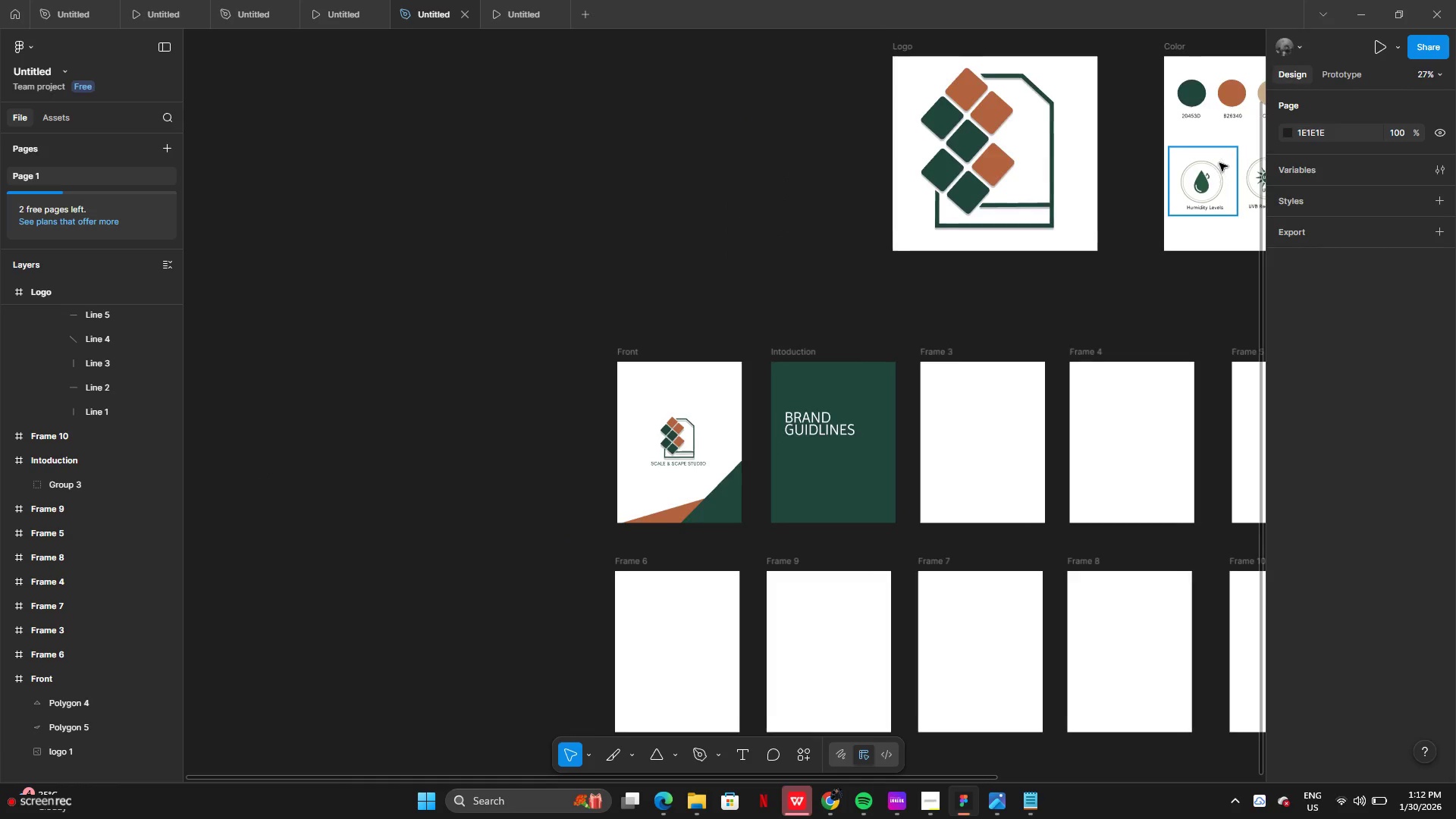 
wait(5.95)
 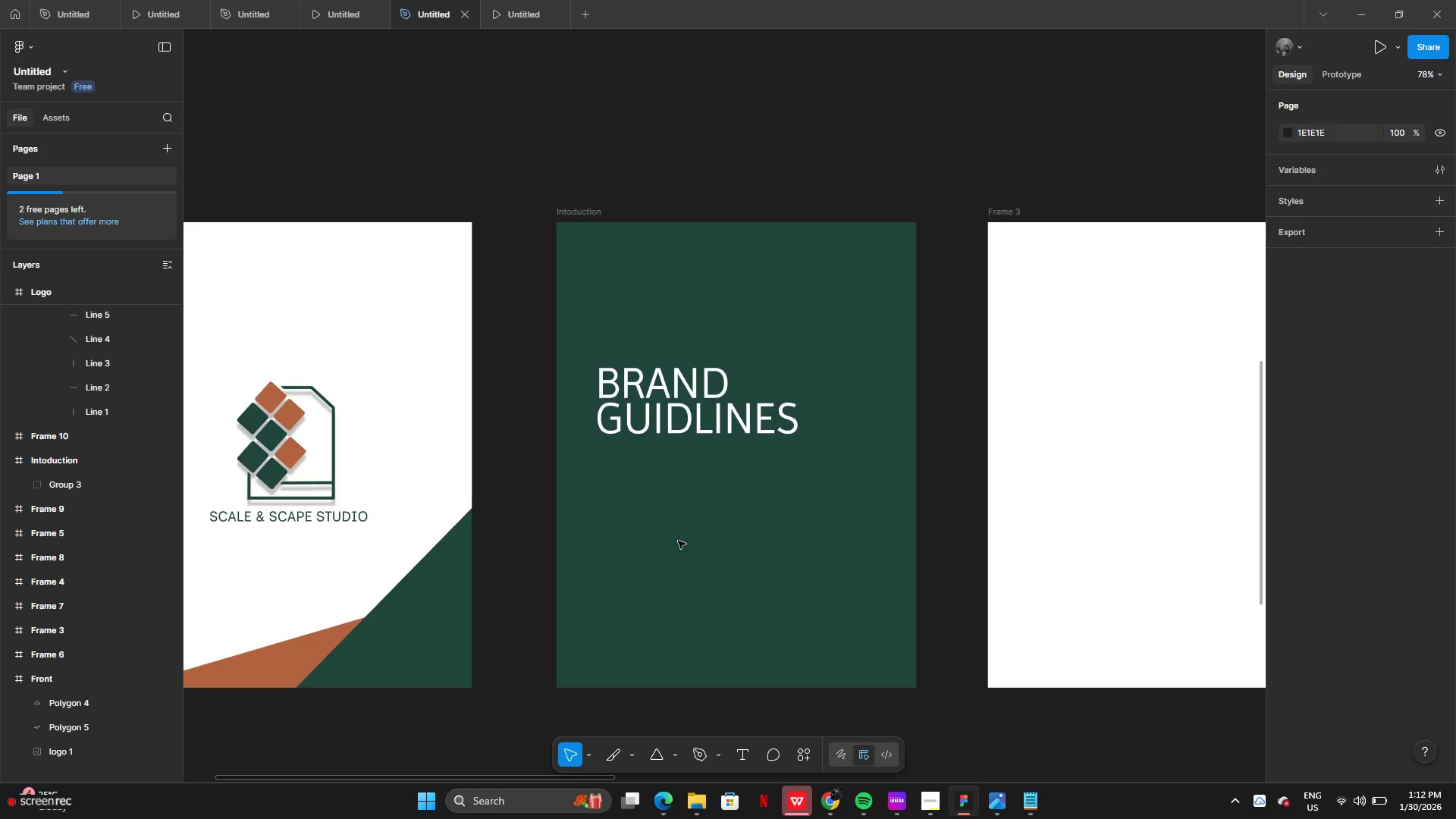 
left_click([1227, 163])
 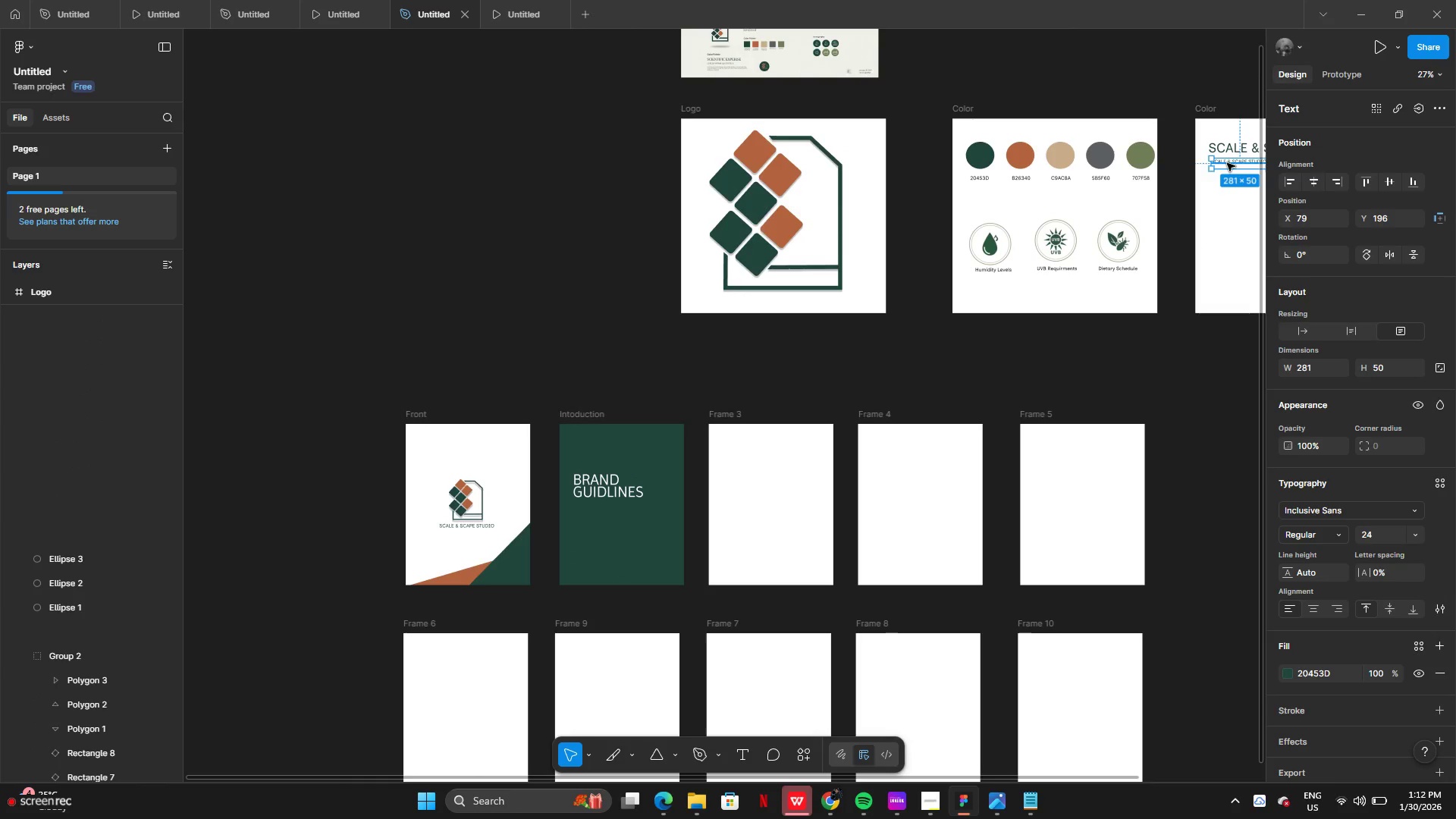 
key(Control+C)
 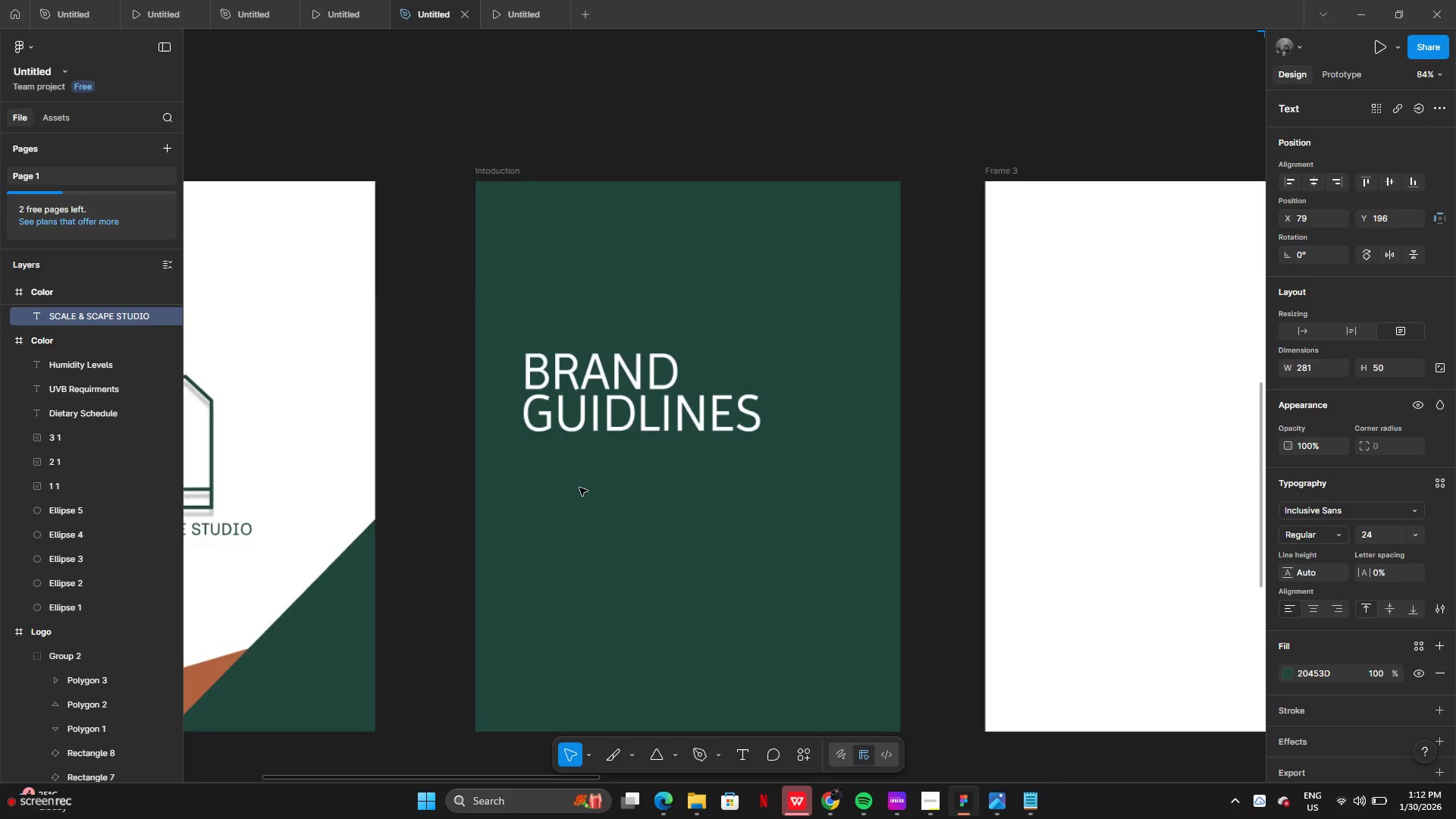 
left_click([560, 513])
 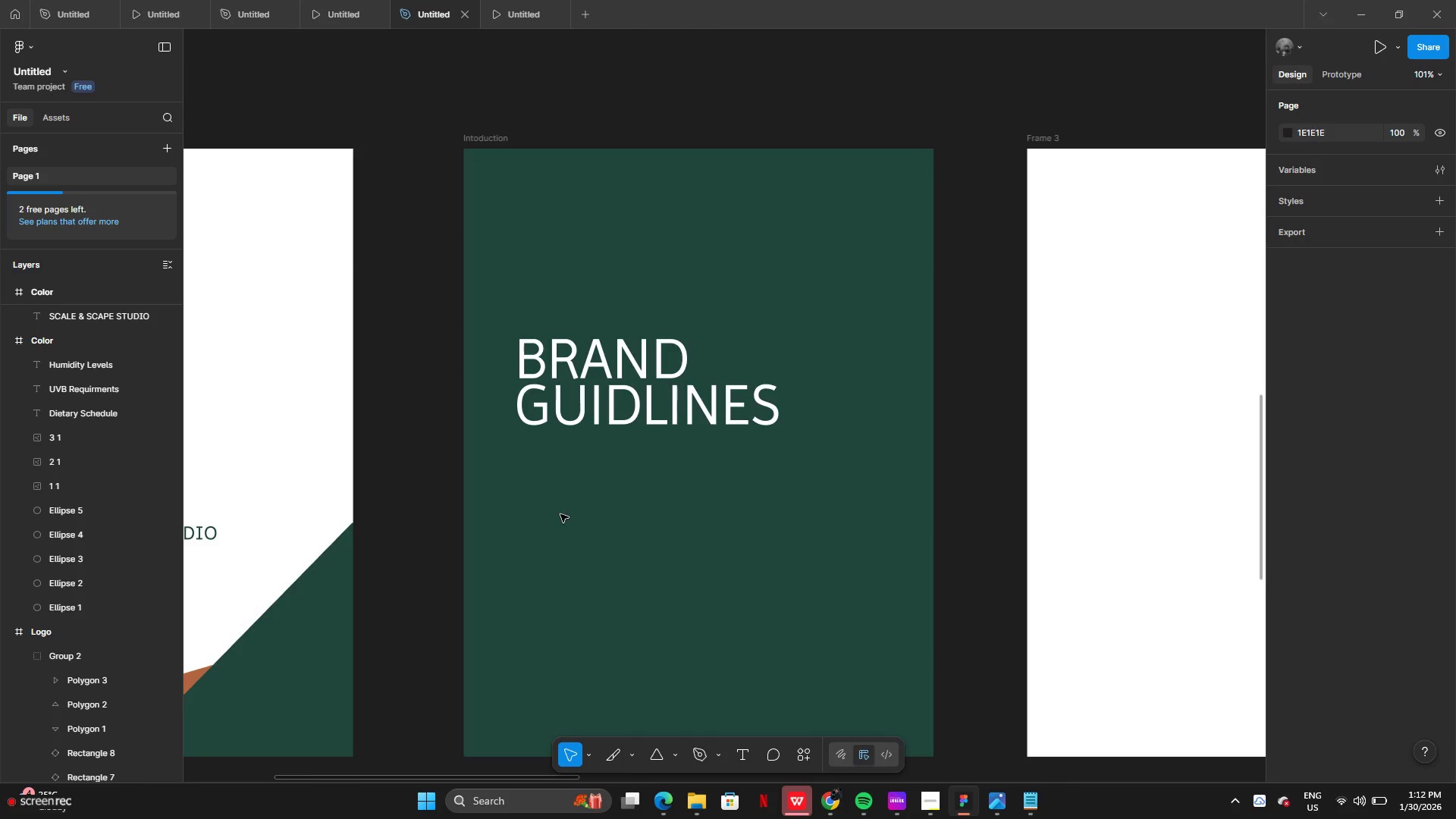 
key(Control+V)
 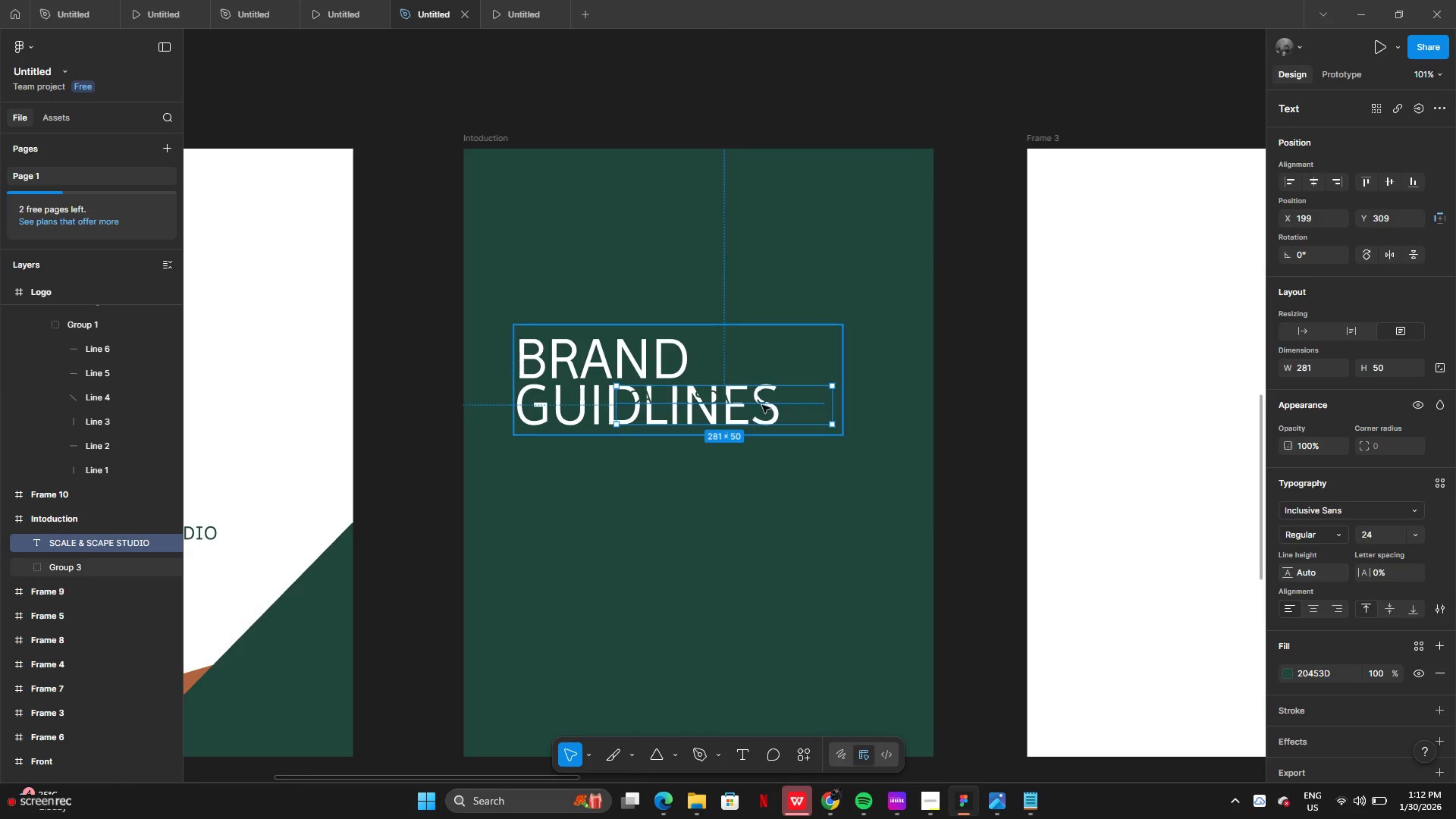 
left_click_drag(start_coordinate=[762, 404], to_coordinate=[697, 478])
 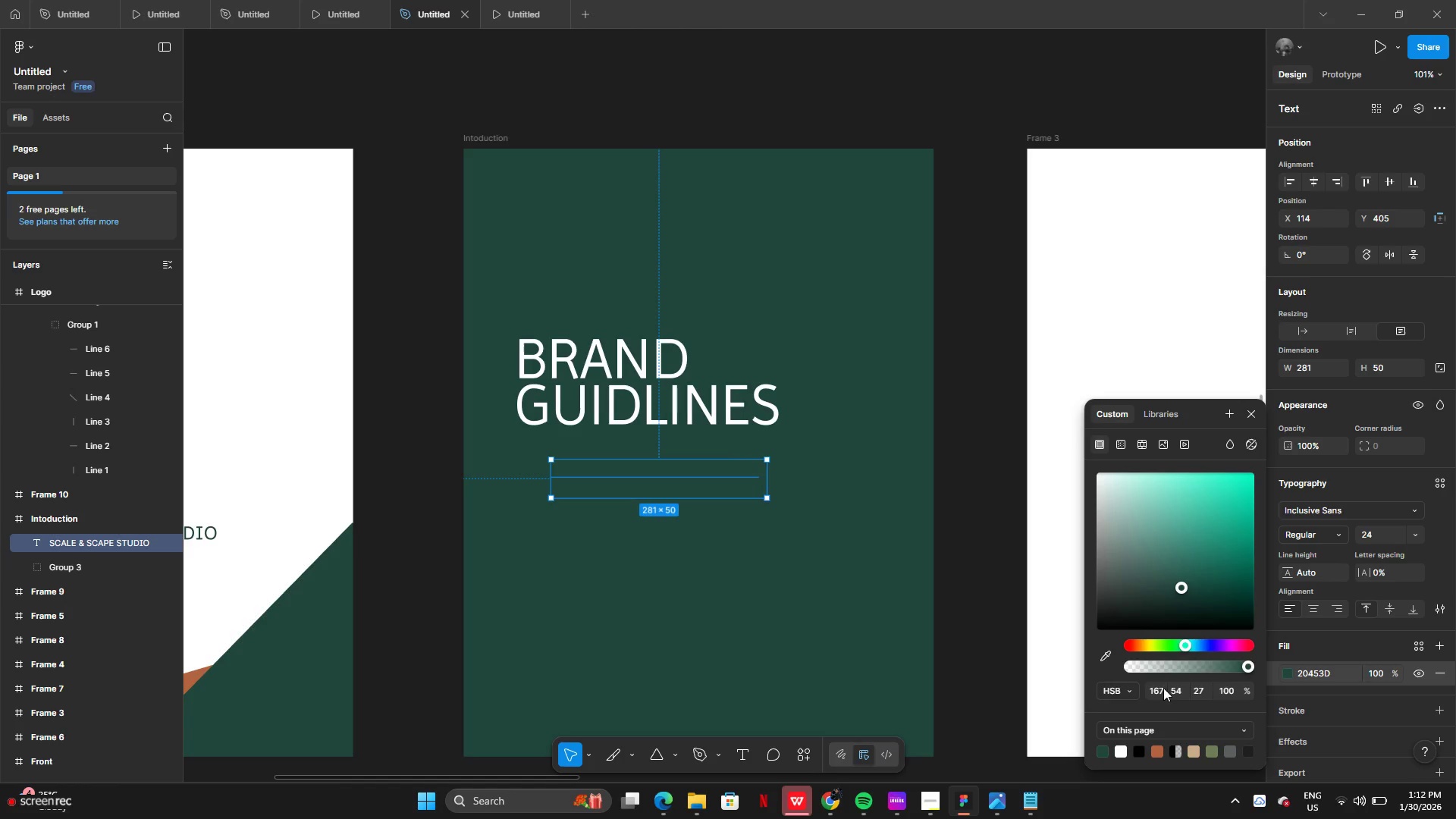 
left_click([1122, 754])
 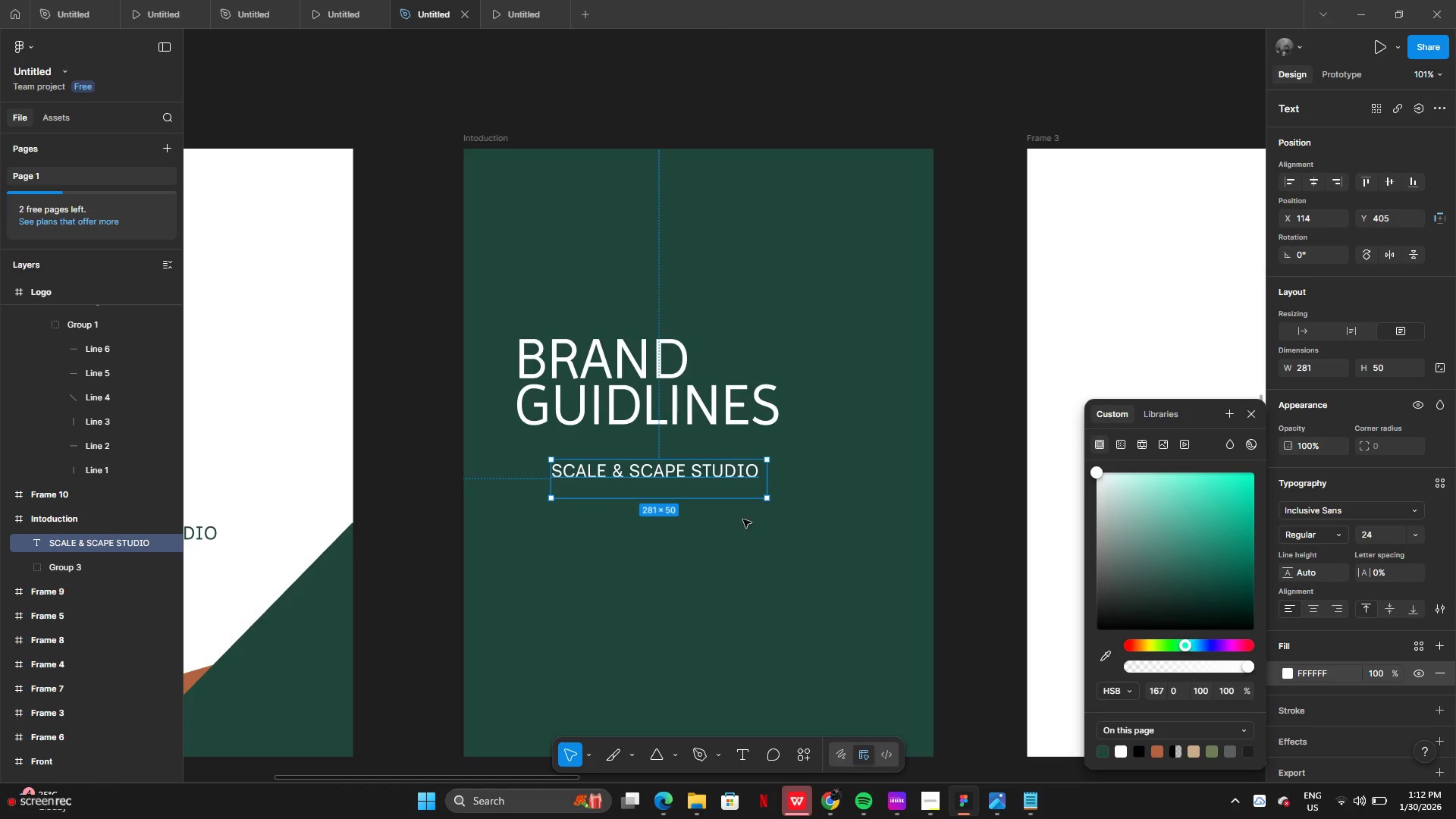 
left_click_drag(start_coordinate=[738, 500], to_coordinate=[698, 483])
 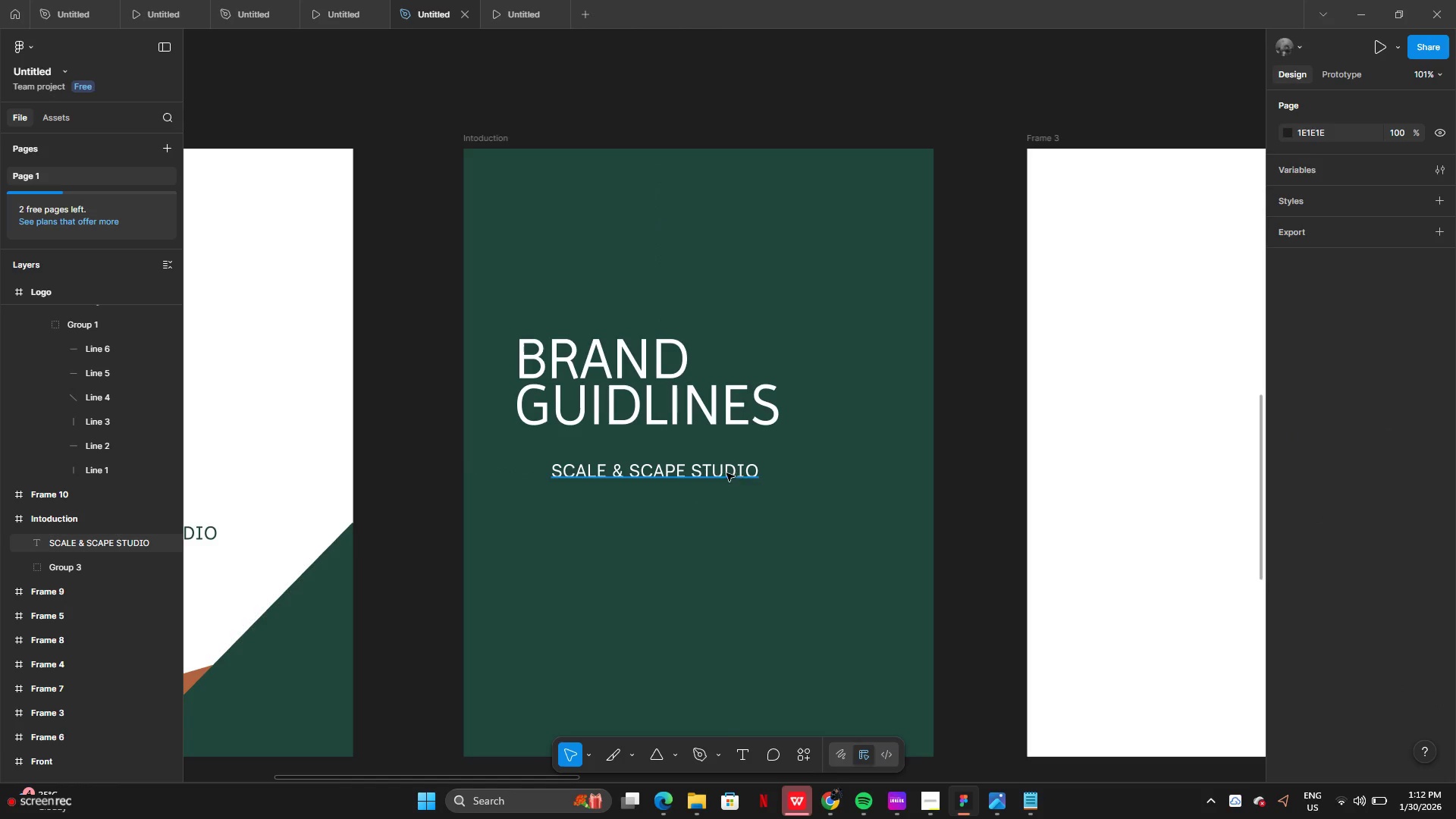 
left_click_drag(start_coordinate=[725, 473], to_coordinate=[692, 453])
 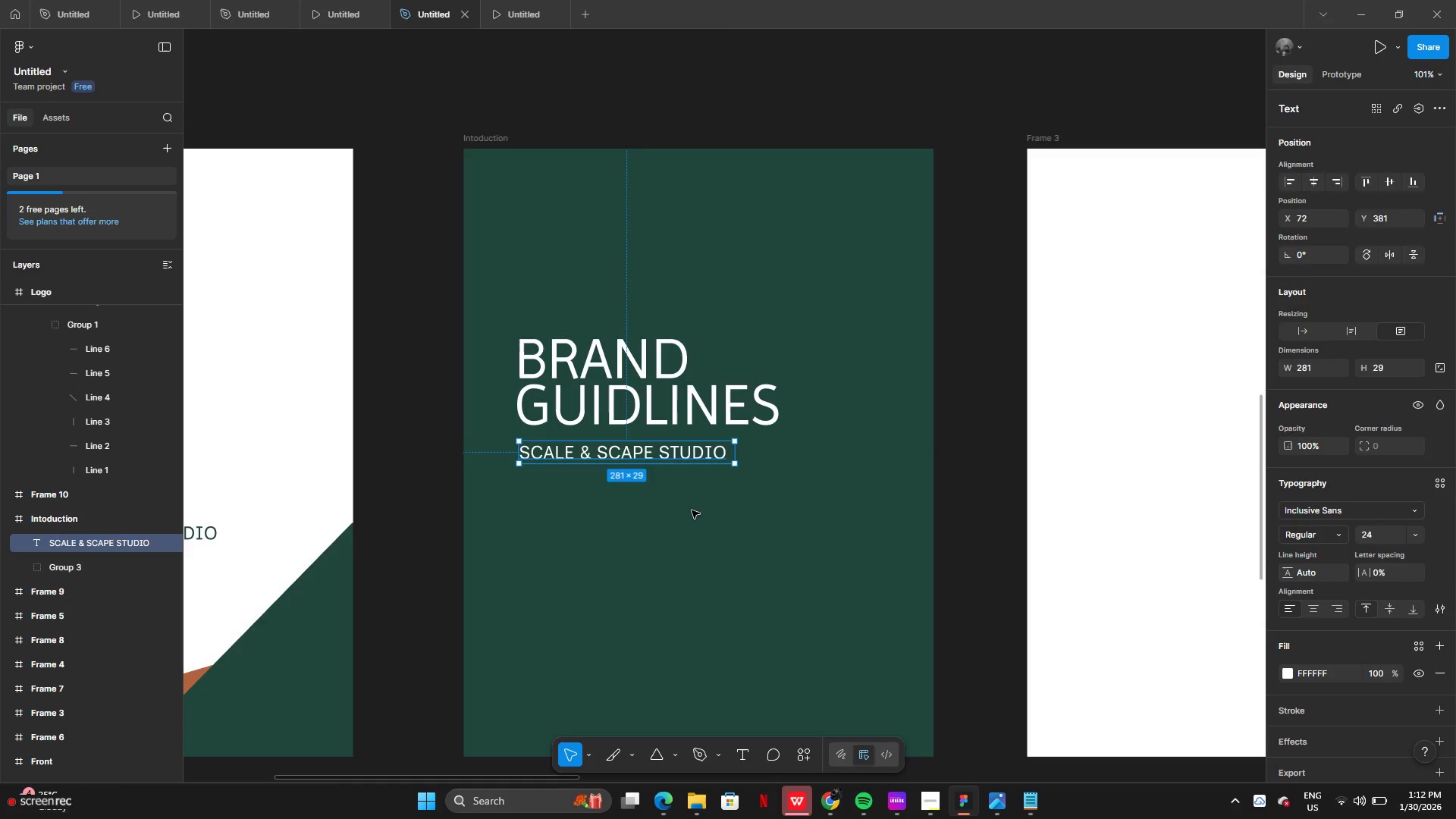 
left_click([692, 510])
 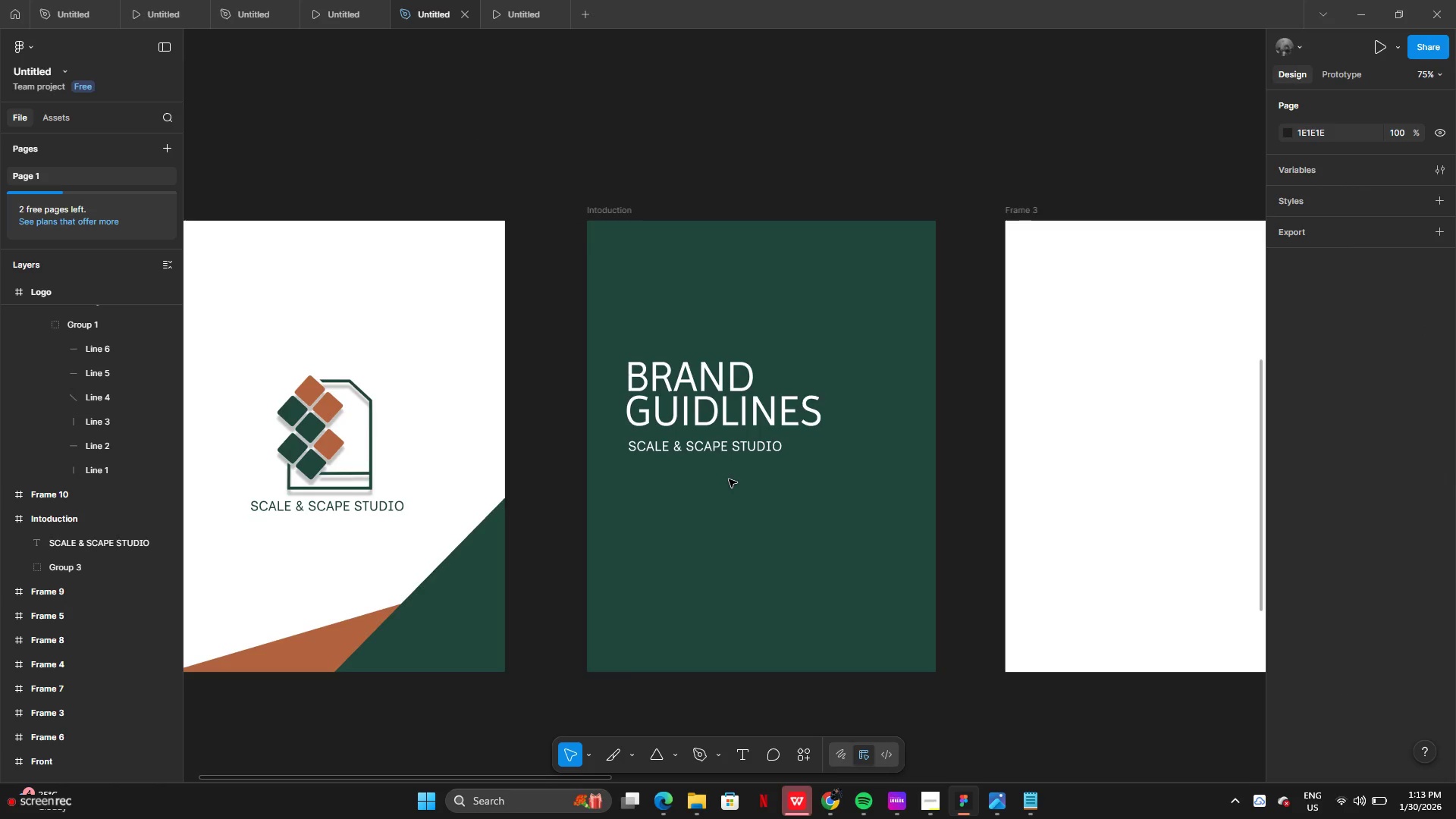 
wait(10.7)
 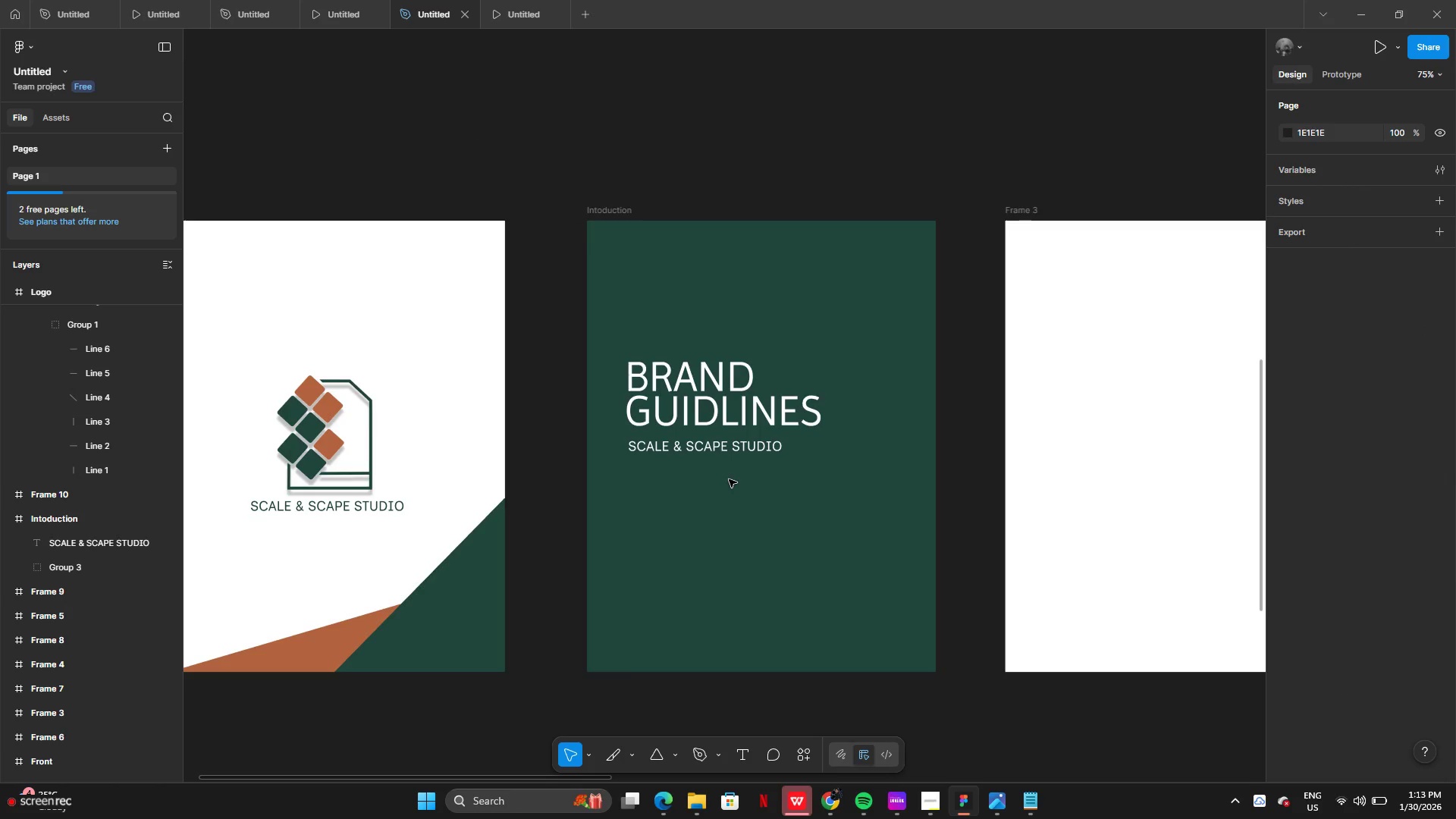 
left_click_drag(start_coordinate=[703, 441], to_coordinate=[701, 435])
 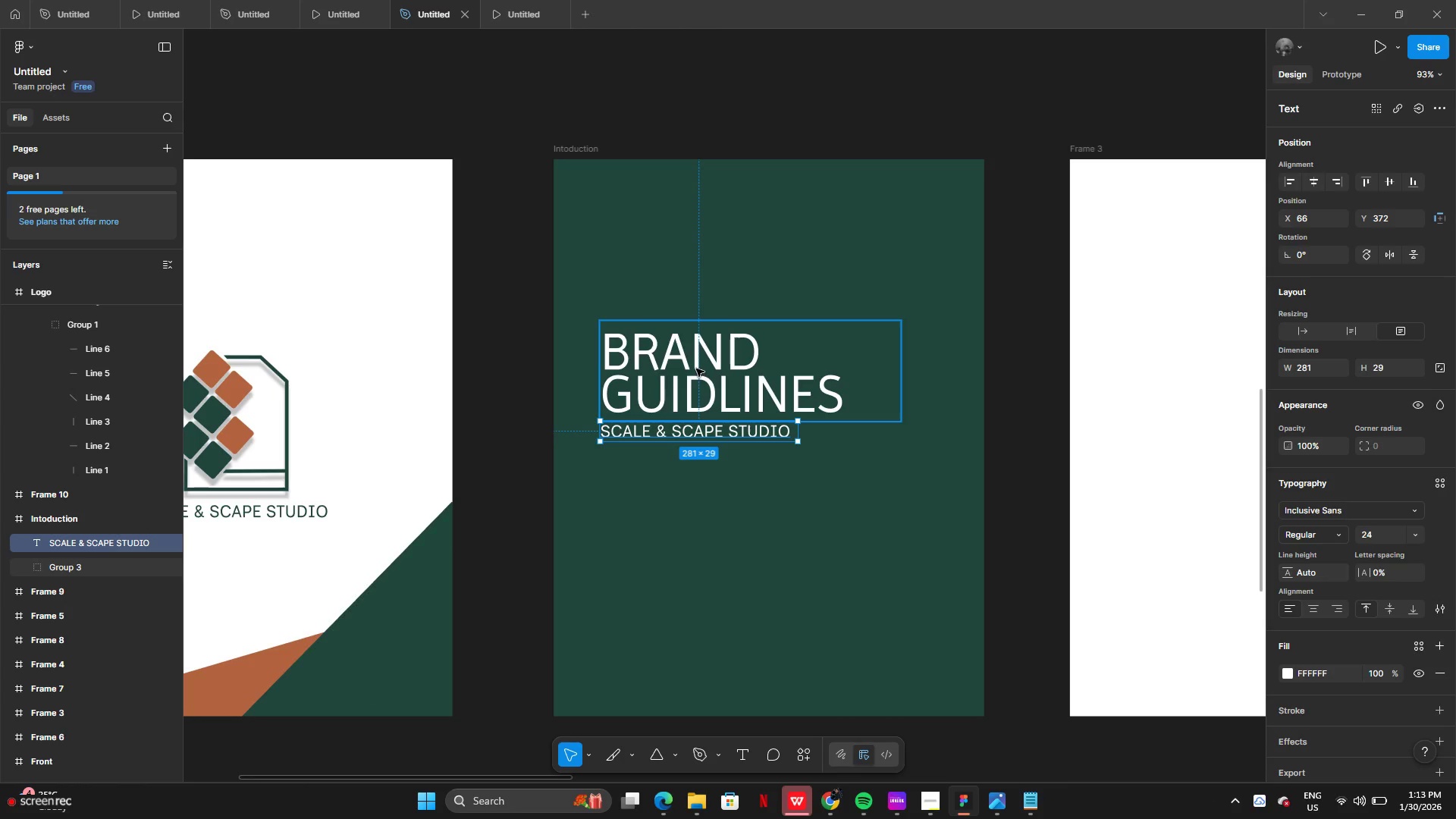 
left_click_drag(start_coordinate=[696, 369], to_coordinate=[694, 328])
 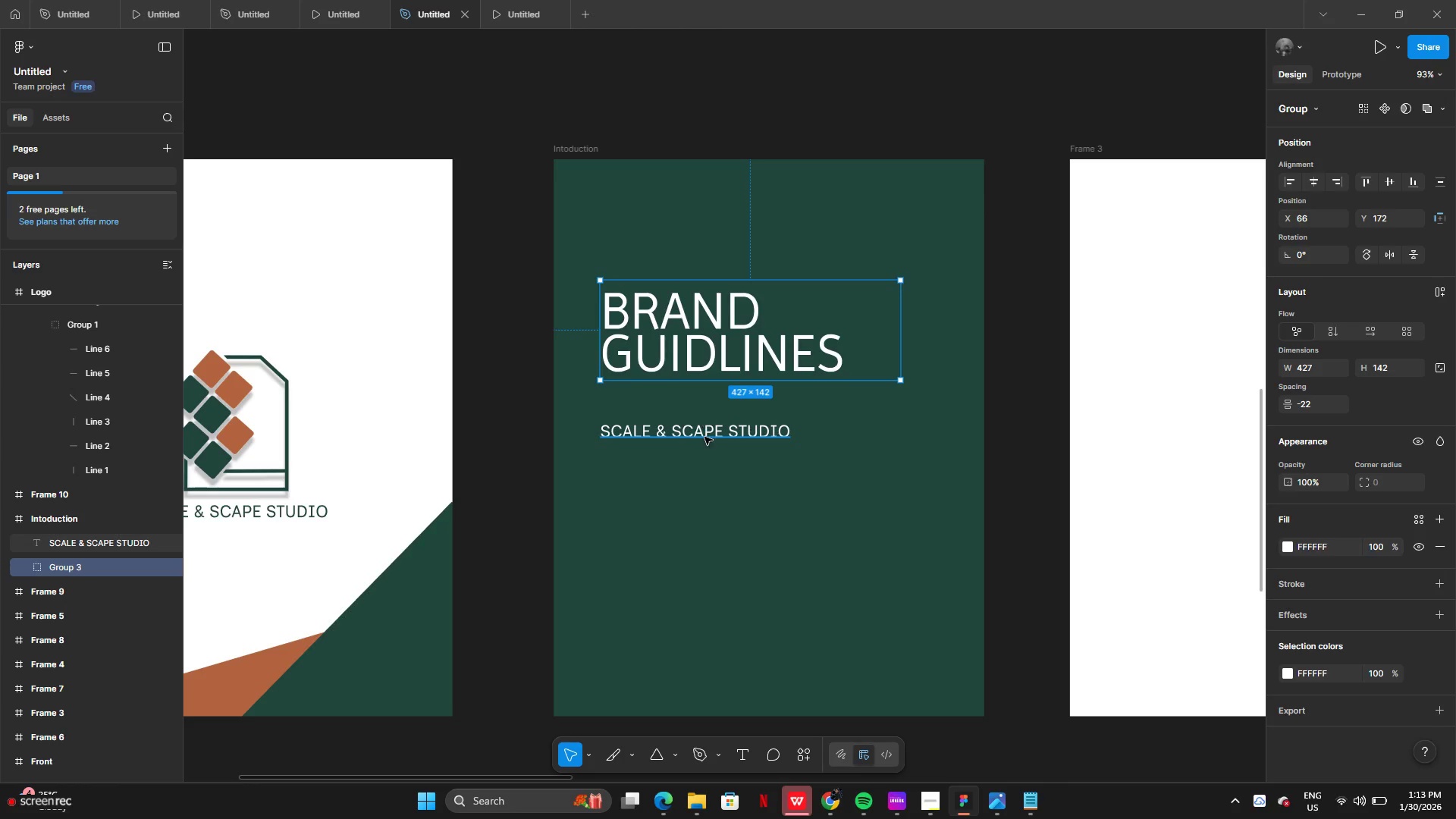 
left_click_drag(start_coordinate=[704, 435], to_coordinate=[704, 405])
 